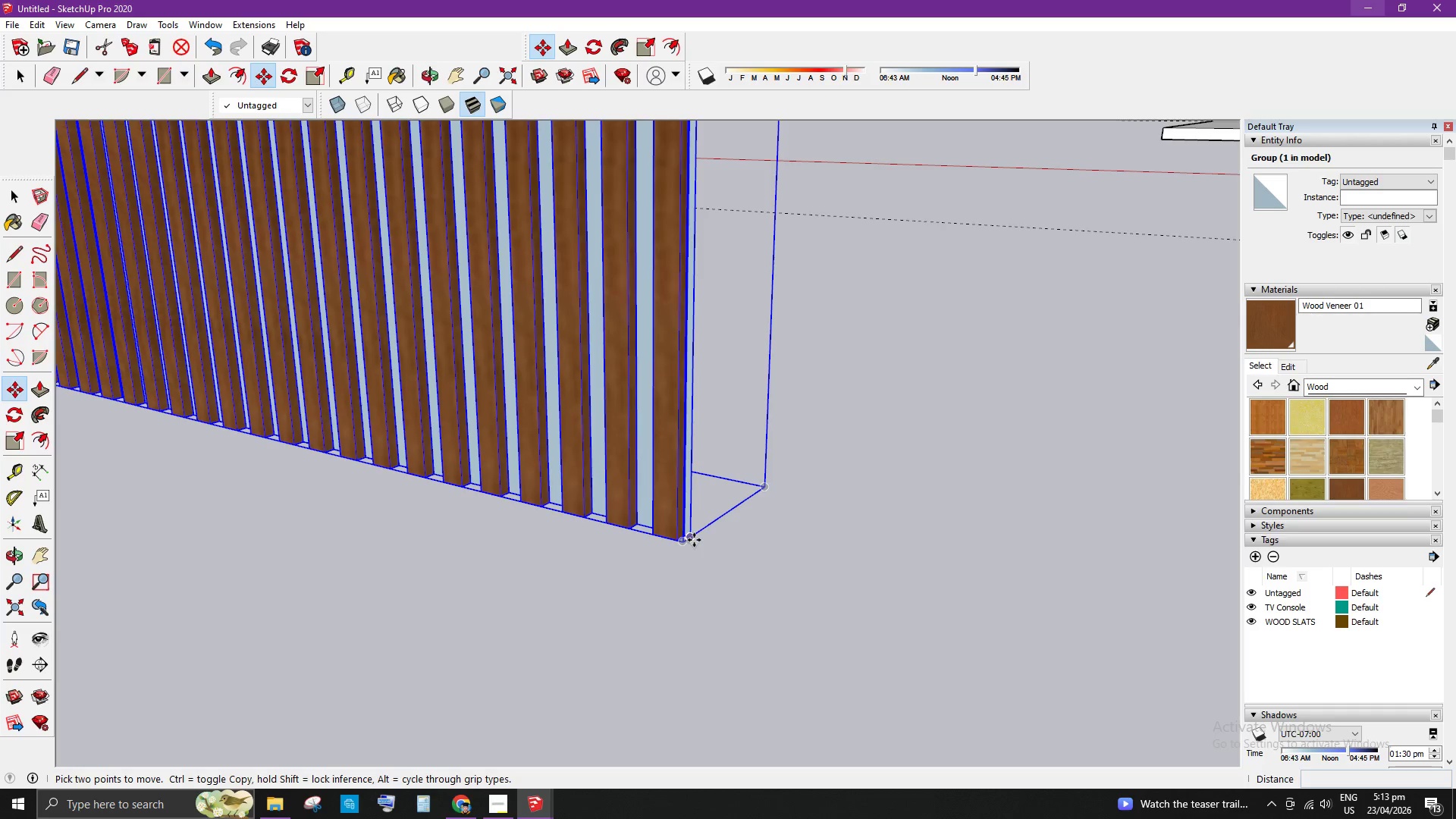 
scroll: coordinate [695, 535], scroll_direction: up, amount: 4.0
 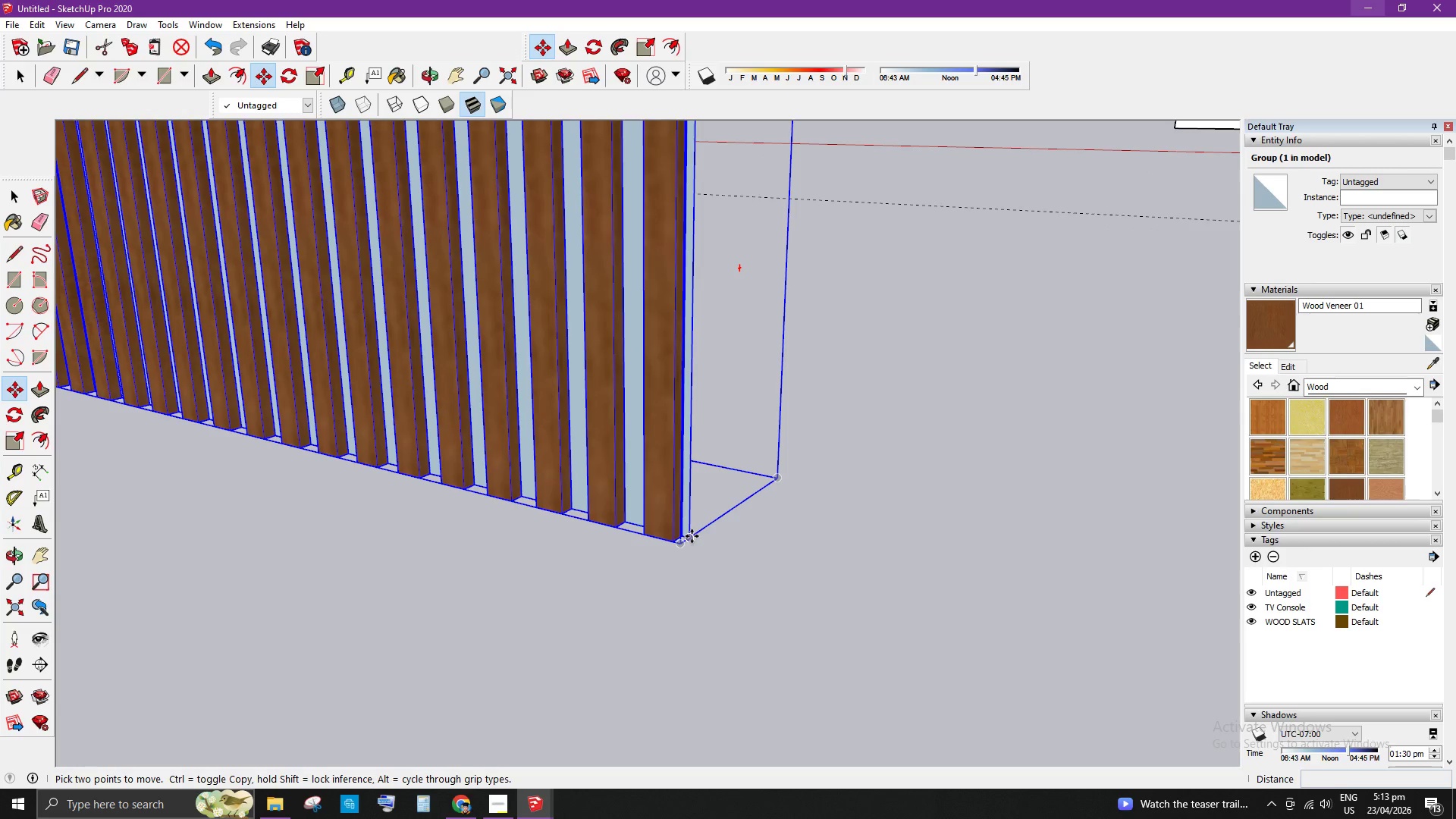 
left_click([692, 536])
 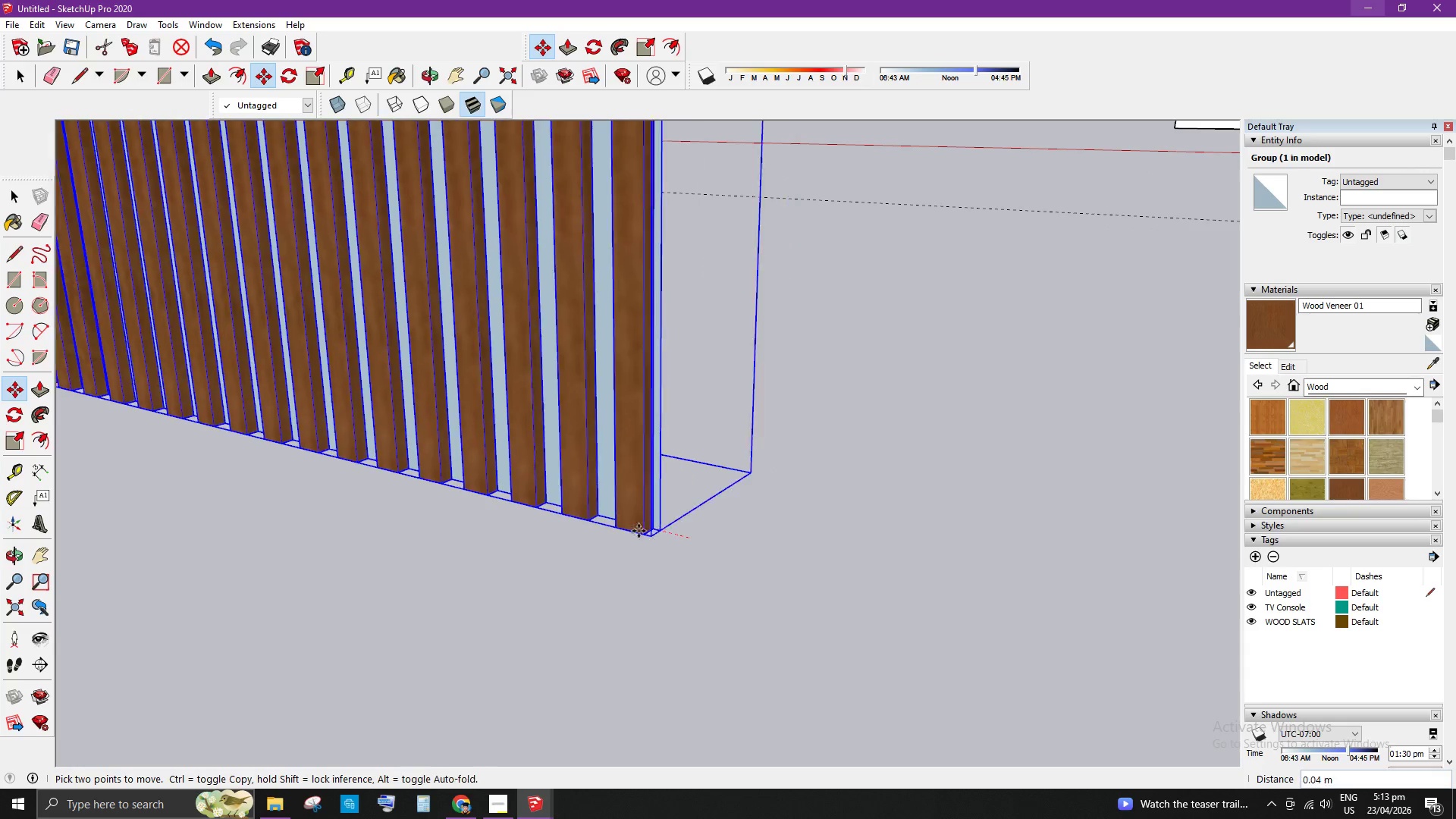 
scroll: coordinate [787, 299], scroll_direction: down, amount: 19.0
 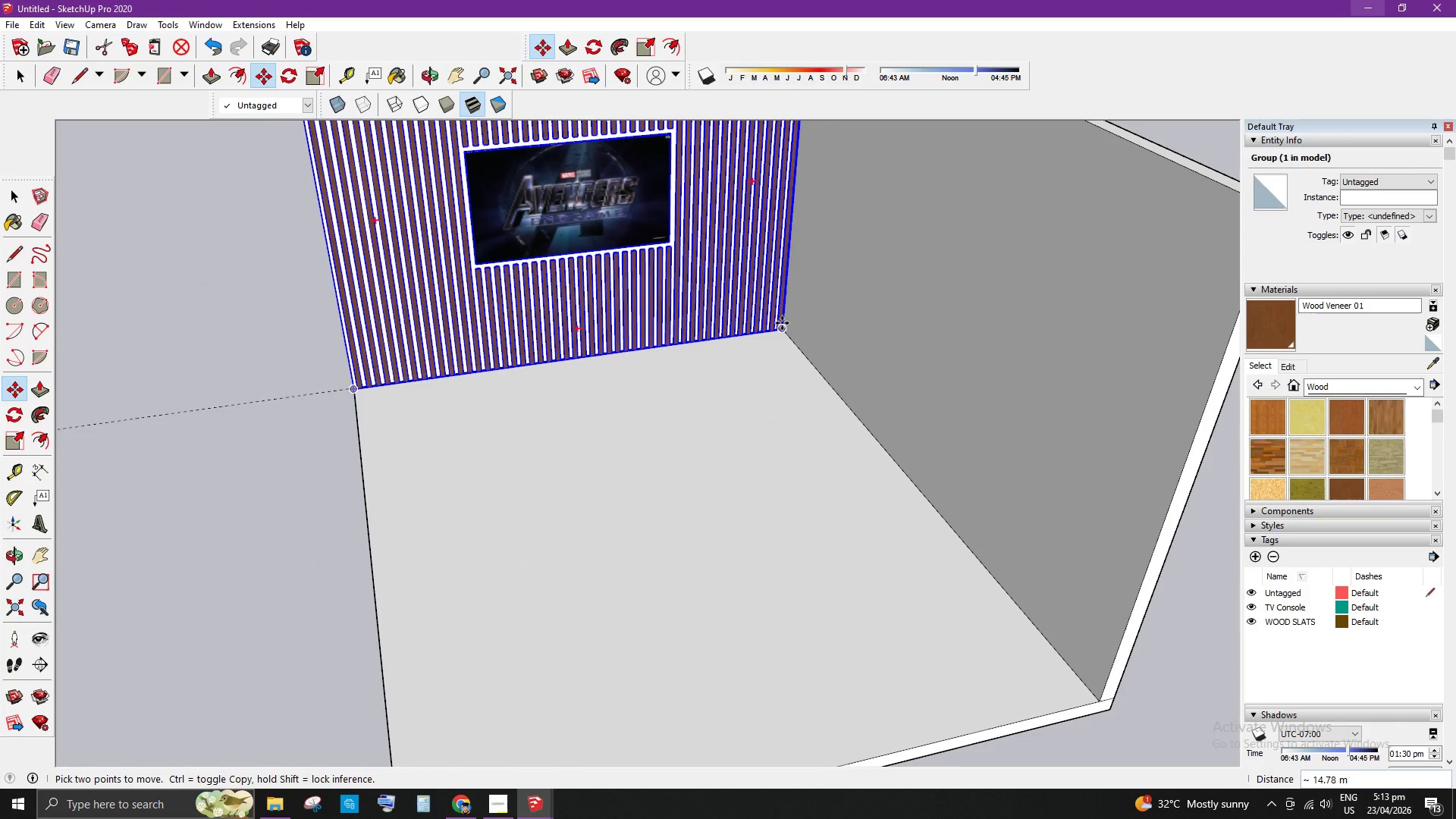 
key(Space)
 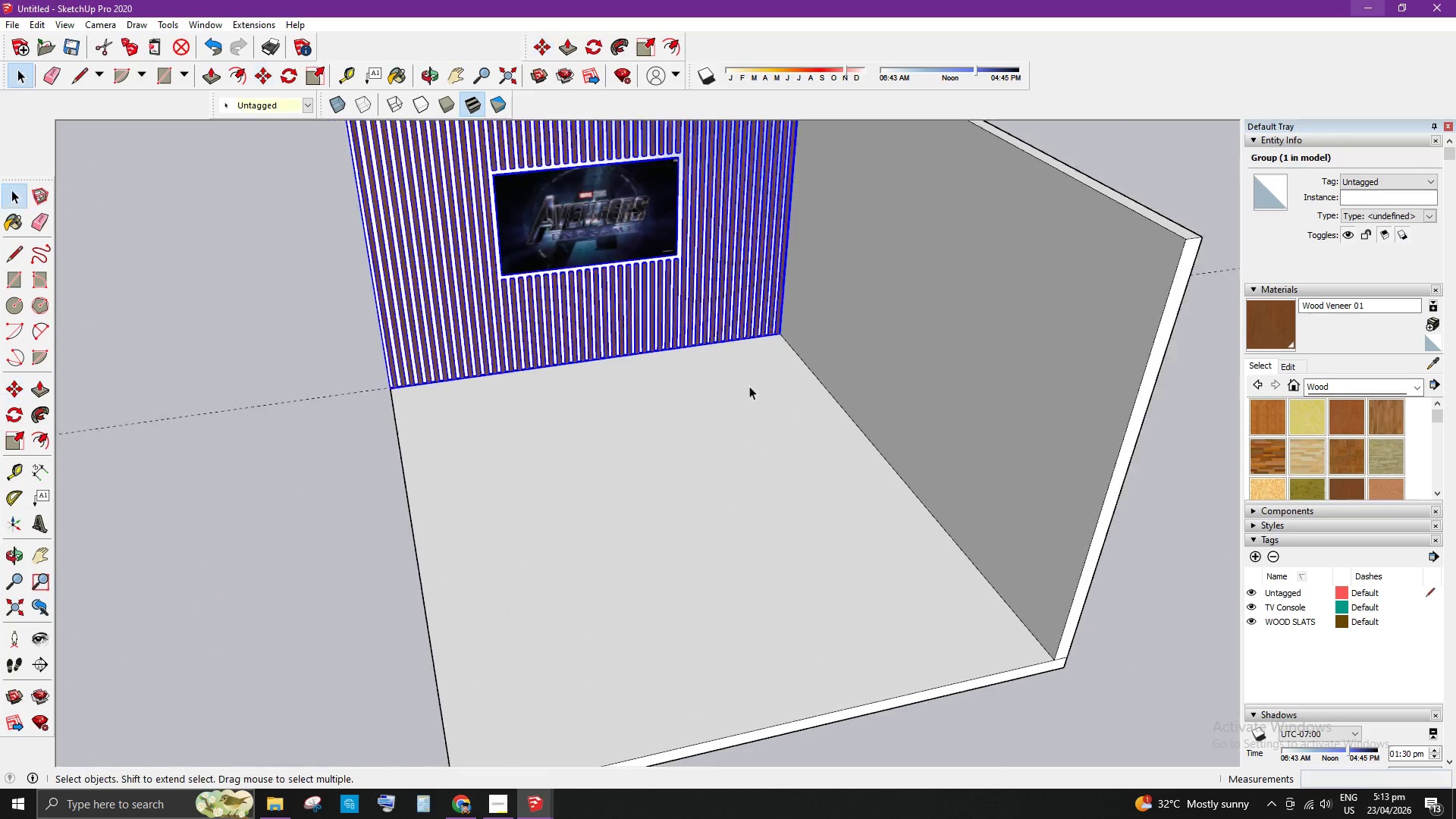 
left_click([1002, 531])
 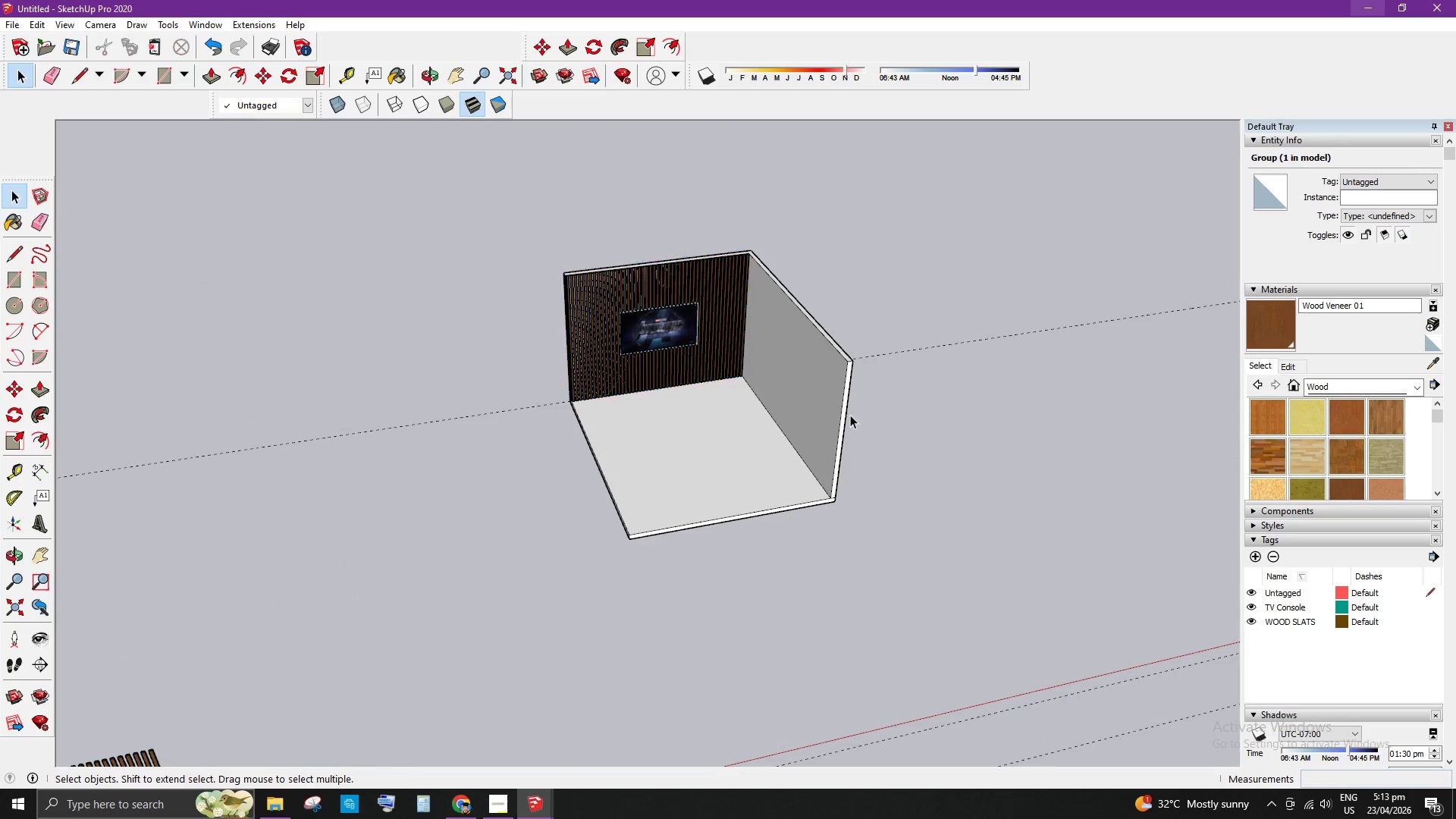 
scroll: coordinate [693, 420], scroll_direction: down, amount: 10.0
 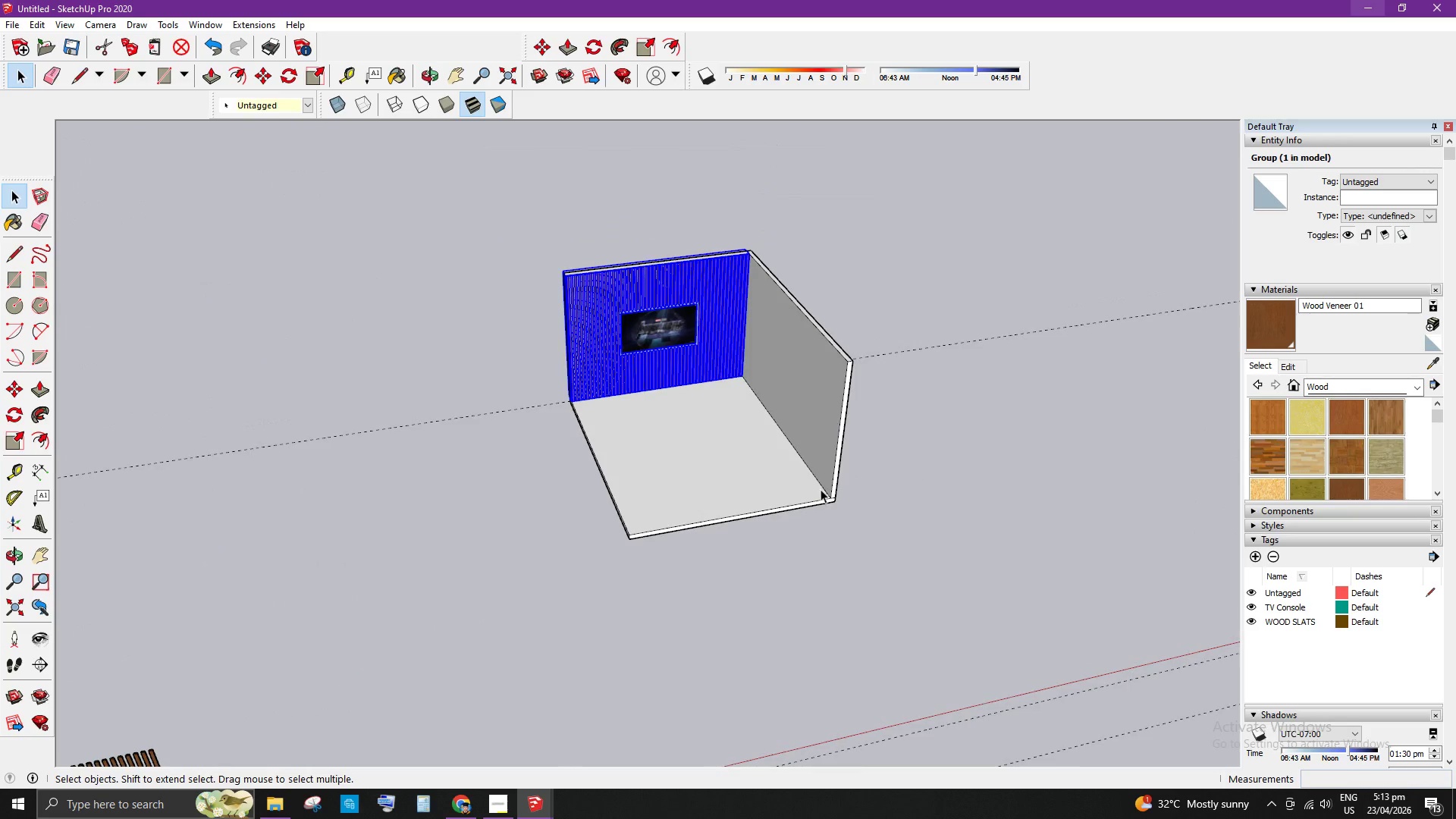 
scroll: coordinate [610, 309], scroll_direction: up, amount: 9.0
 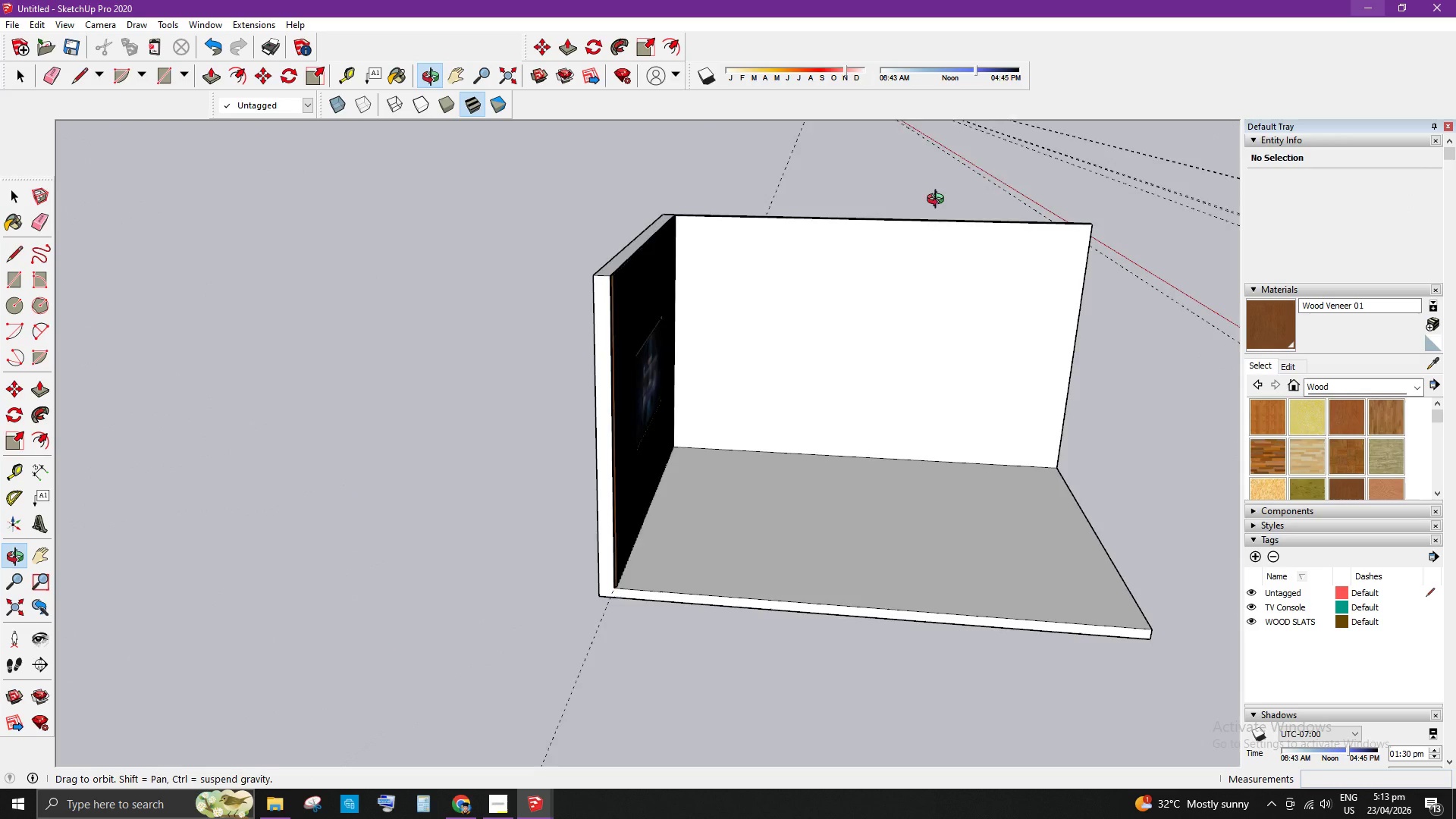 
scroll: coordinate [572, 344], scroll_direction: down, amount: 6.0
 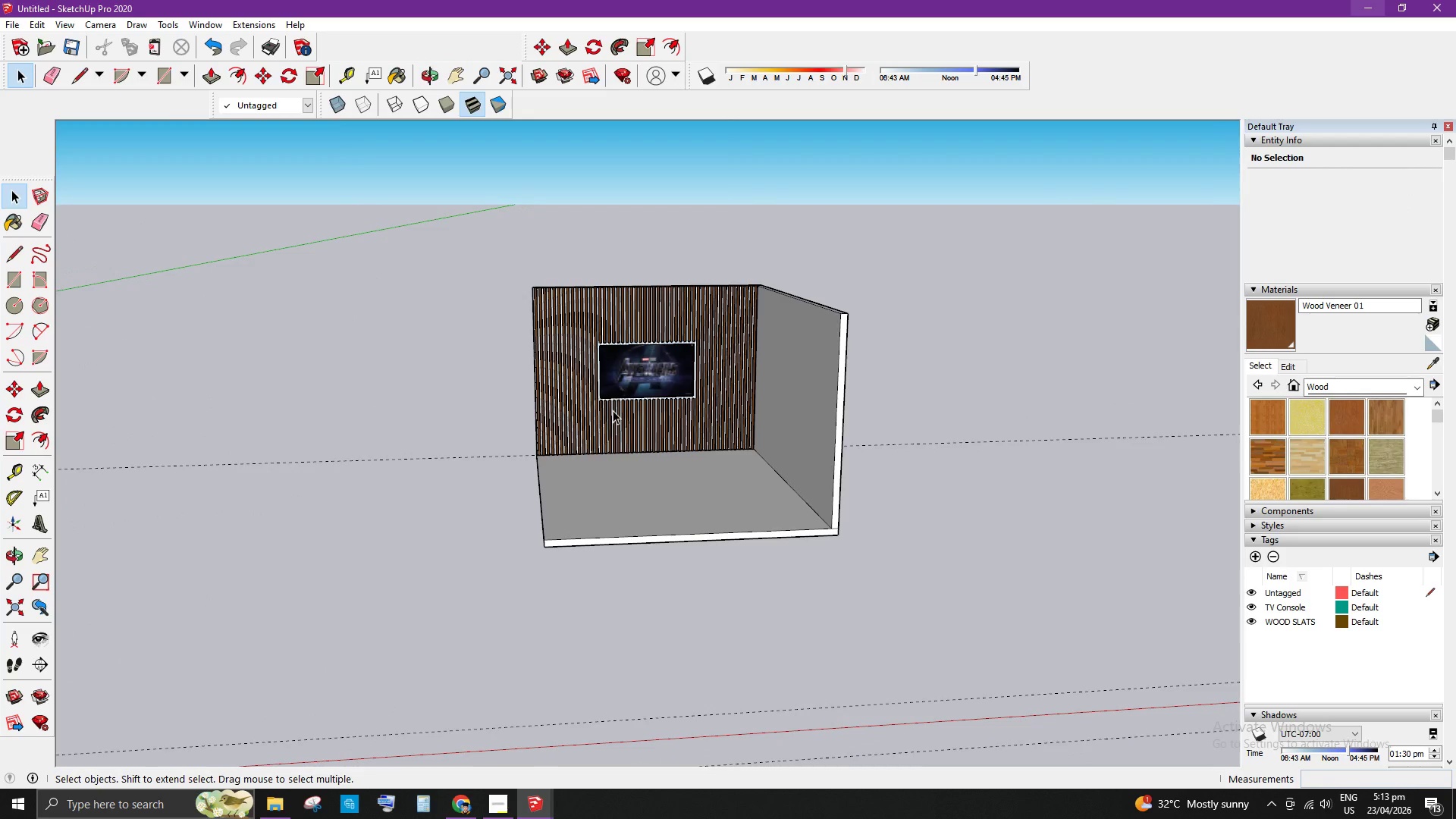 
scroll: coordinate [515, 500], scroll_direction: up, amount: 6.0
 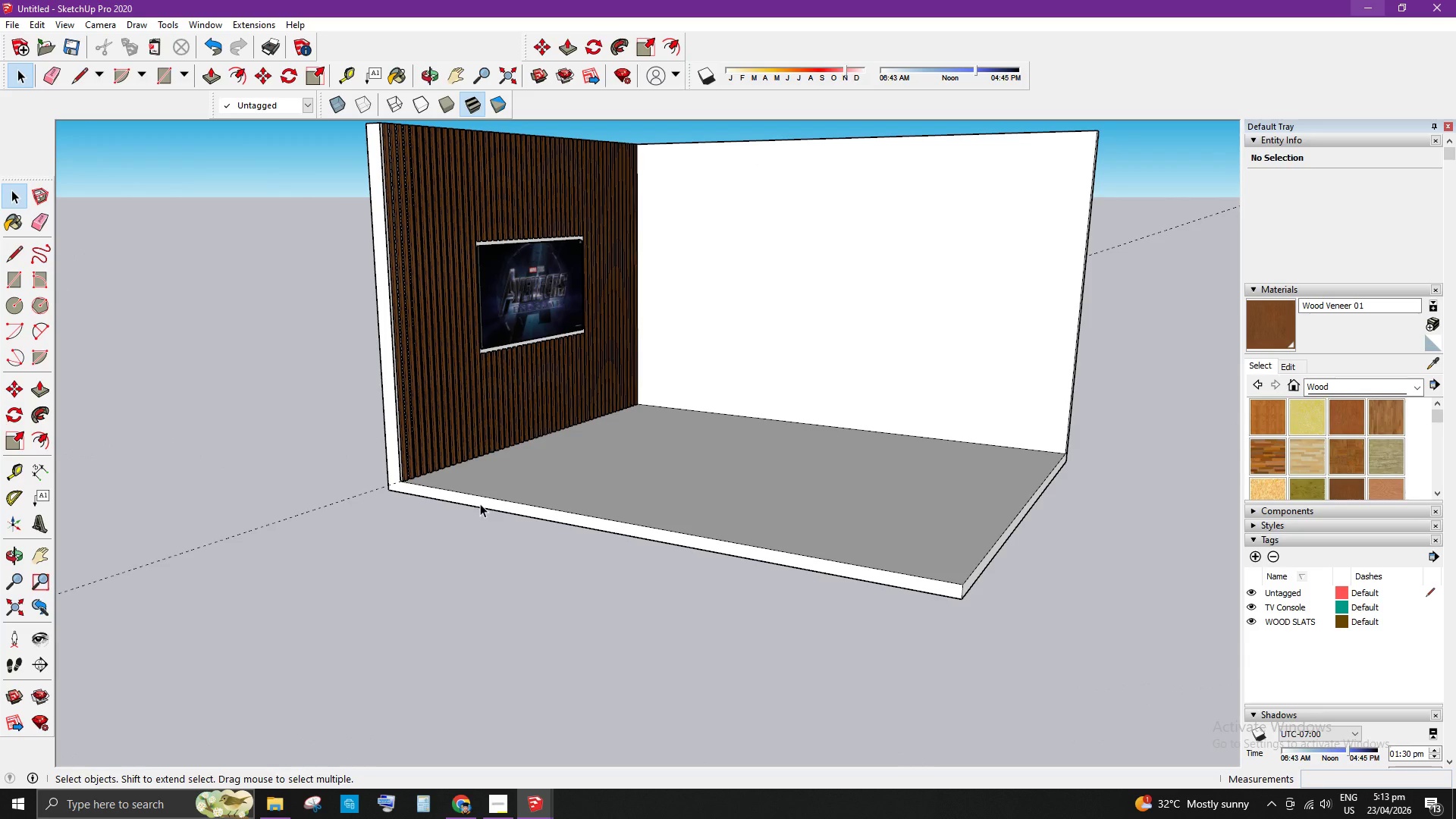 
left_click([479, 504])
 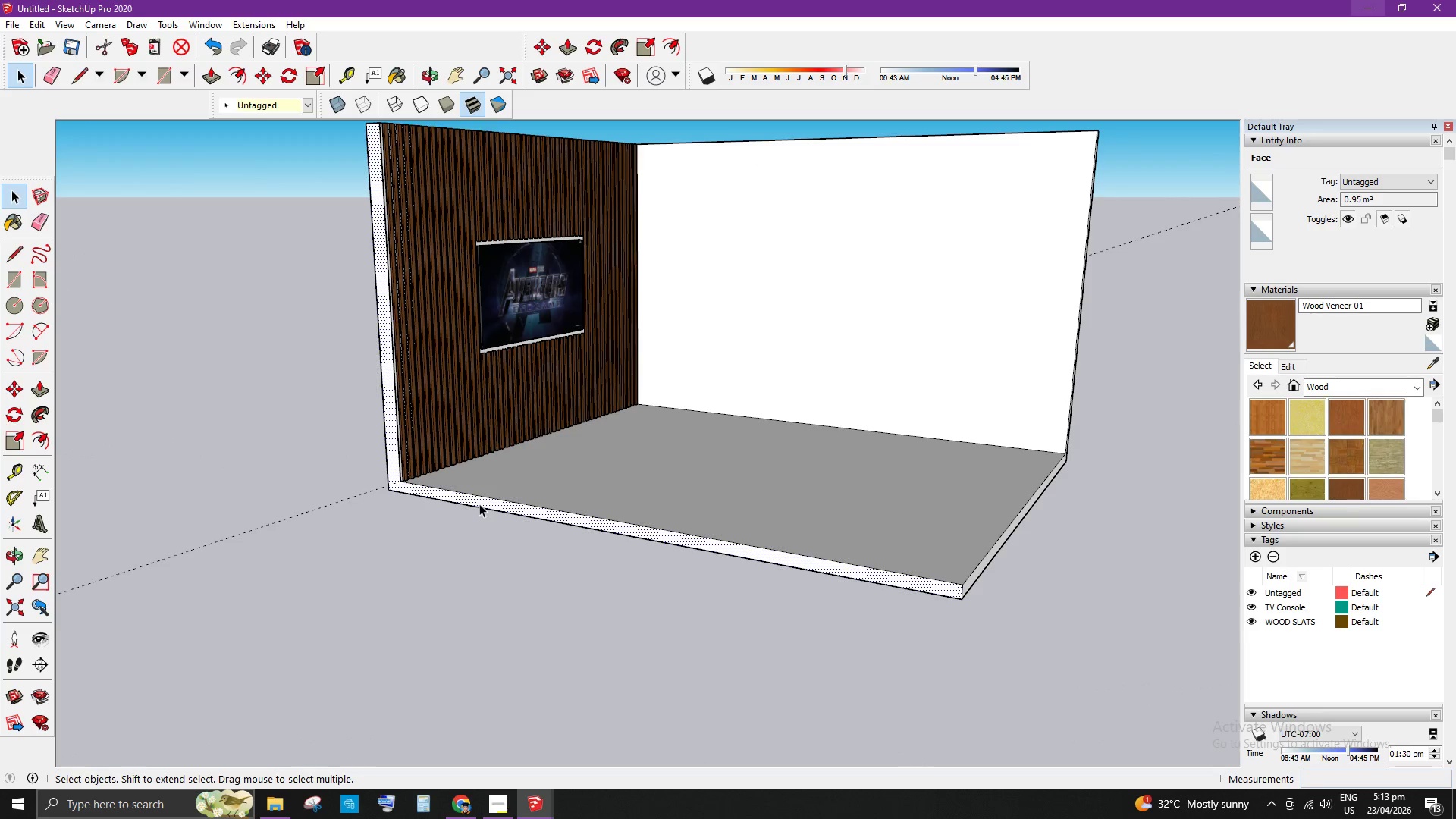 
key(P)
 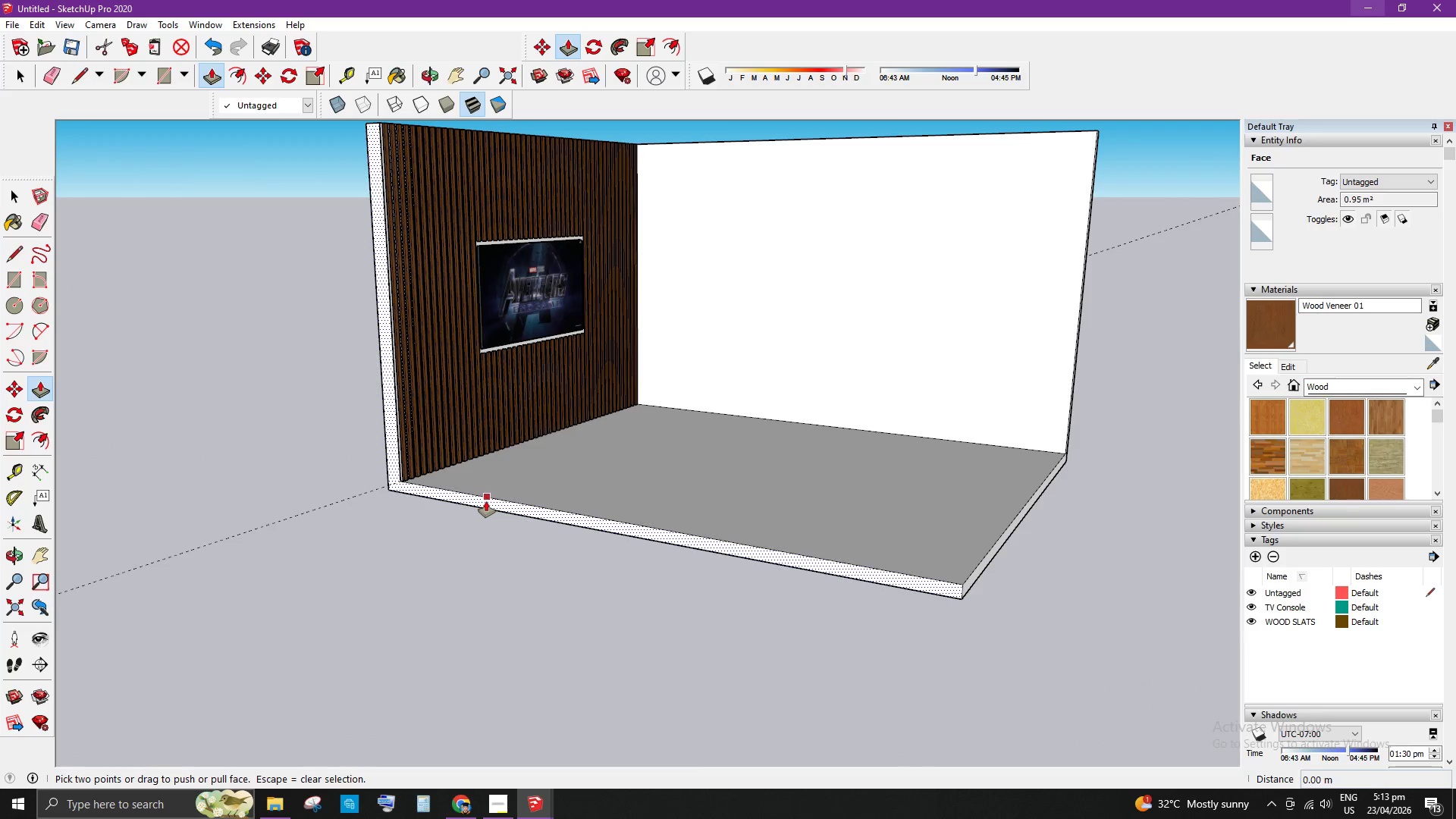 
left_click_drag(start_coordinate=[486, 501], to_coordinate=[479, 507])
 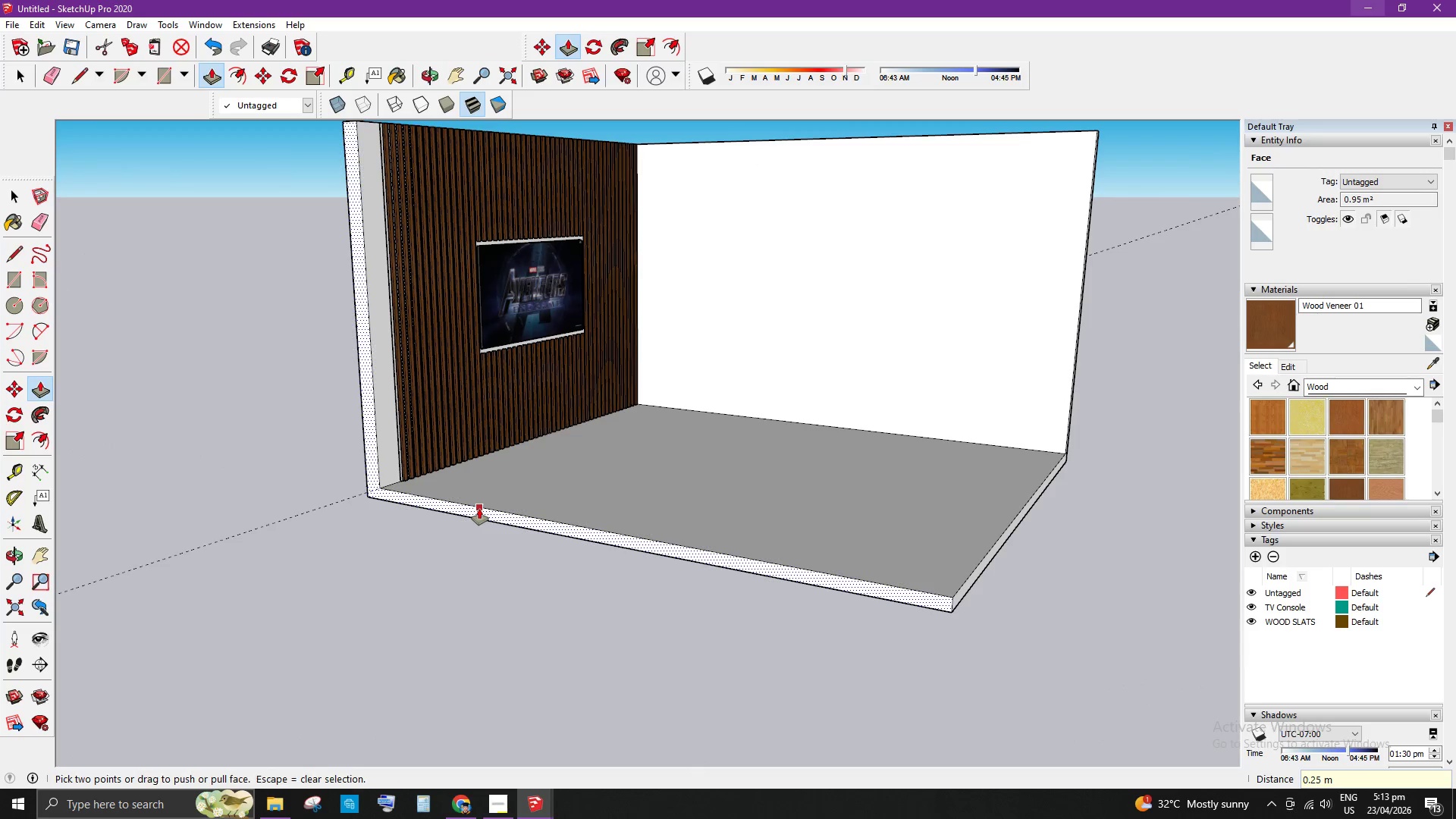 
key(NumpadDecimal)
 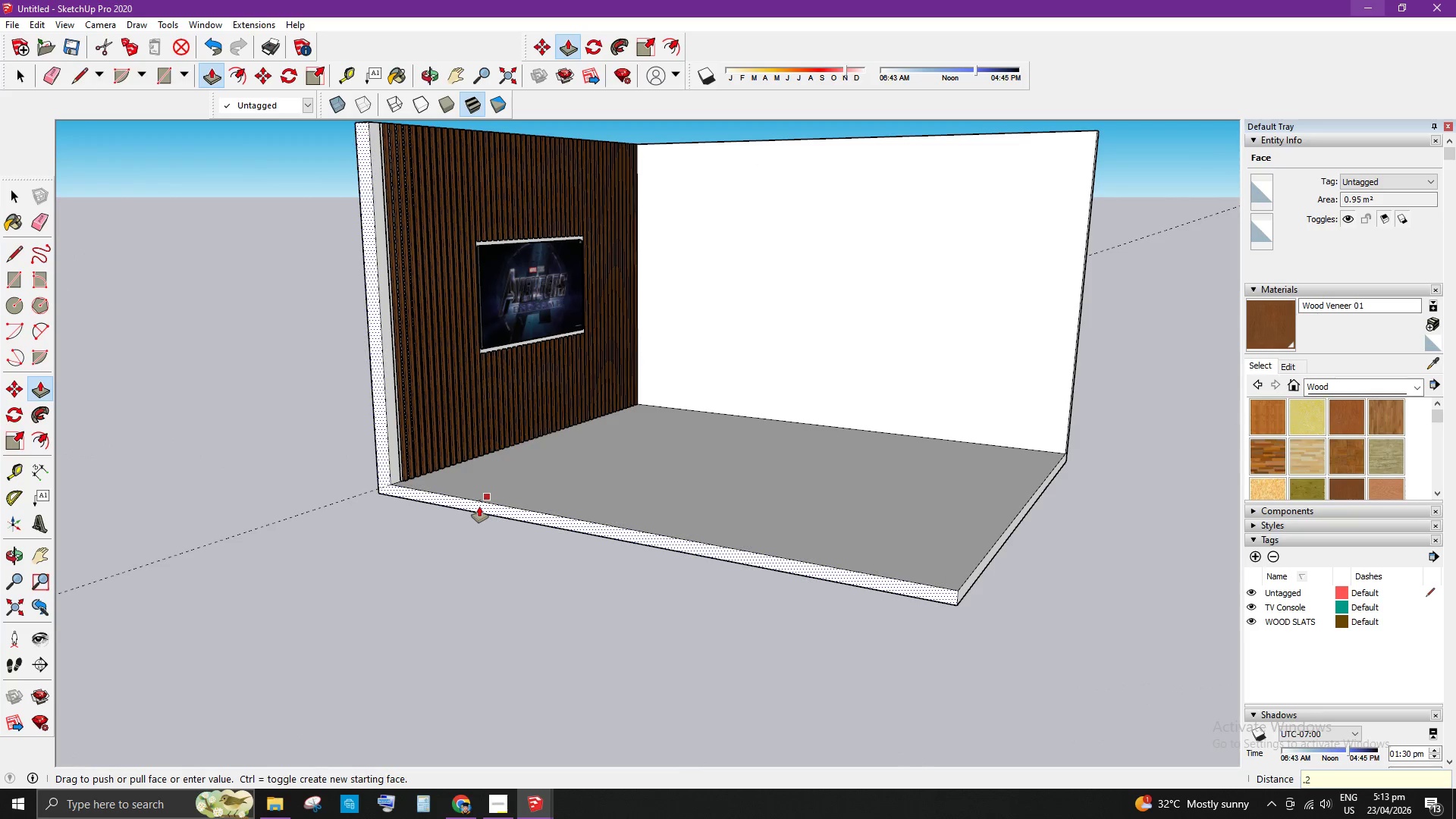 
key(Numpad2)
 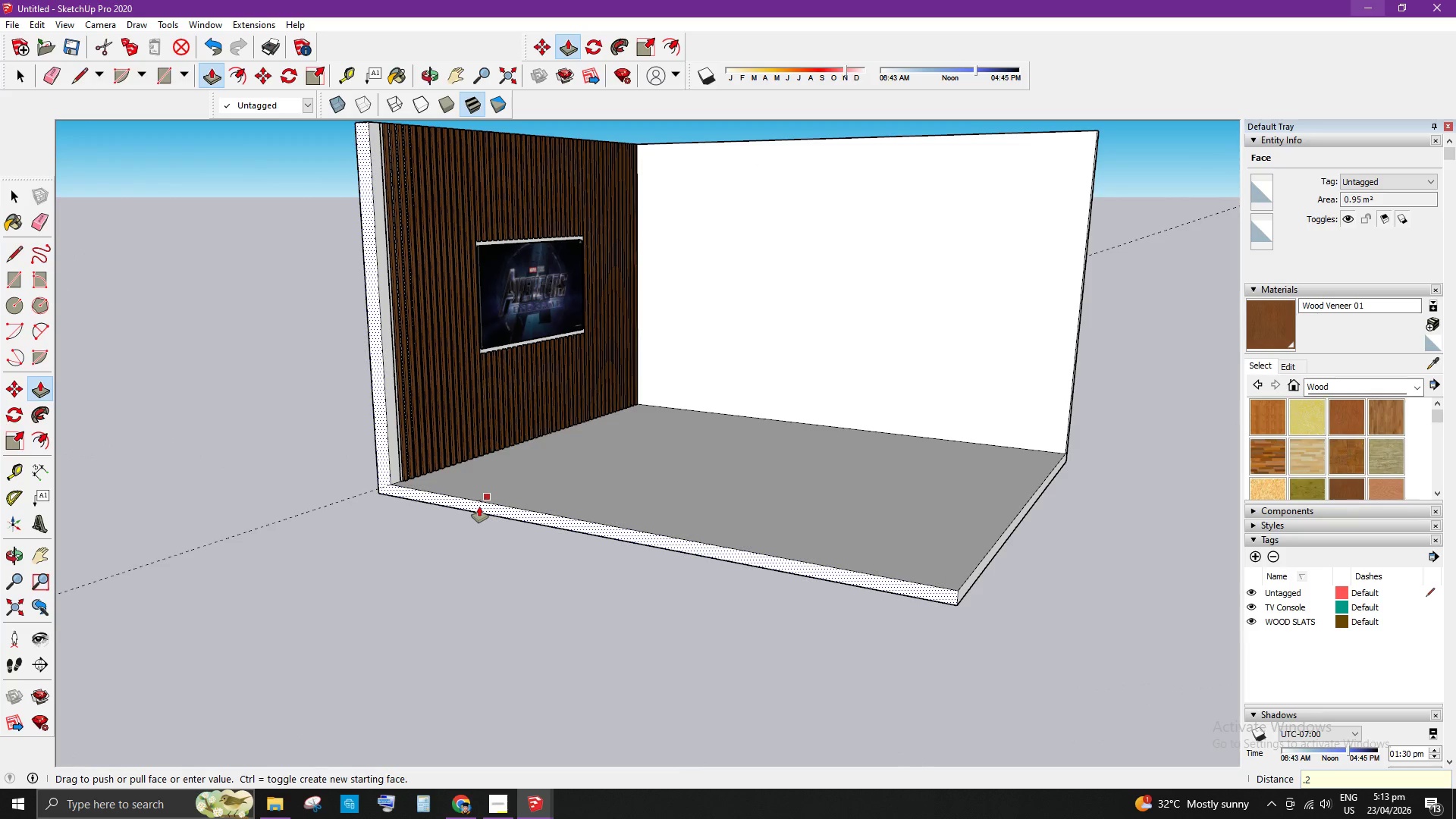 
key(Numpad5)
 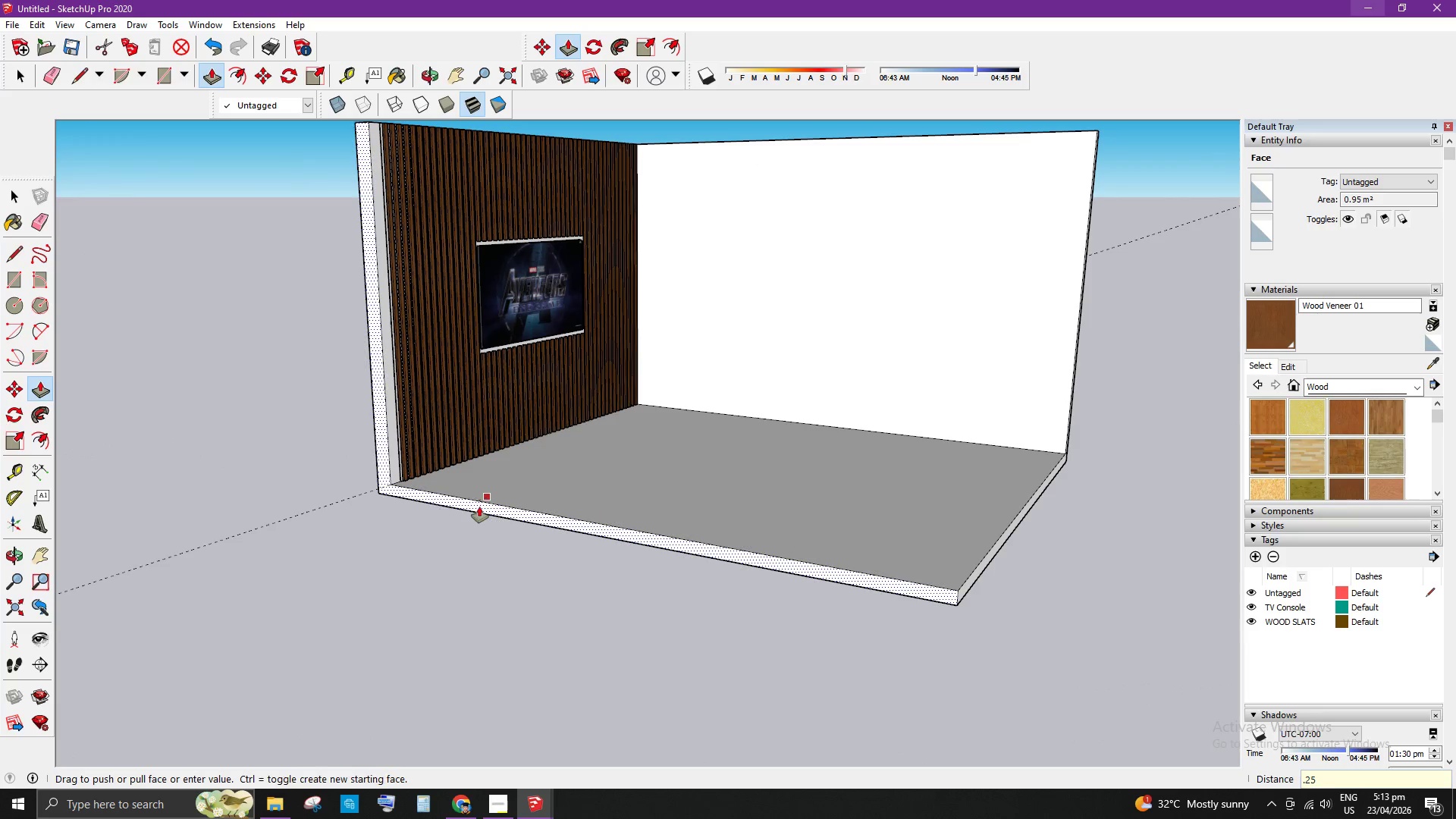 
key(Enter)
 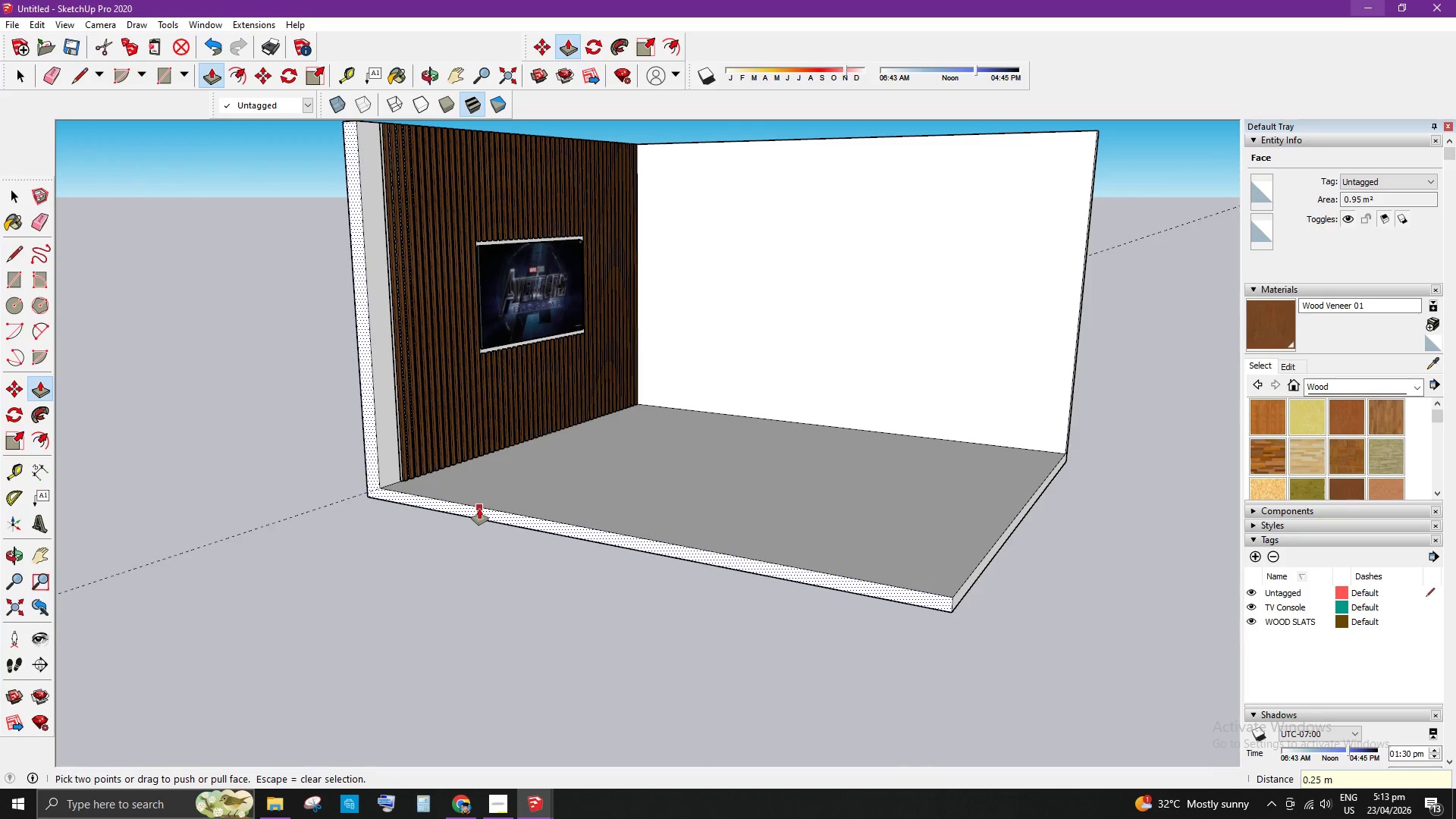 
key(Space)
 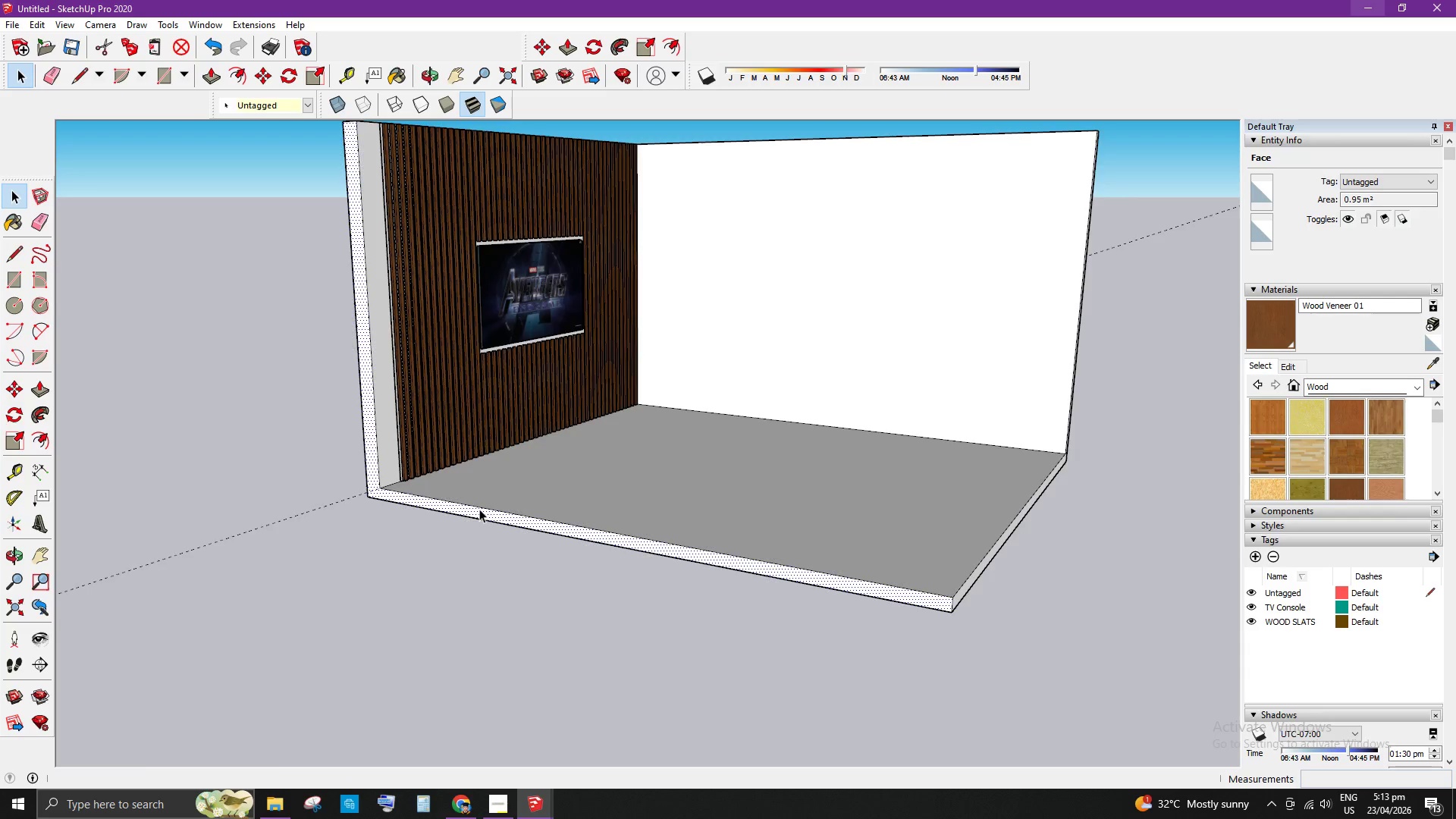 
scroll: coordinate [660, 548], scroll_direction: down, amount: 16.0
 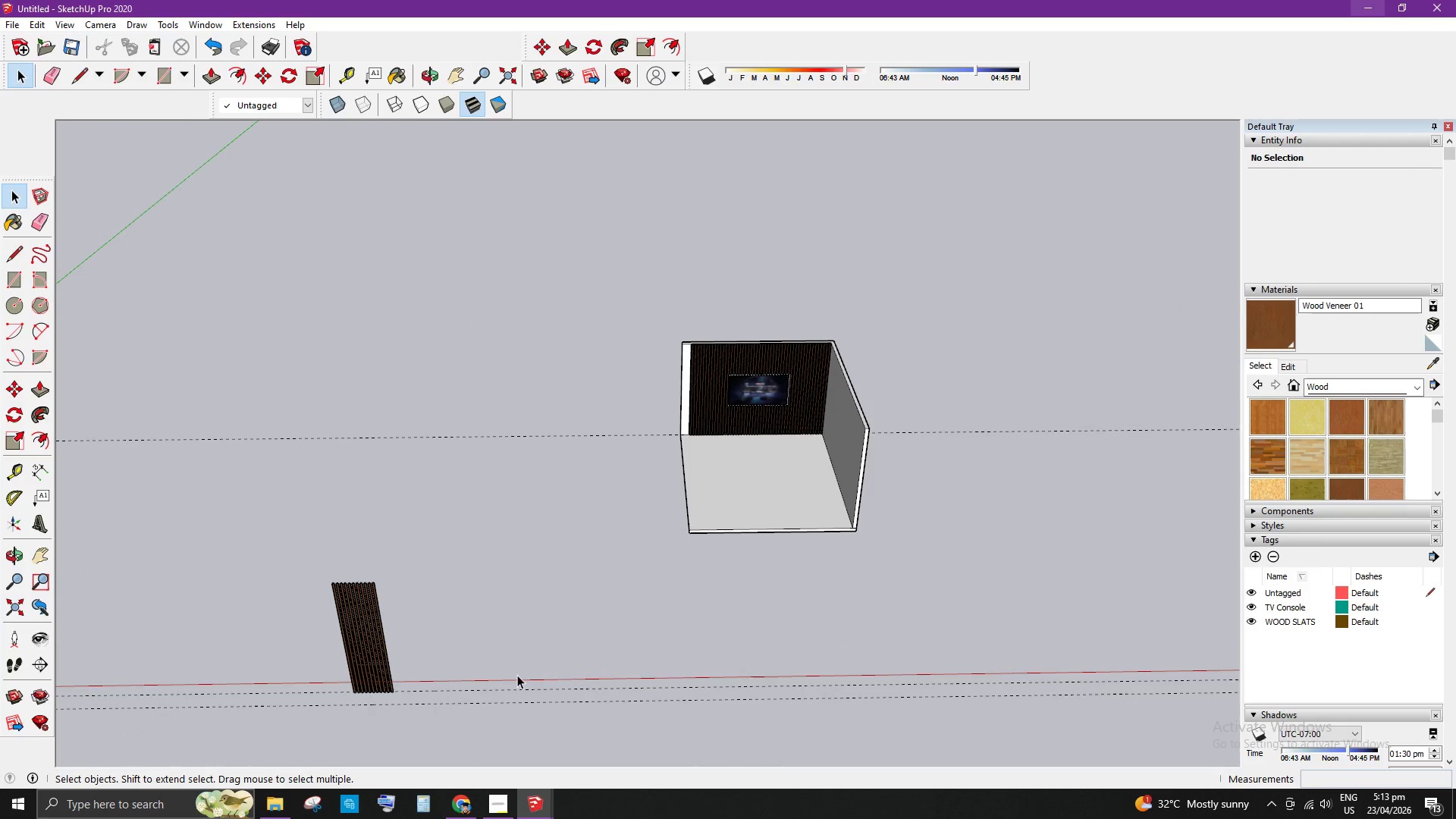 
scroll: coordinate [544, 627], scroll_direction: up, amount: 4.0
 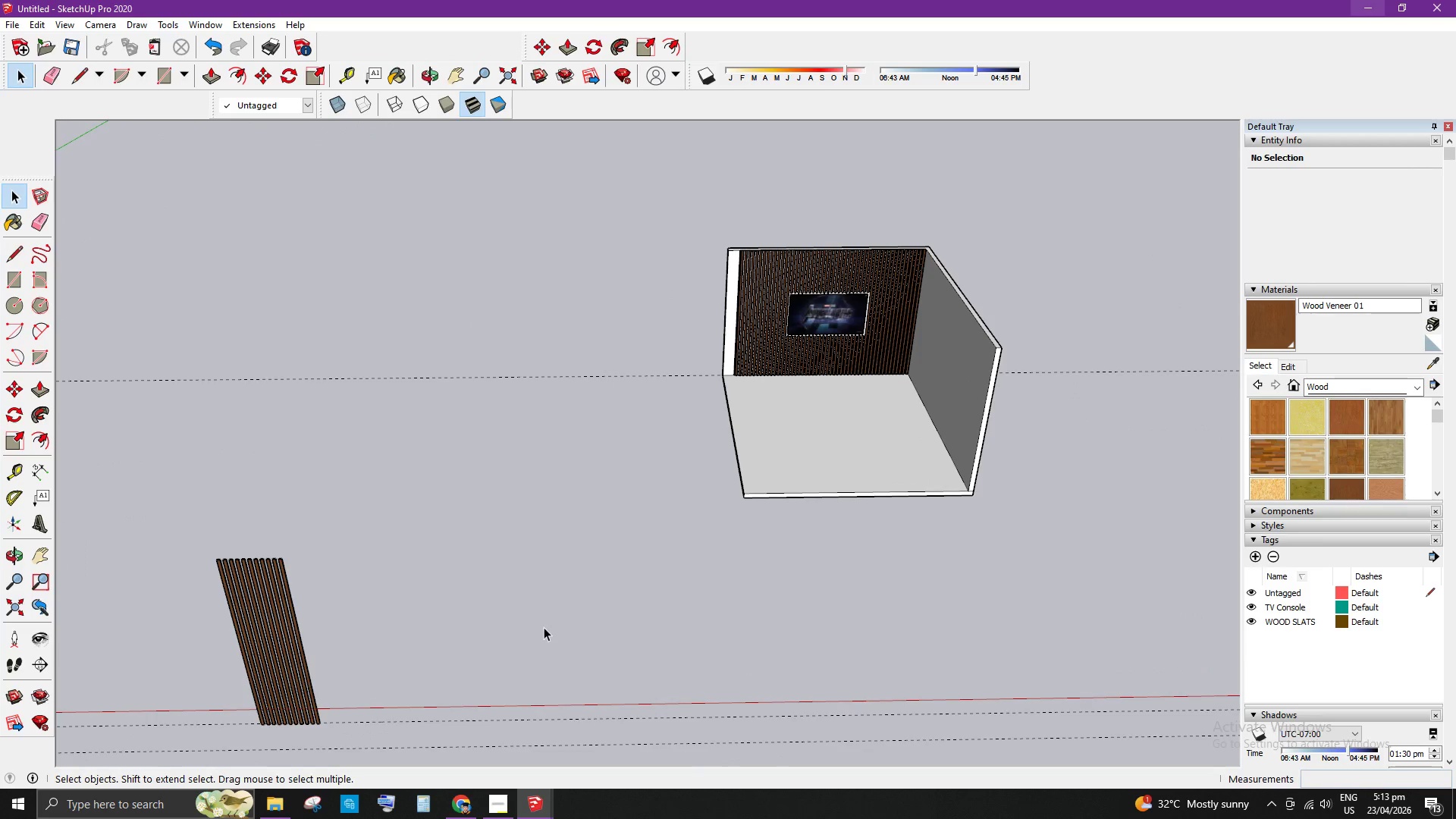 
key(R)
 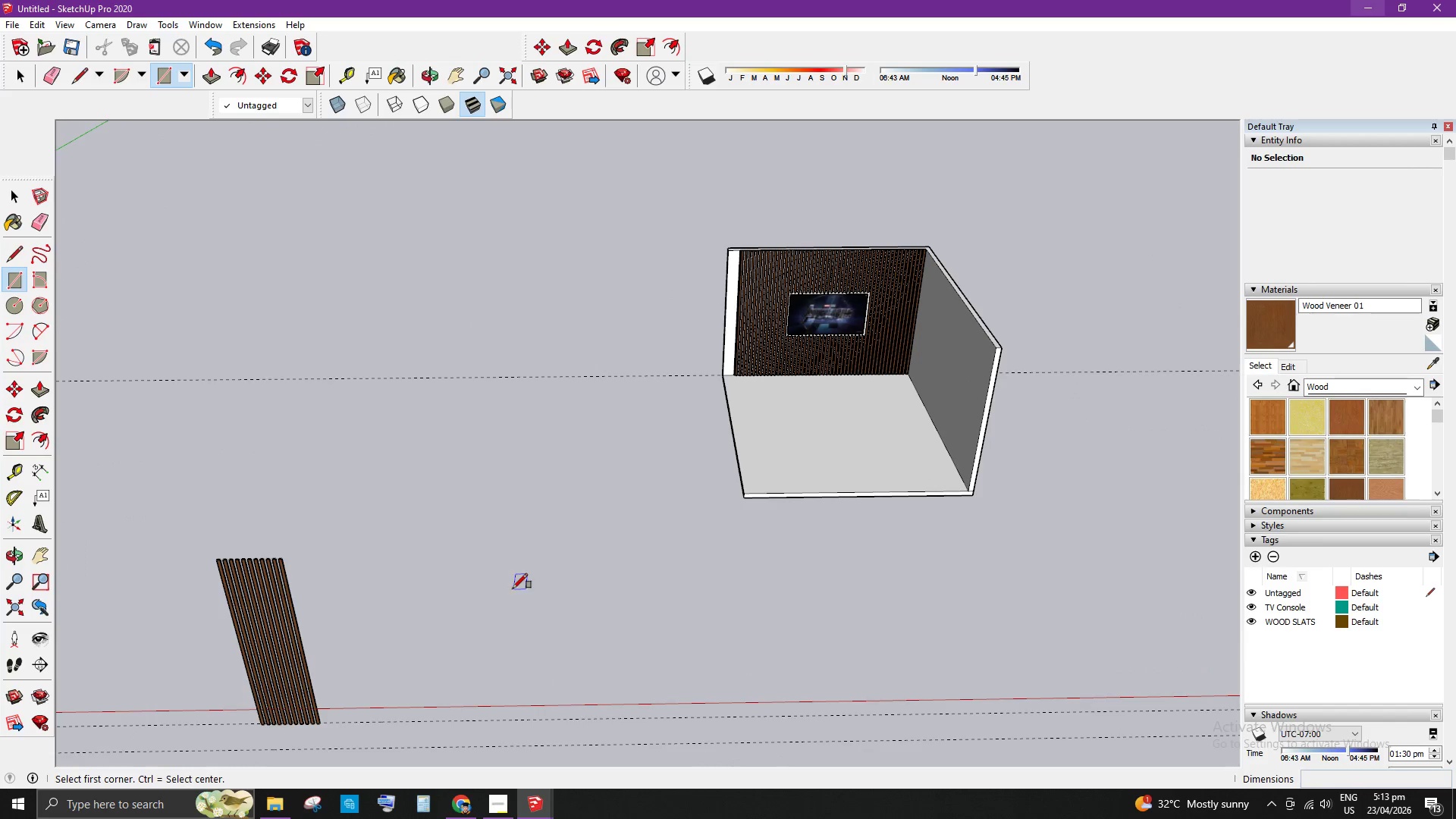 
left_click([508, 584])
 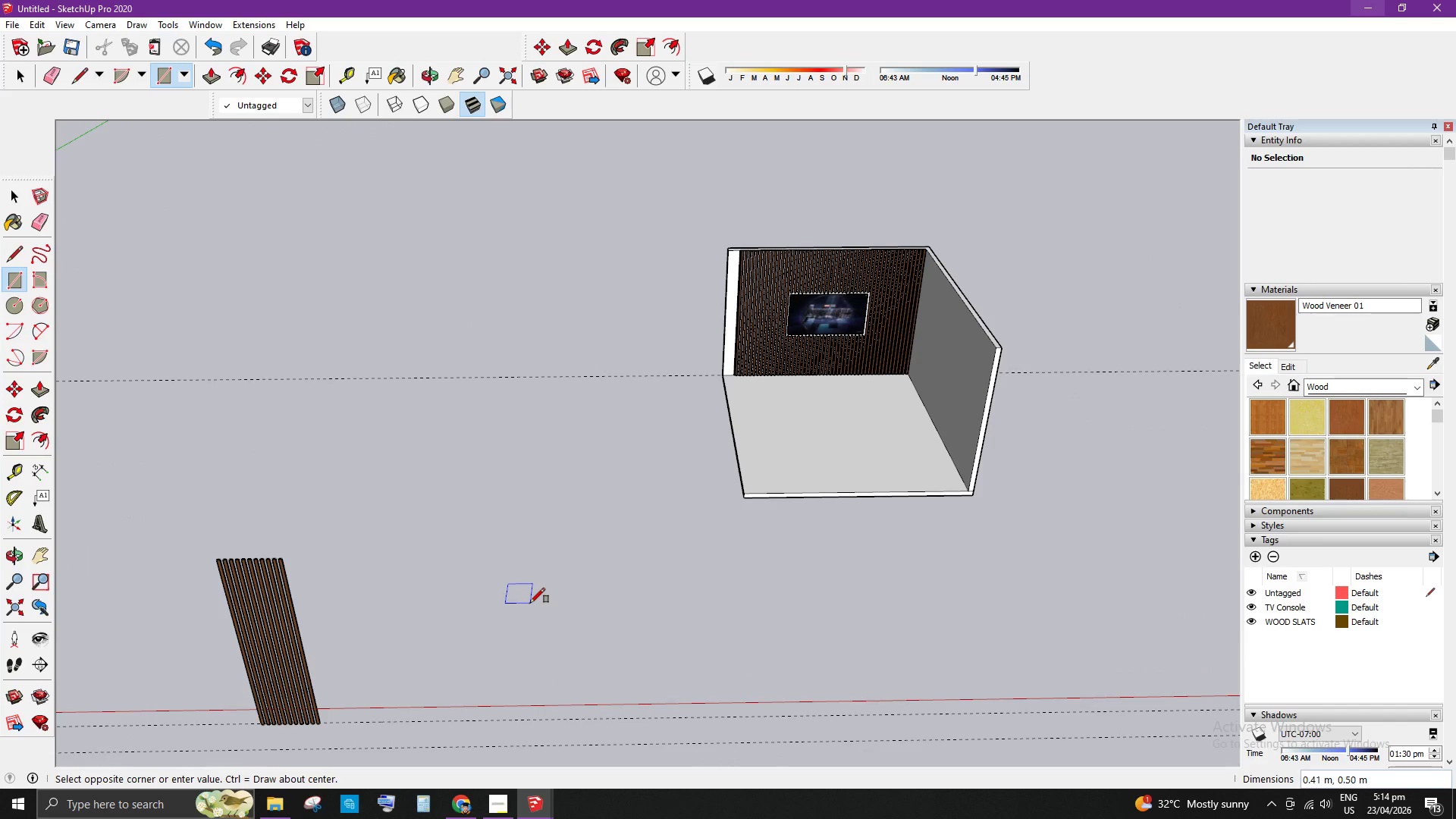 
key(NumpadDecimal)
 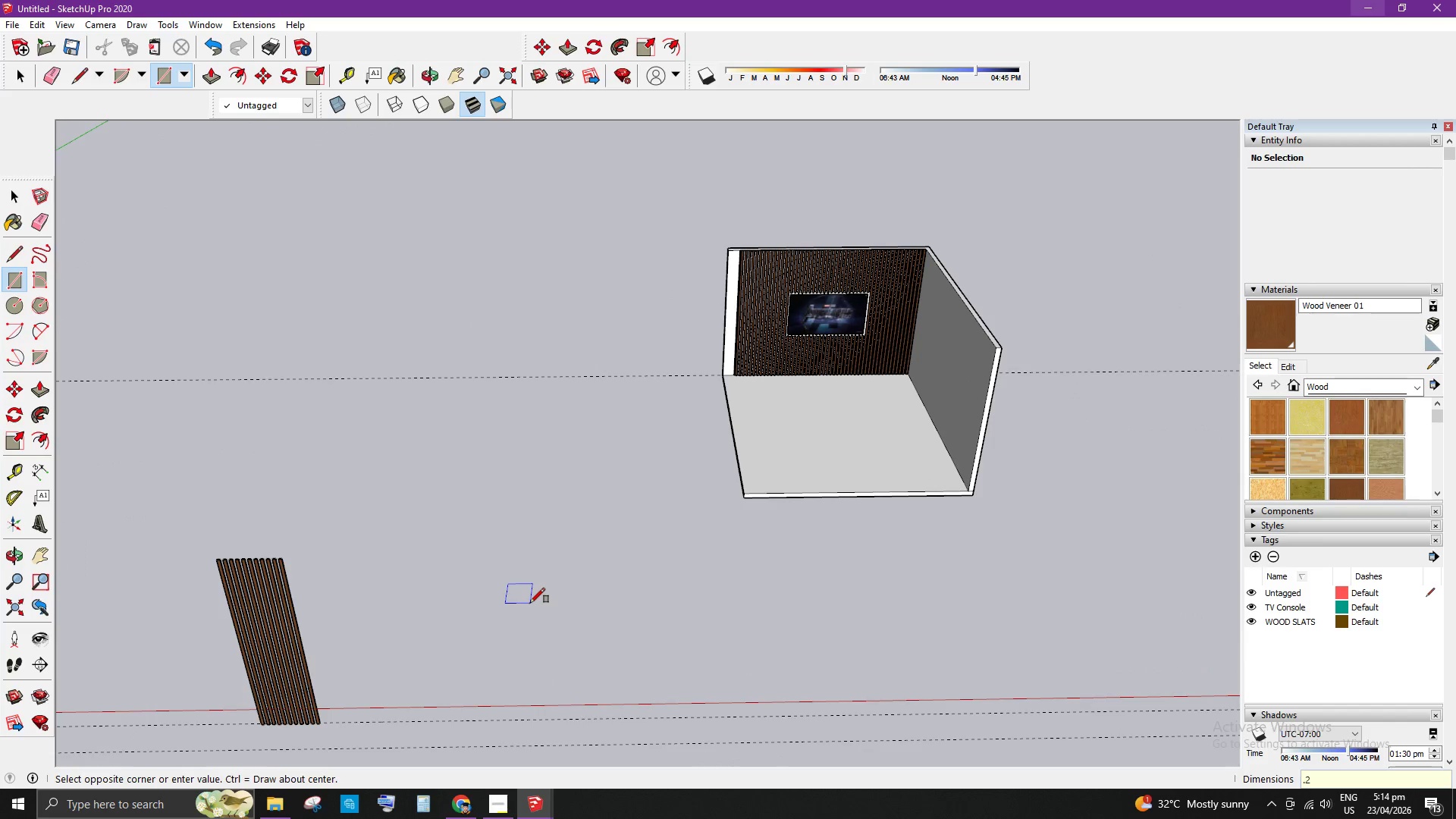 
key(Numpad2)
 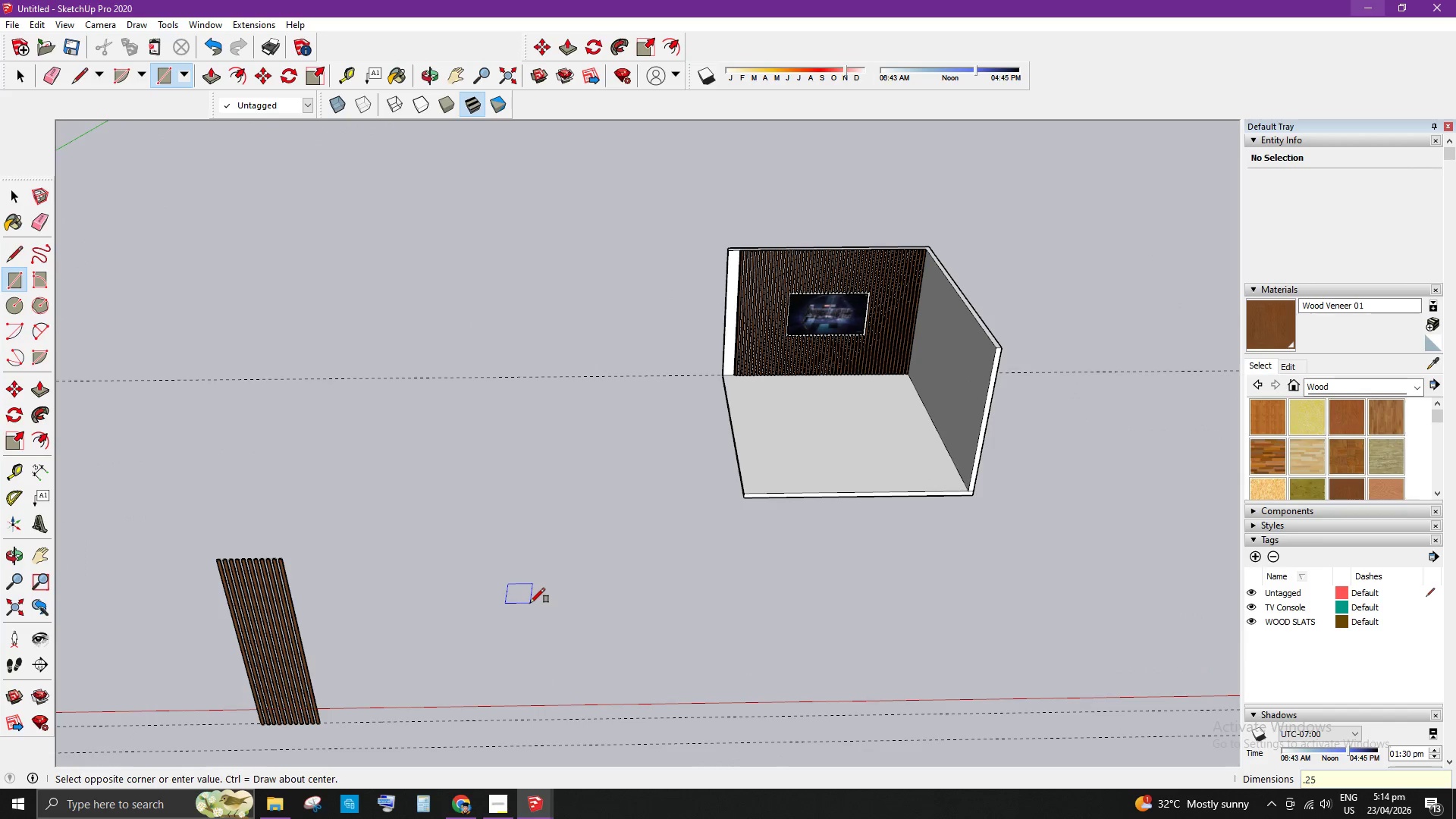 
key(Numpad5)
 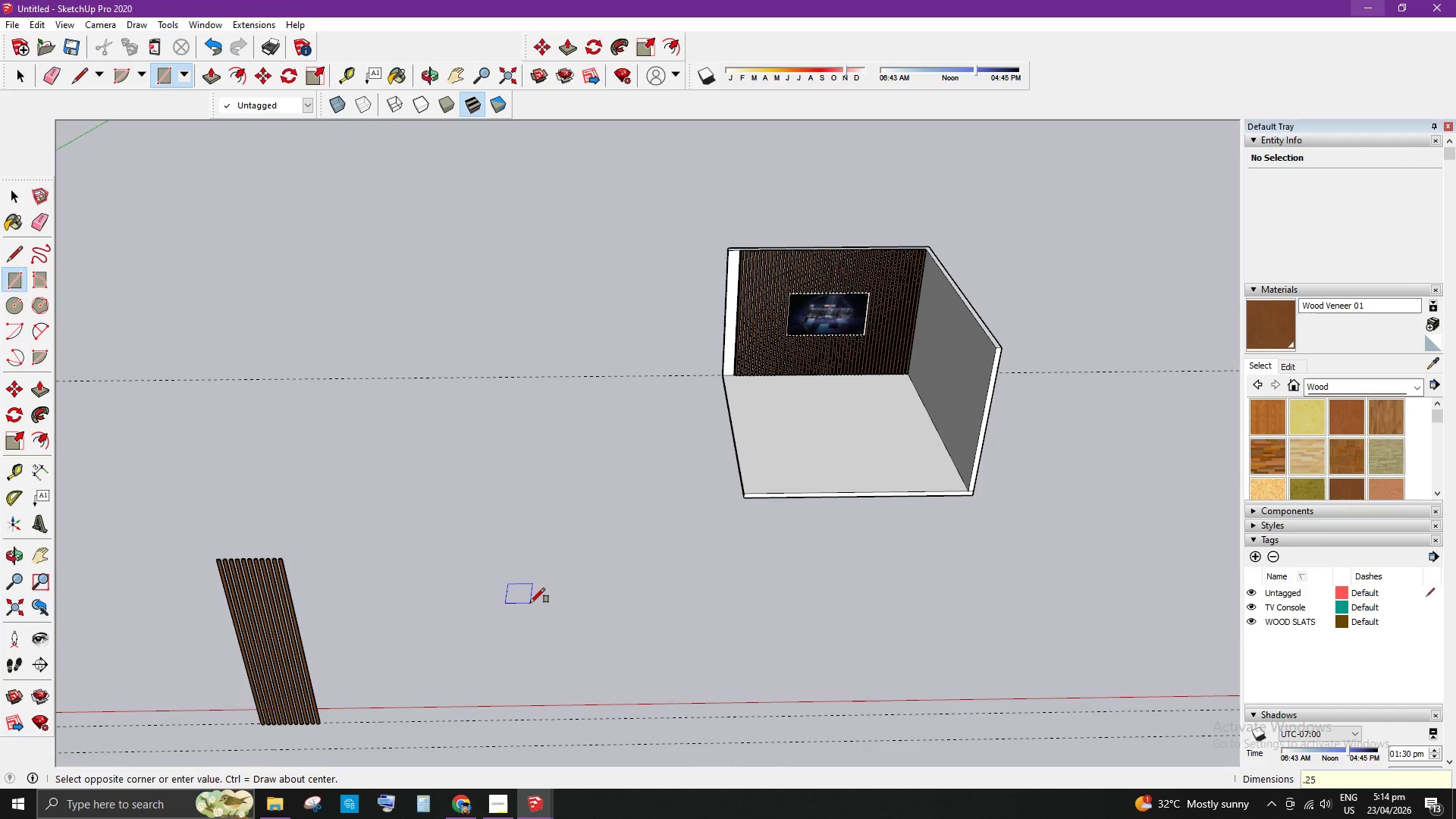 
key(Comma)
 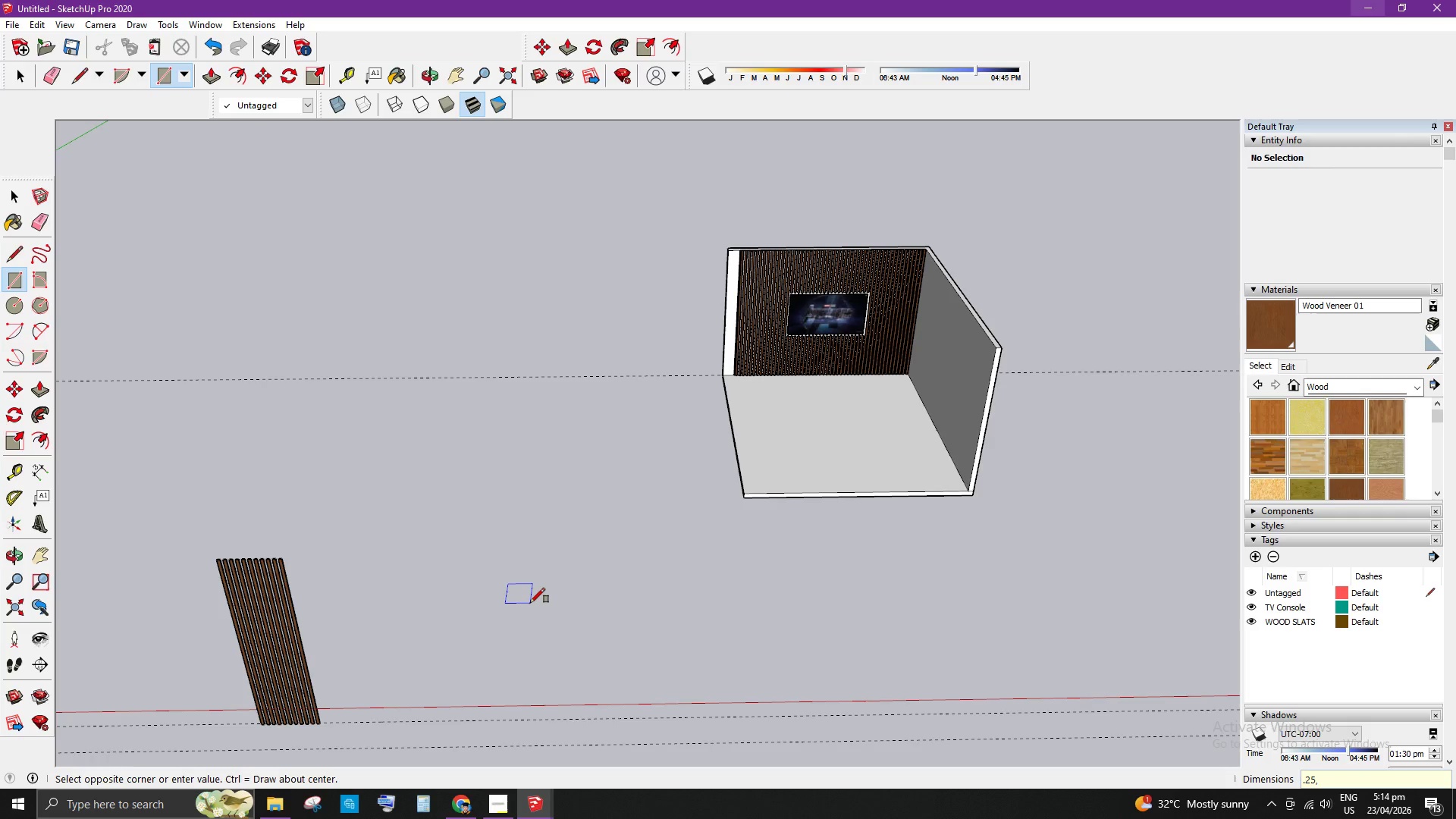 
key(NumpadDecimal)
 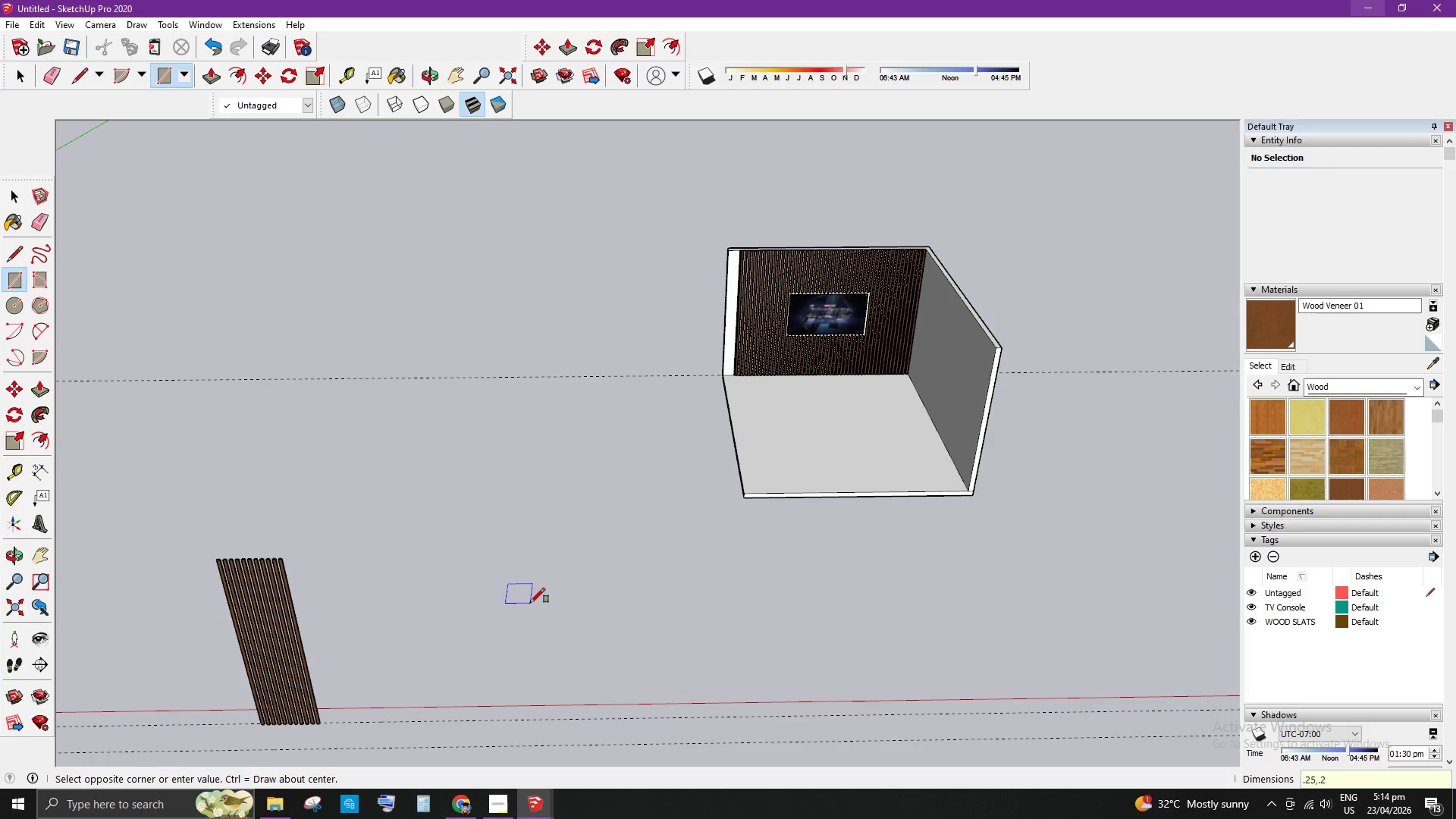 
key(Numpad2)
 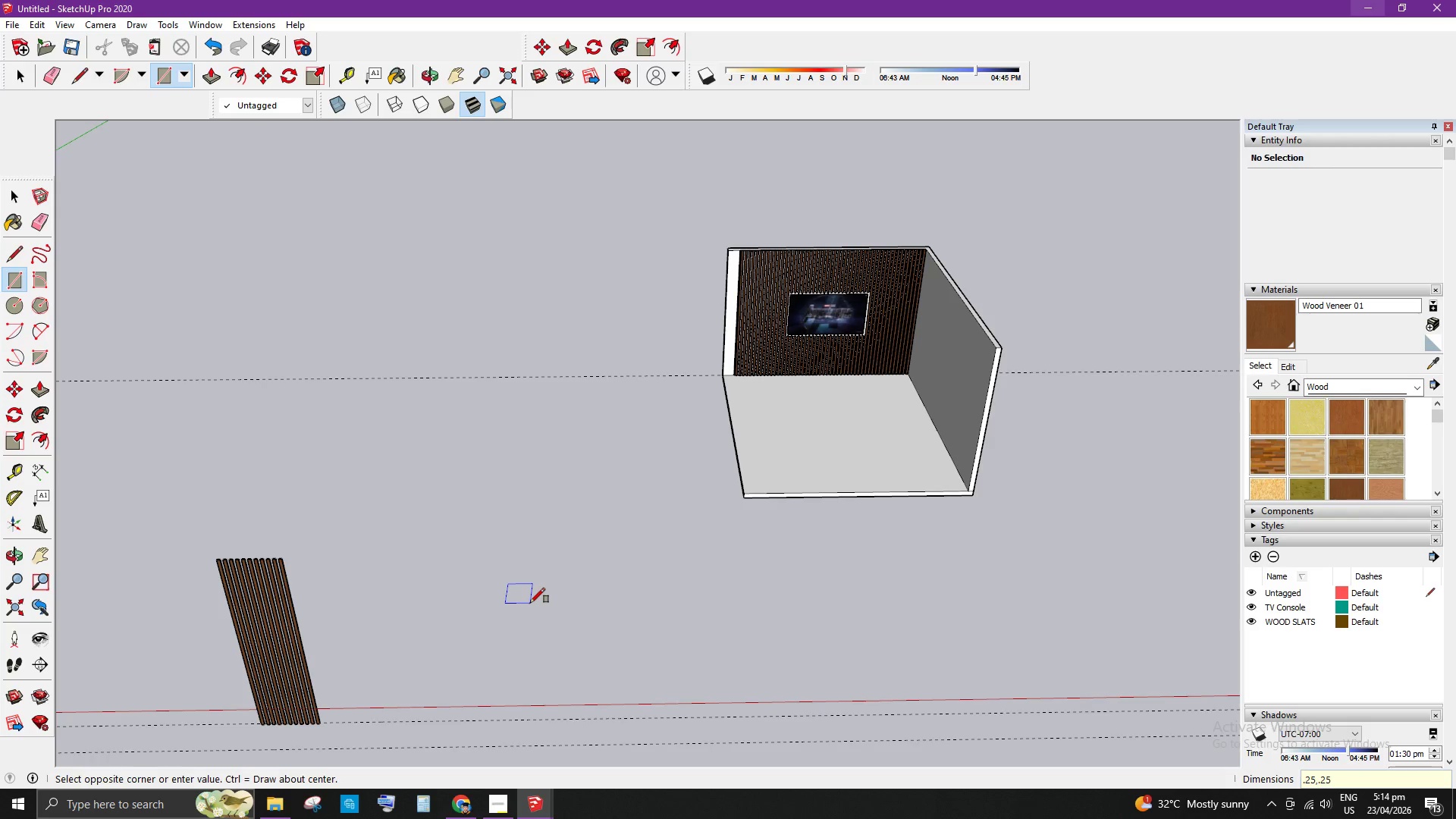 
key(Numpad5)
 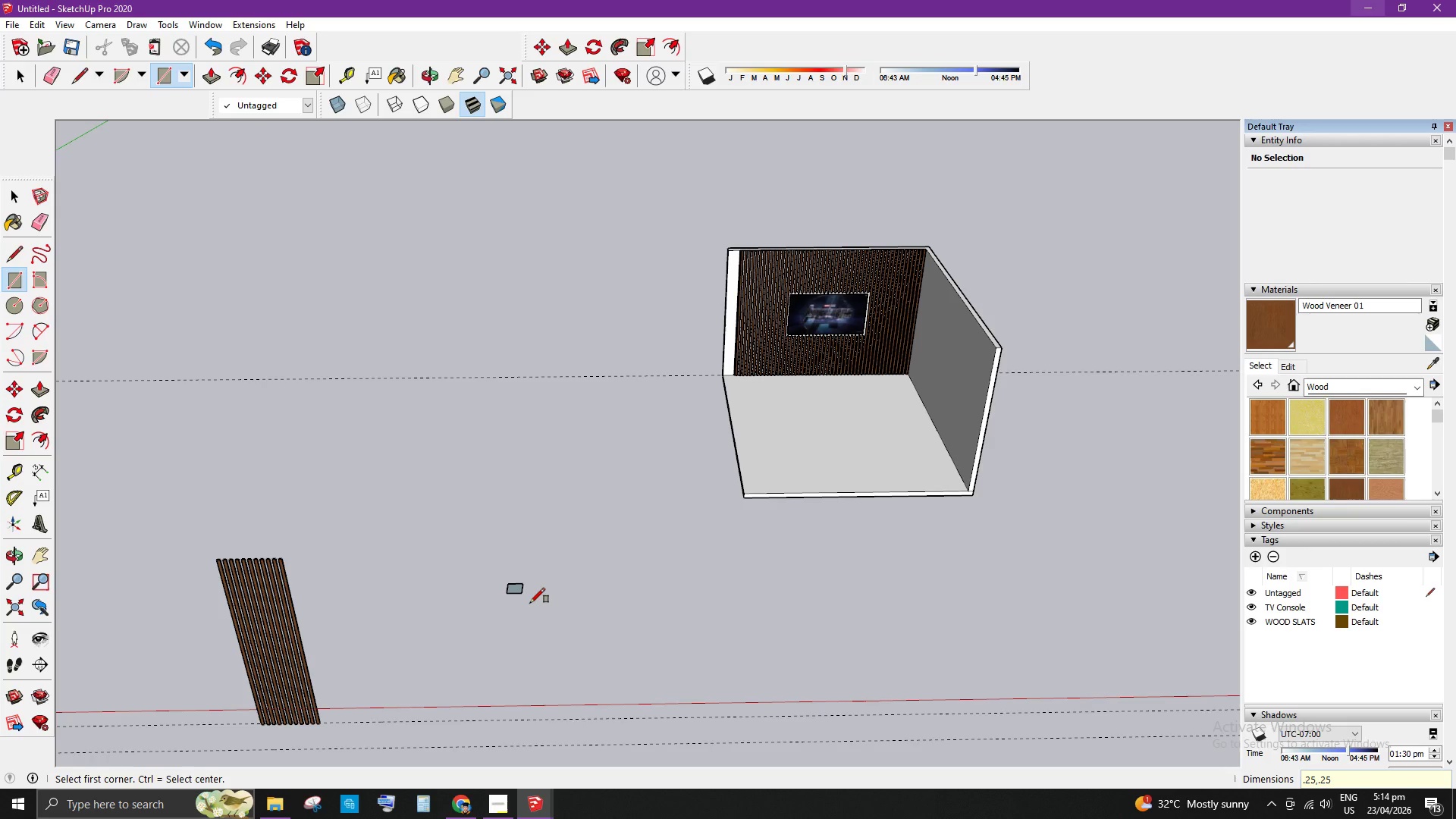 
key(Enter)
 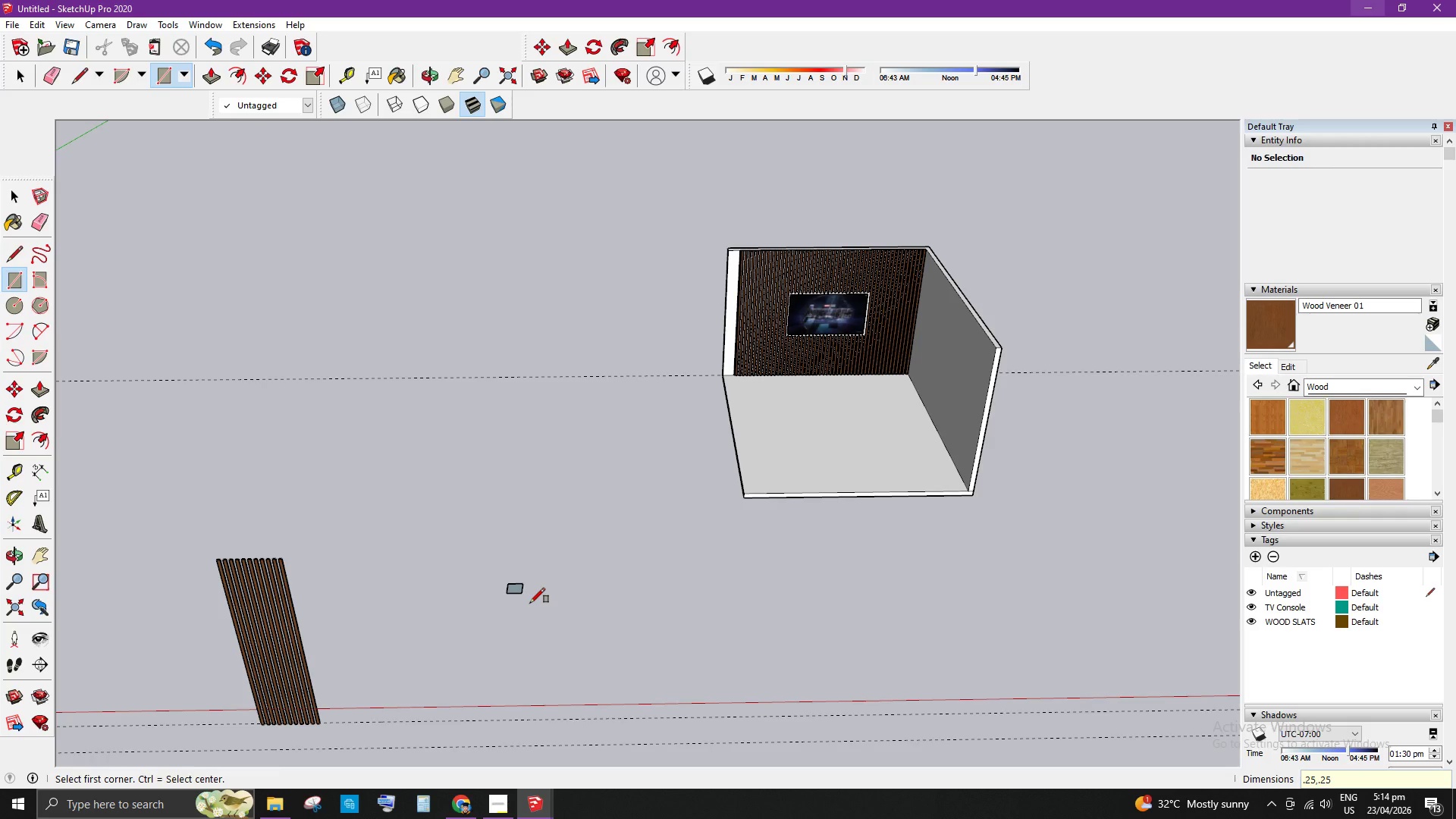 
key(Space)
 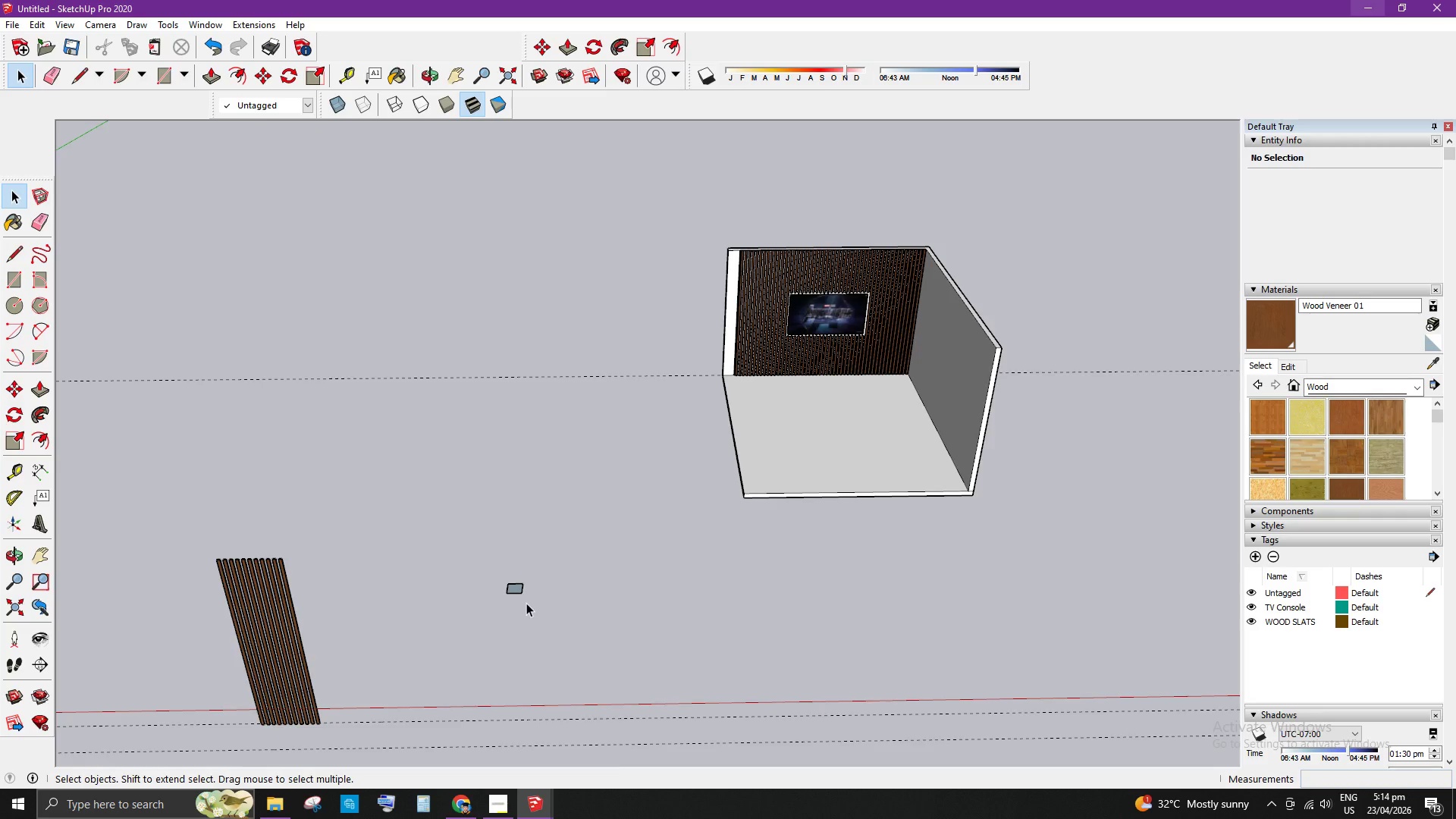 
left_click([514, 571])
 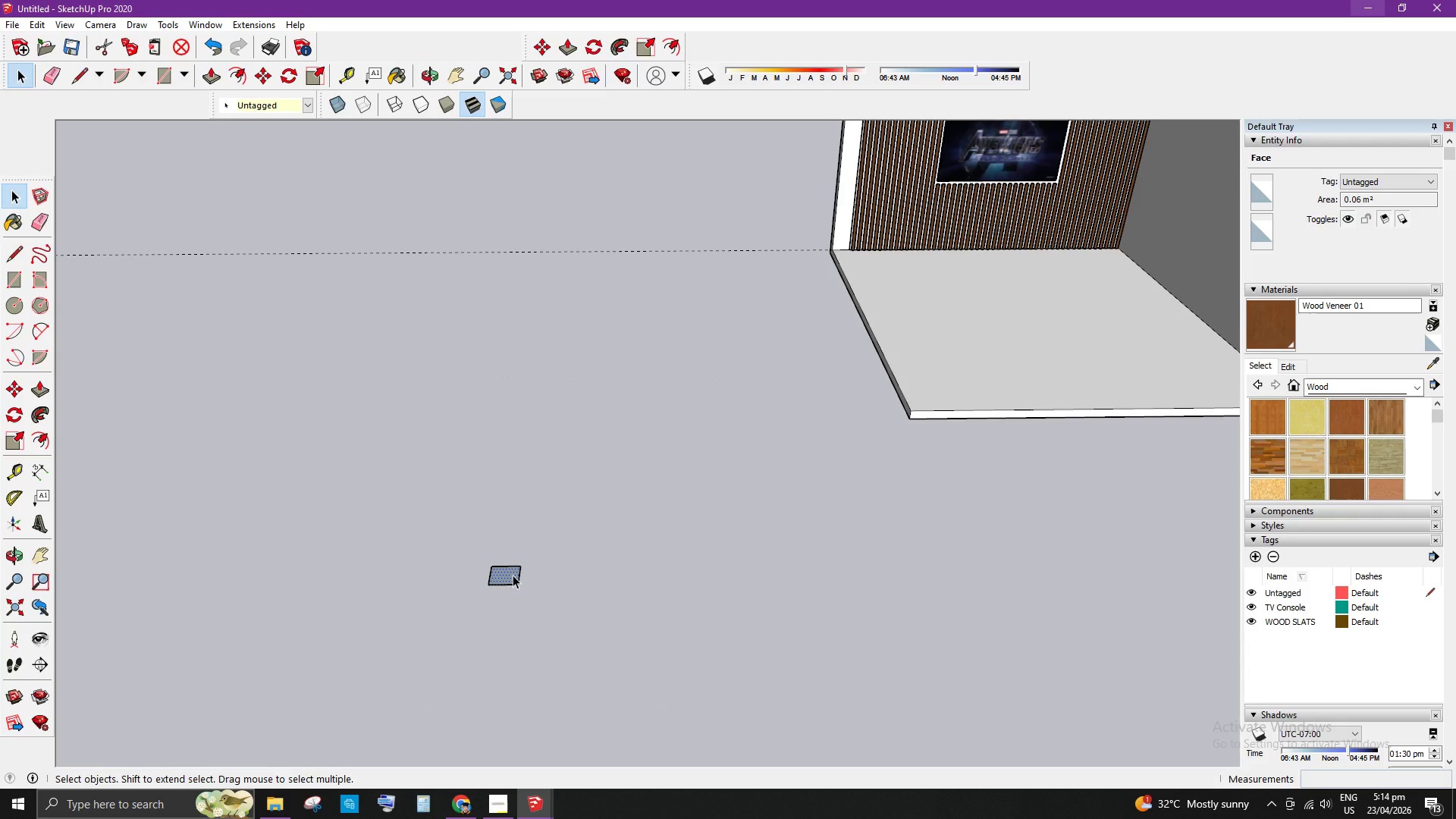 
scroll: coordinate [524, 601], scroll_direction: up, amount: 7.0
 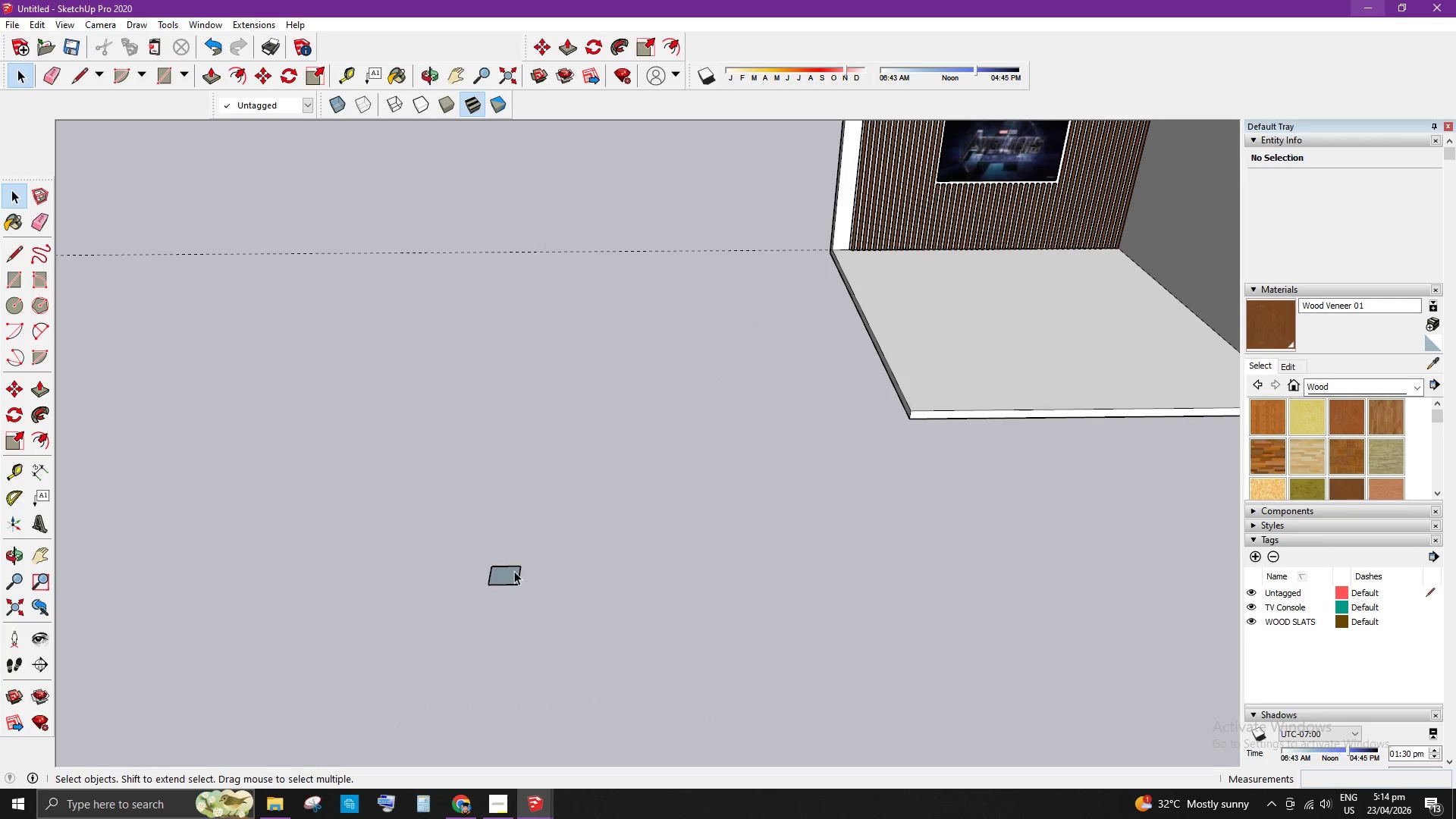 
key(P)
 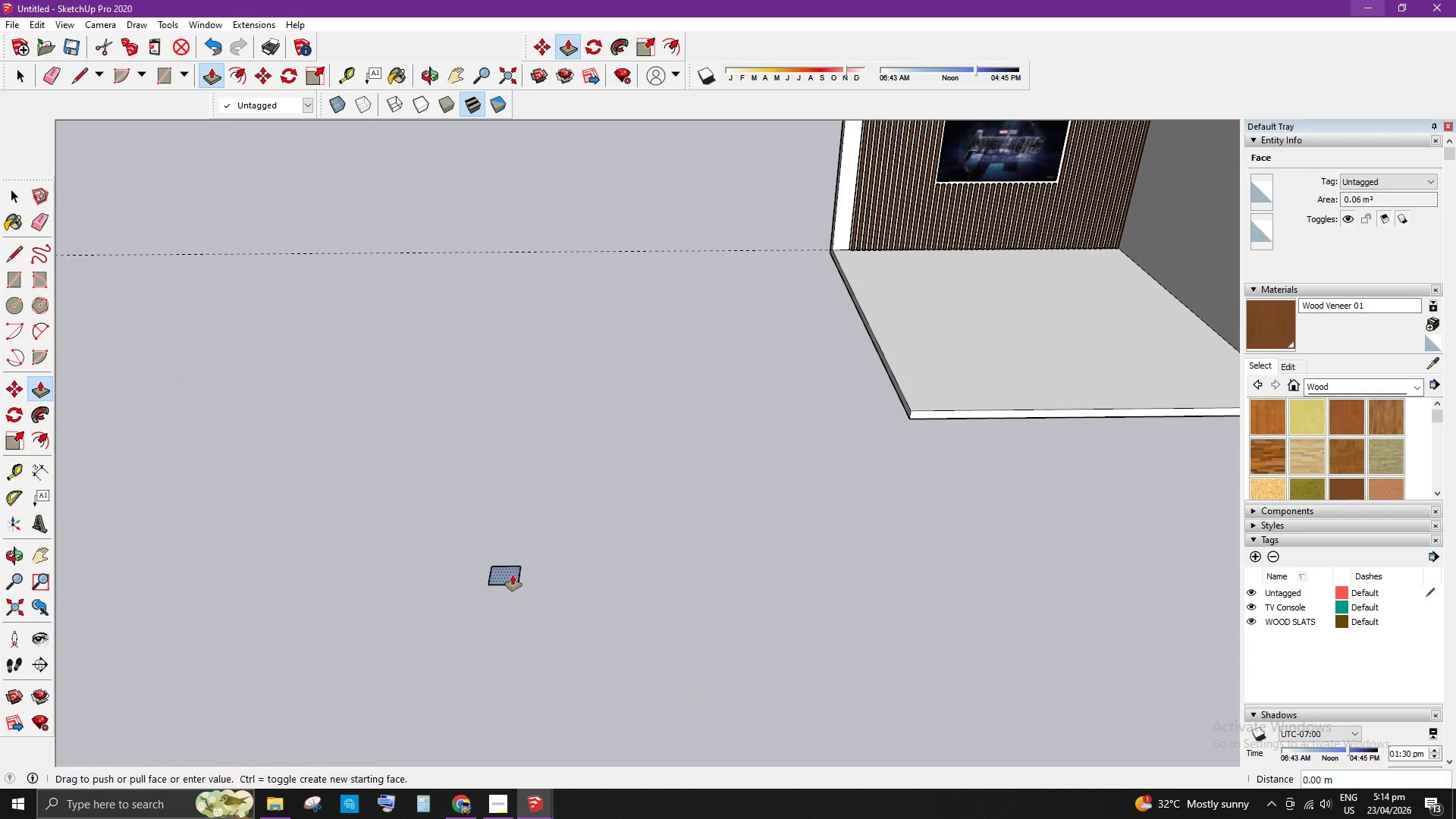 
left_click_drag(start_coordinate=[513, 575], to_coordinate=[520, 510])
 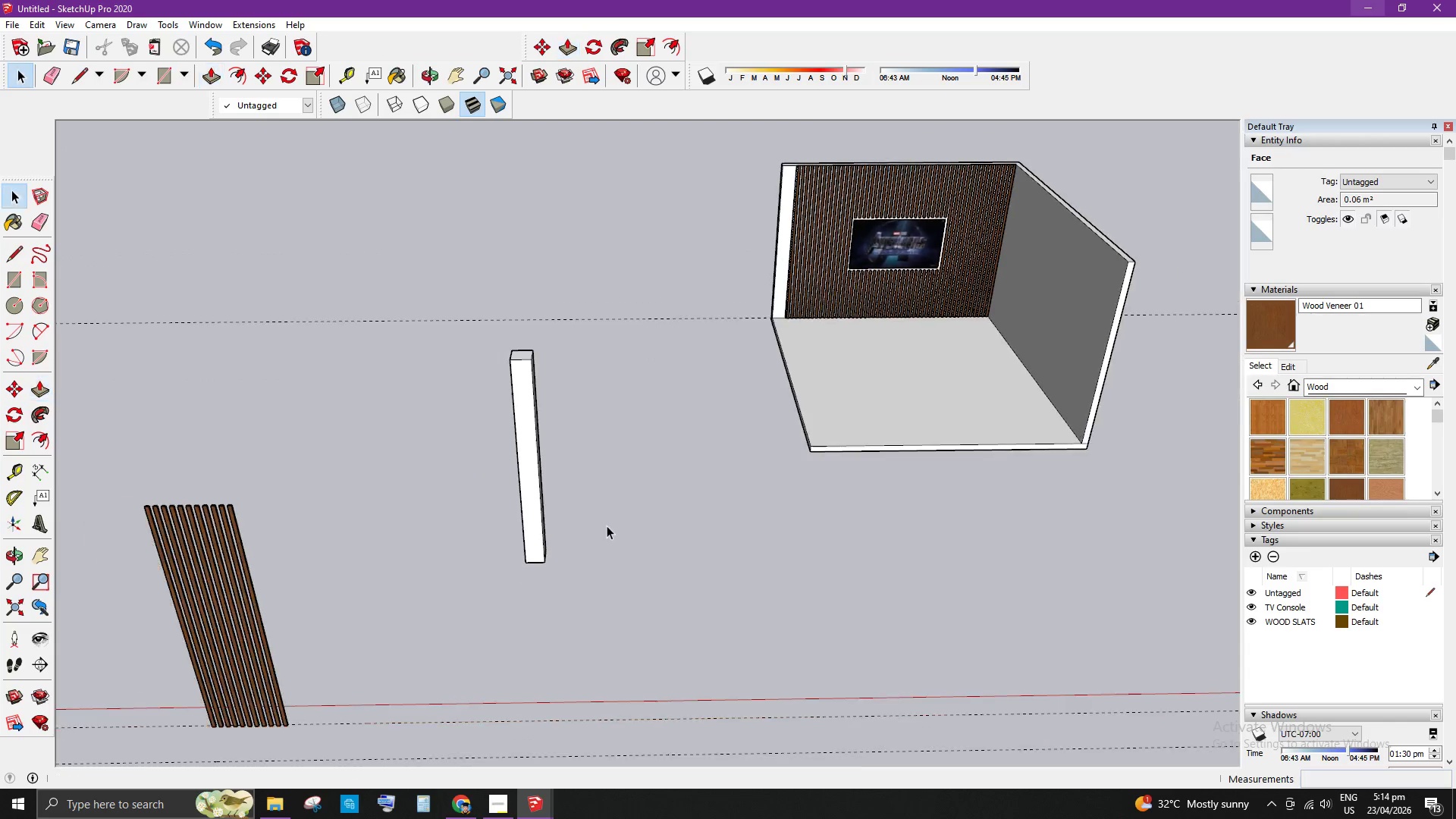 
key(Numpad3)
 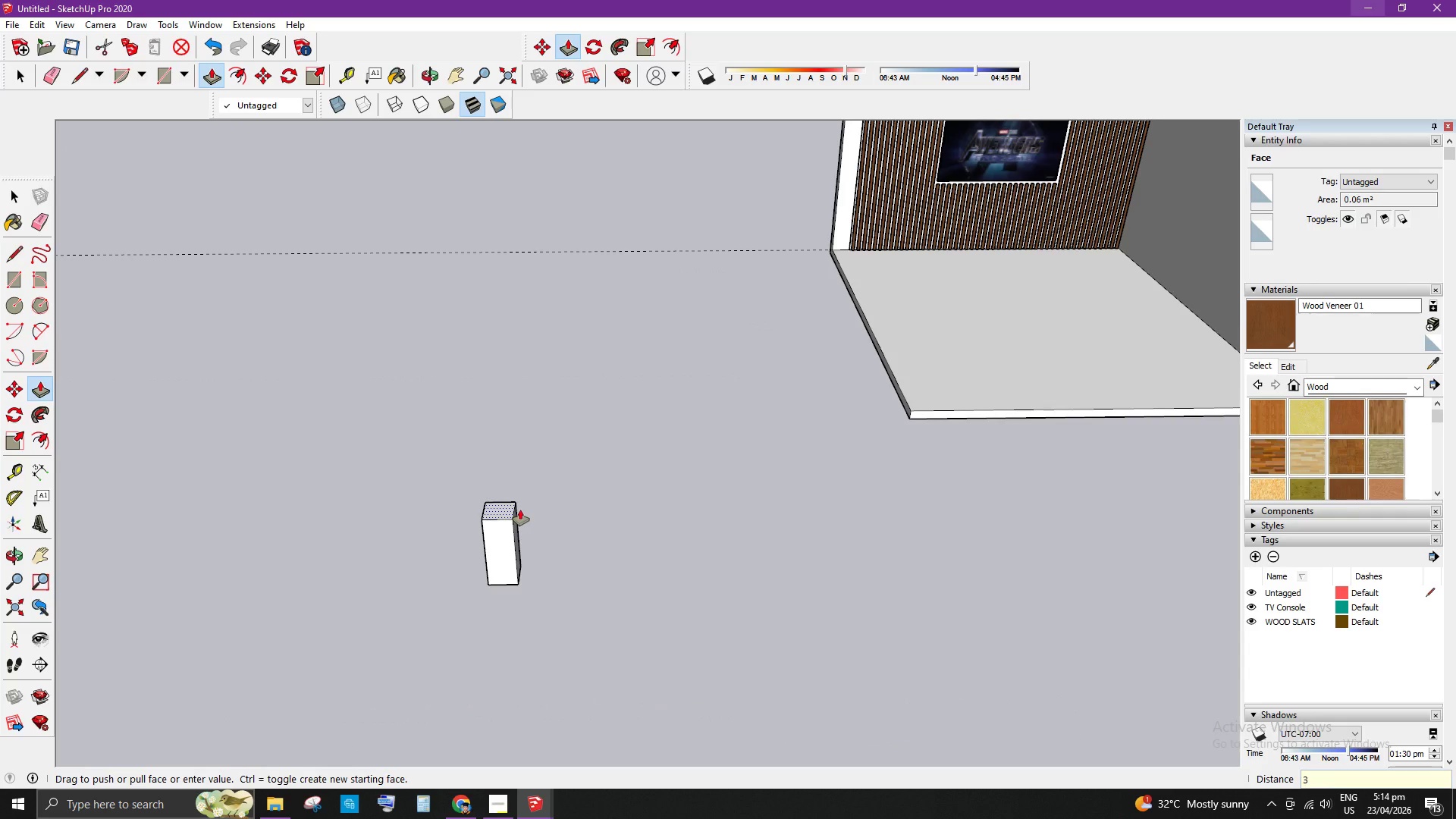 
key(Enter)
 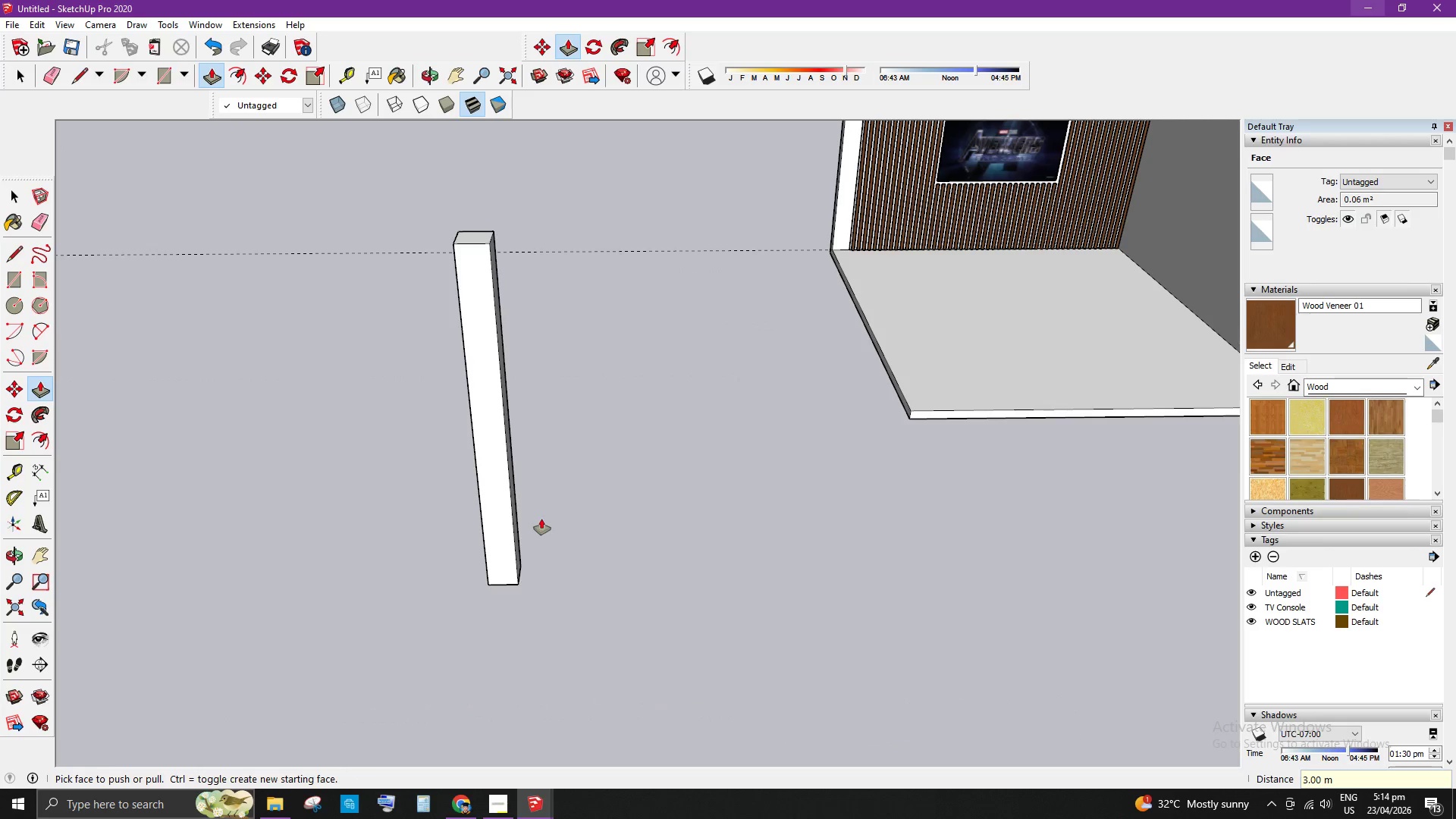 
key(Space)
 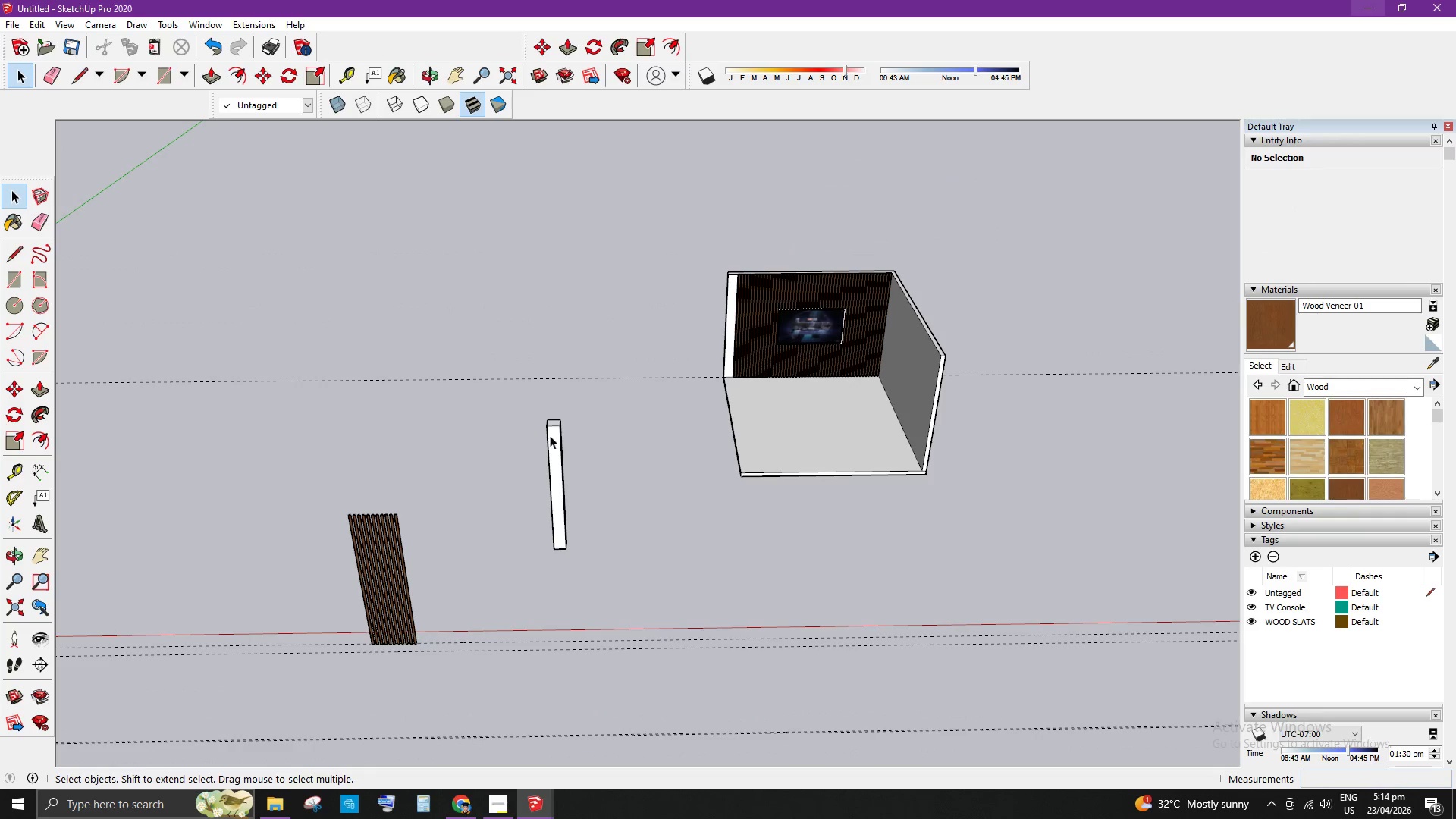 
left_click_drag(start_coordinate=[507, 343], to_coordinate=[610, 594])
 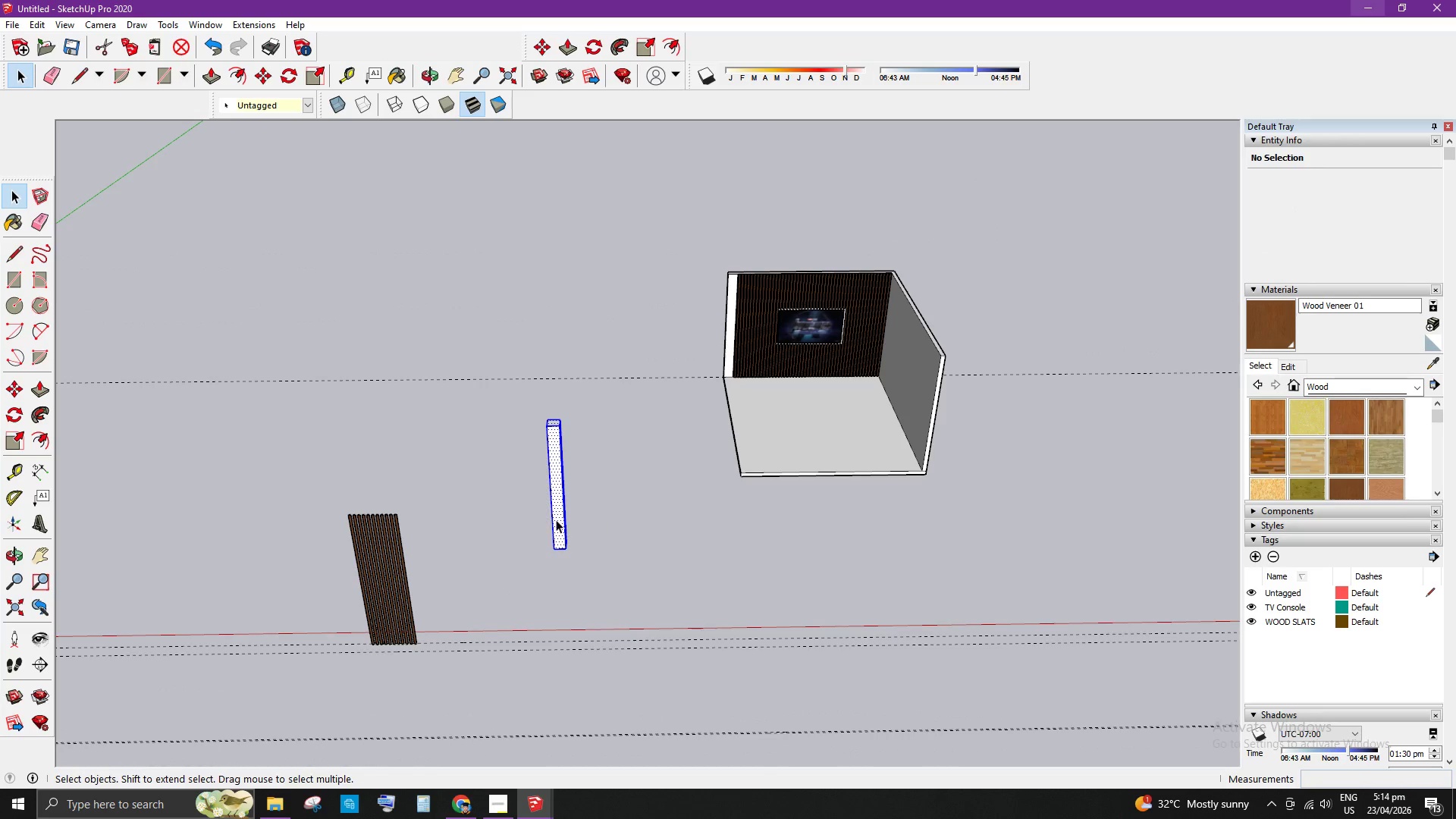 
scroll: coordinate [595, 518], scroll_direction: down, amount: 10.0
 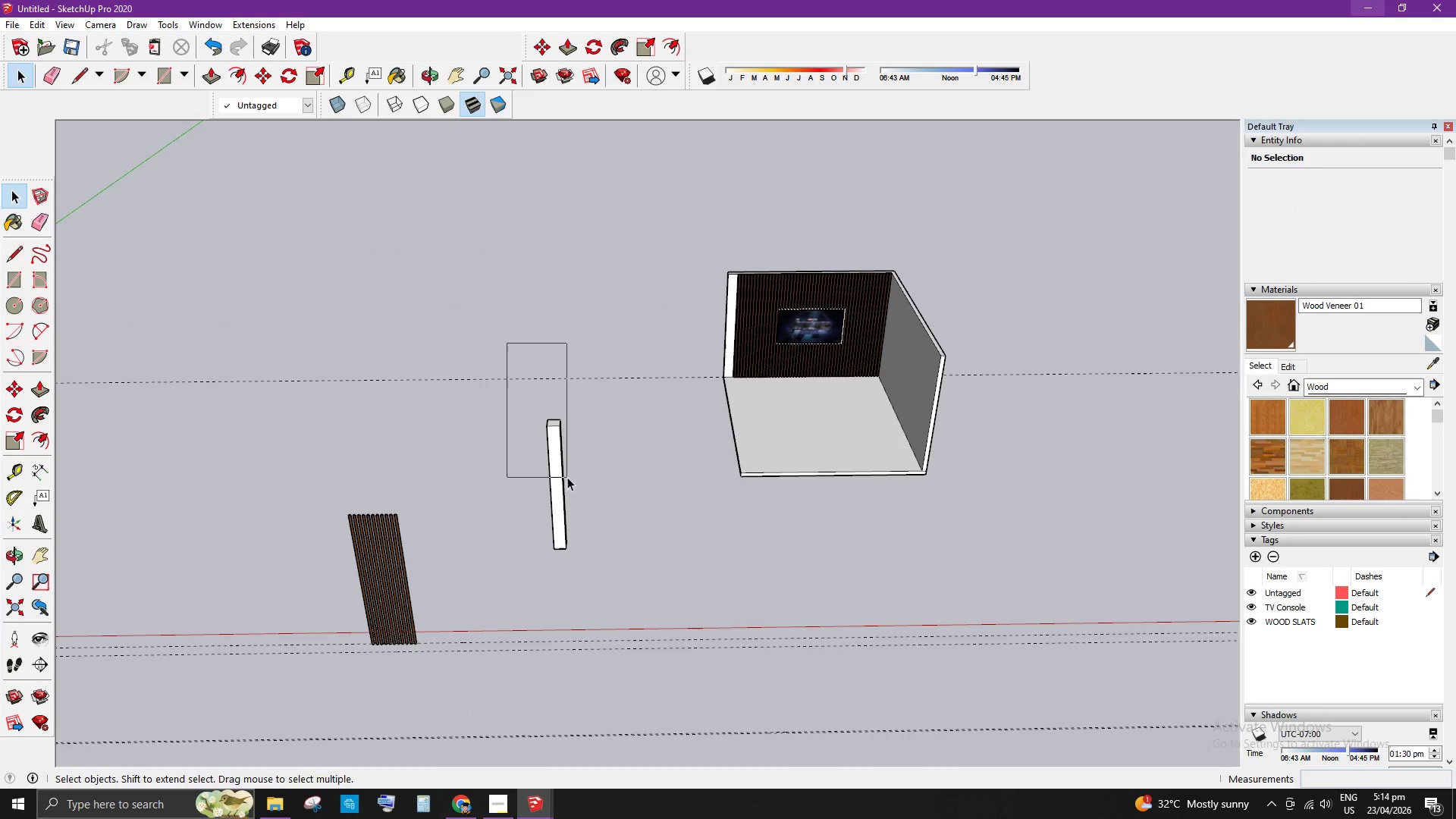 
right_click([555, 519])
 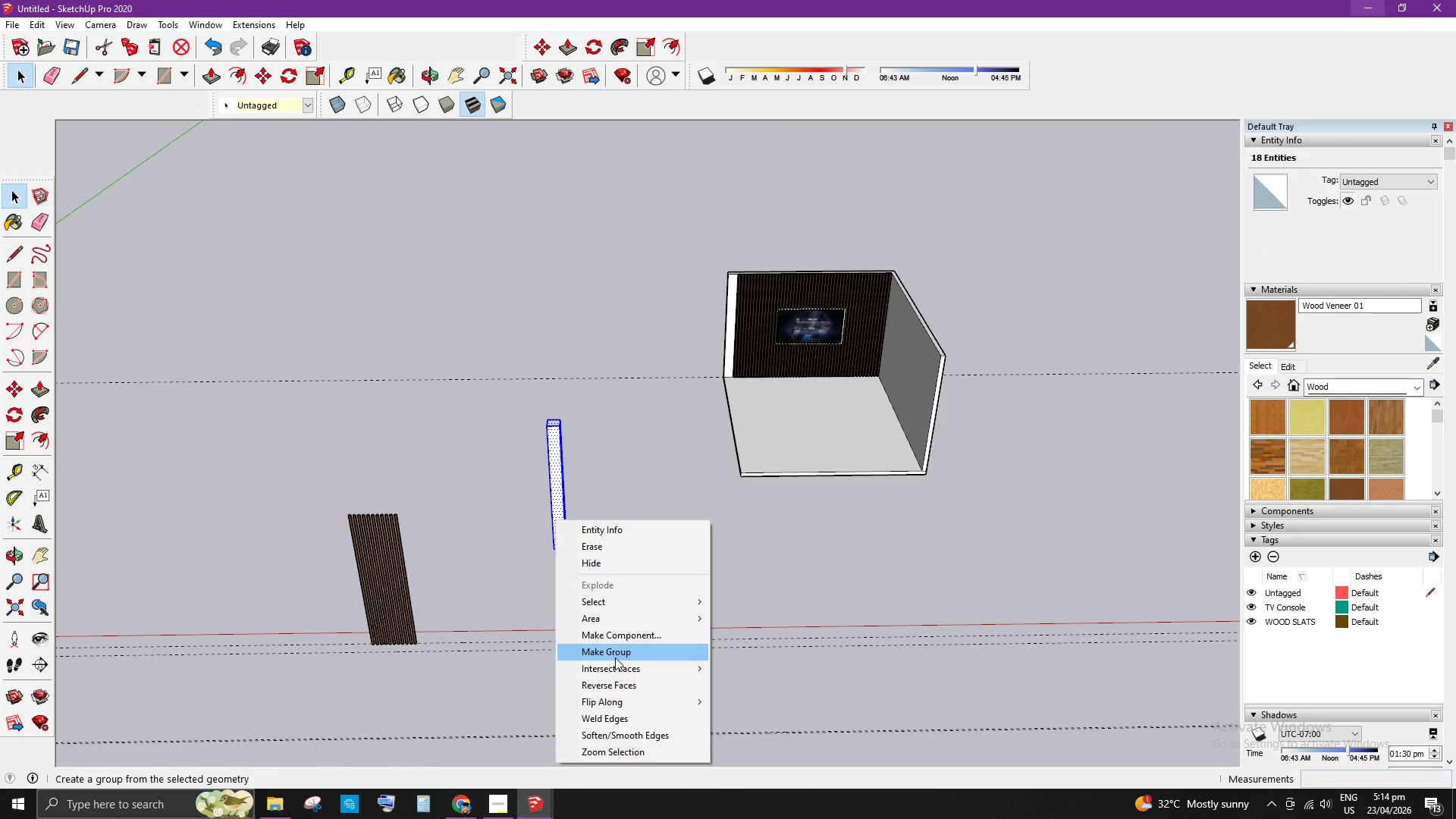 
scroll: coordinate [591, 513], scroll_direction: up, amount: 8.0
 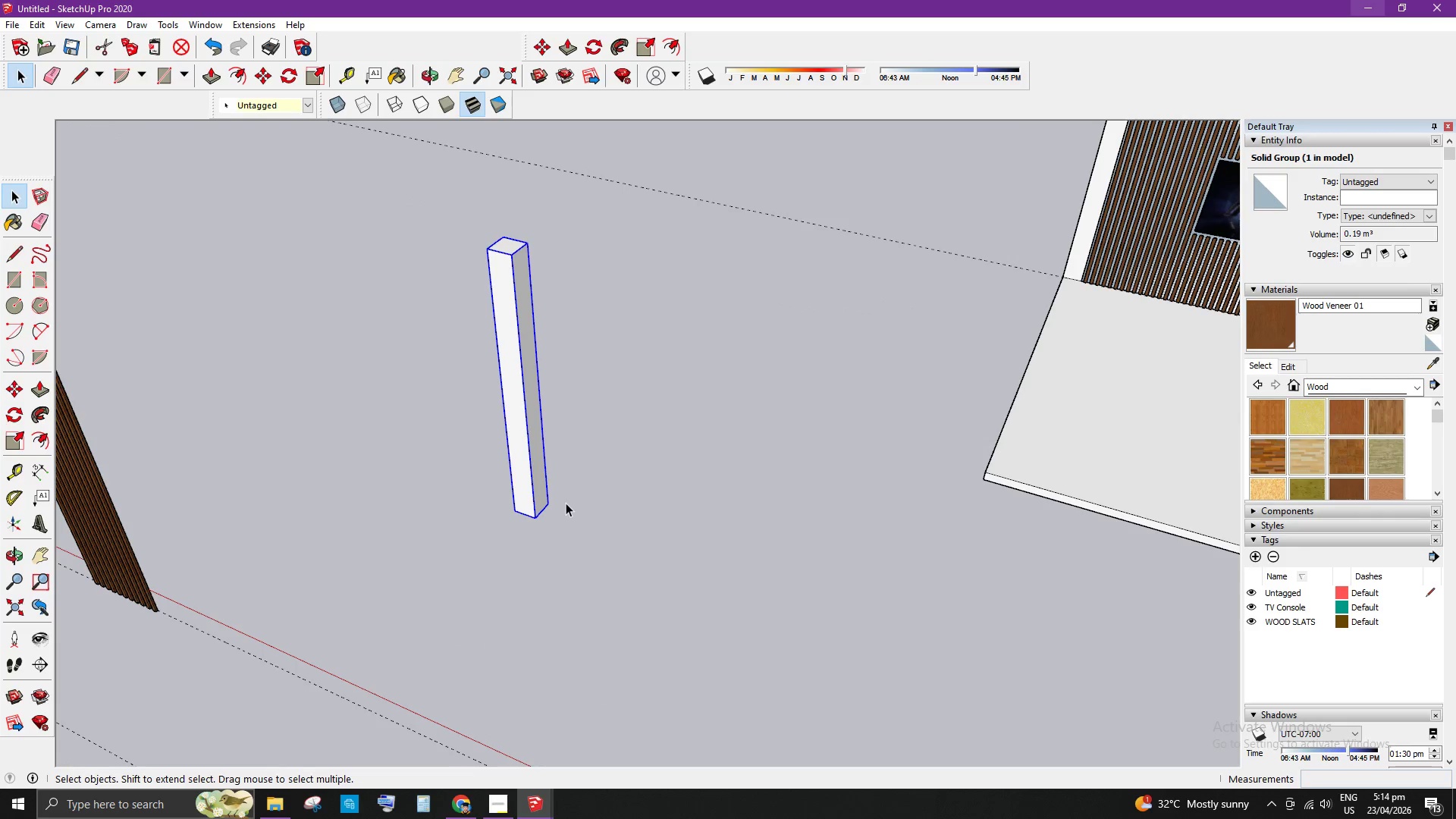 
key(M)
 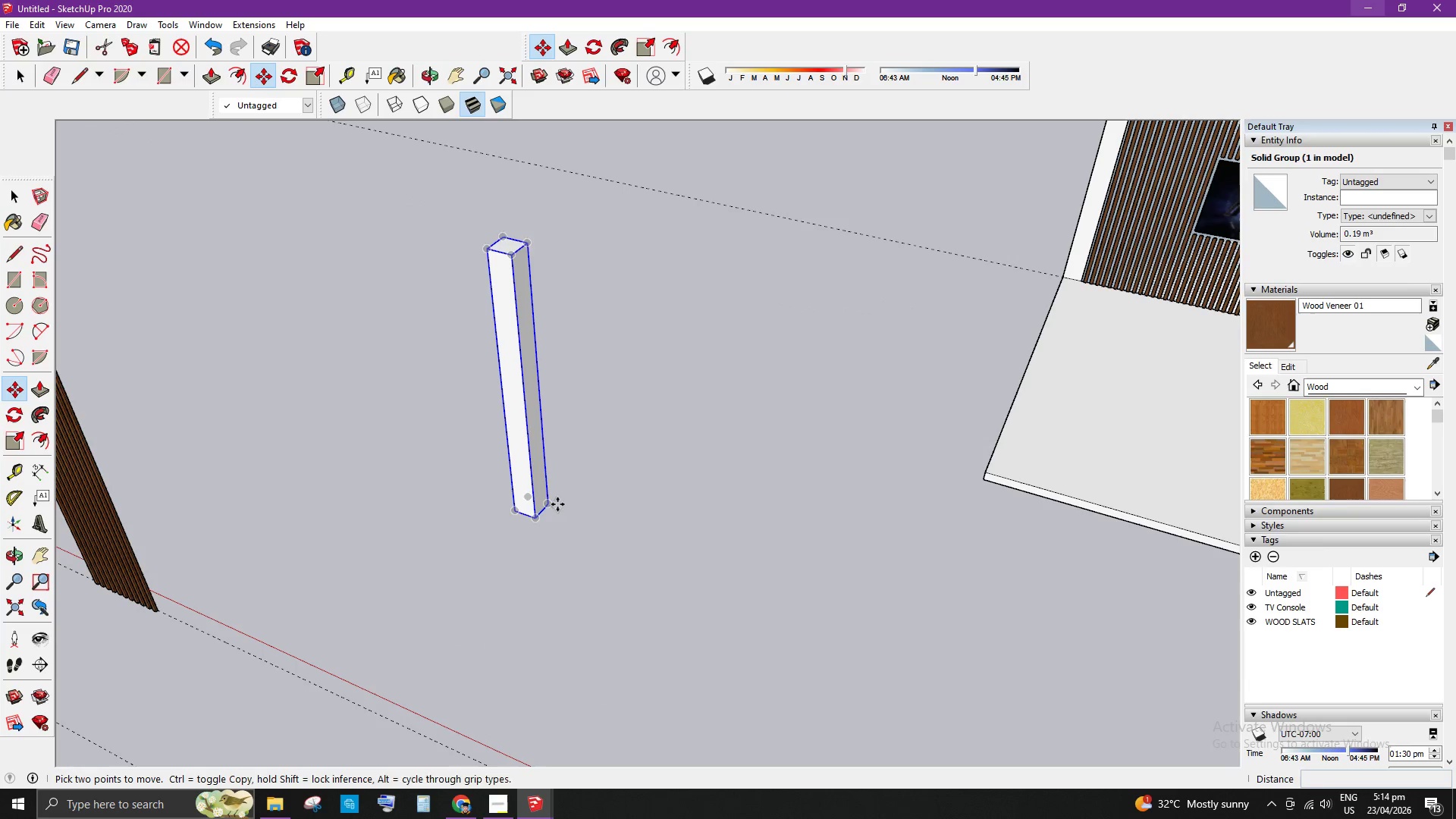 
left_click([556, 504])
 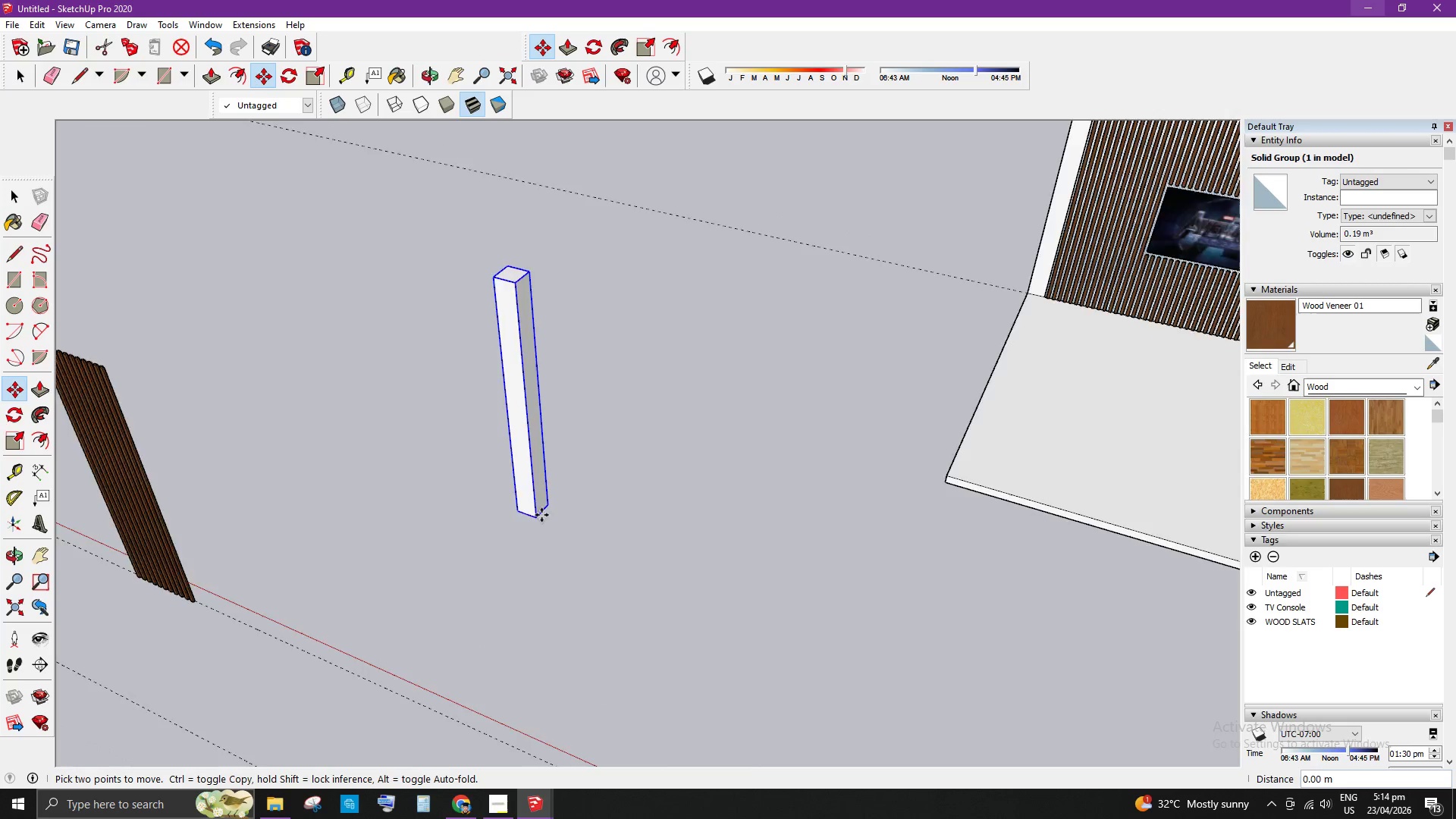 
scroll: coordinate [750, 350], scroll_direction: up, amount: 26.0
 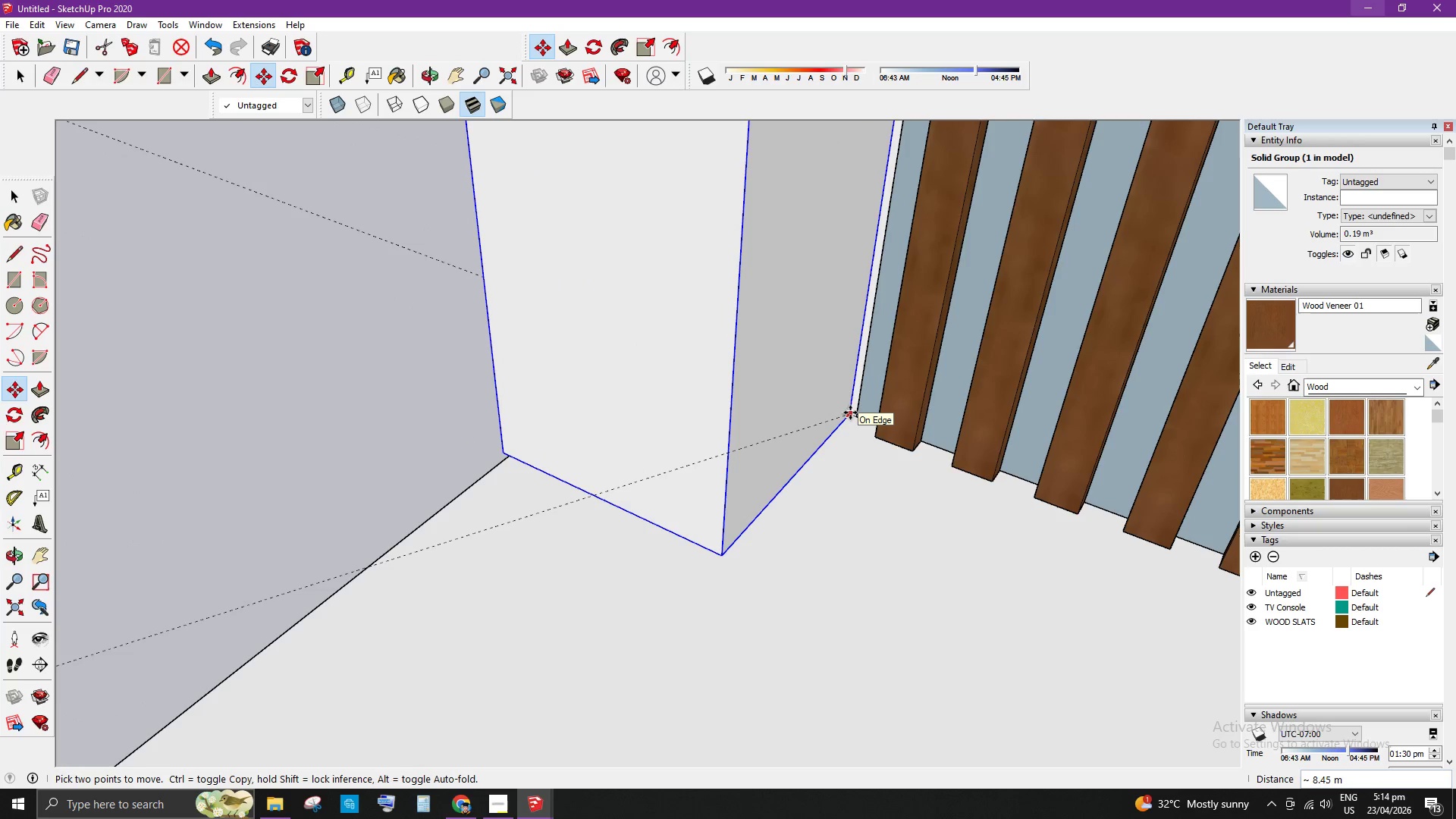 
left_click([850, 413])
 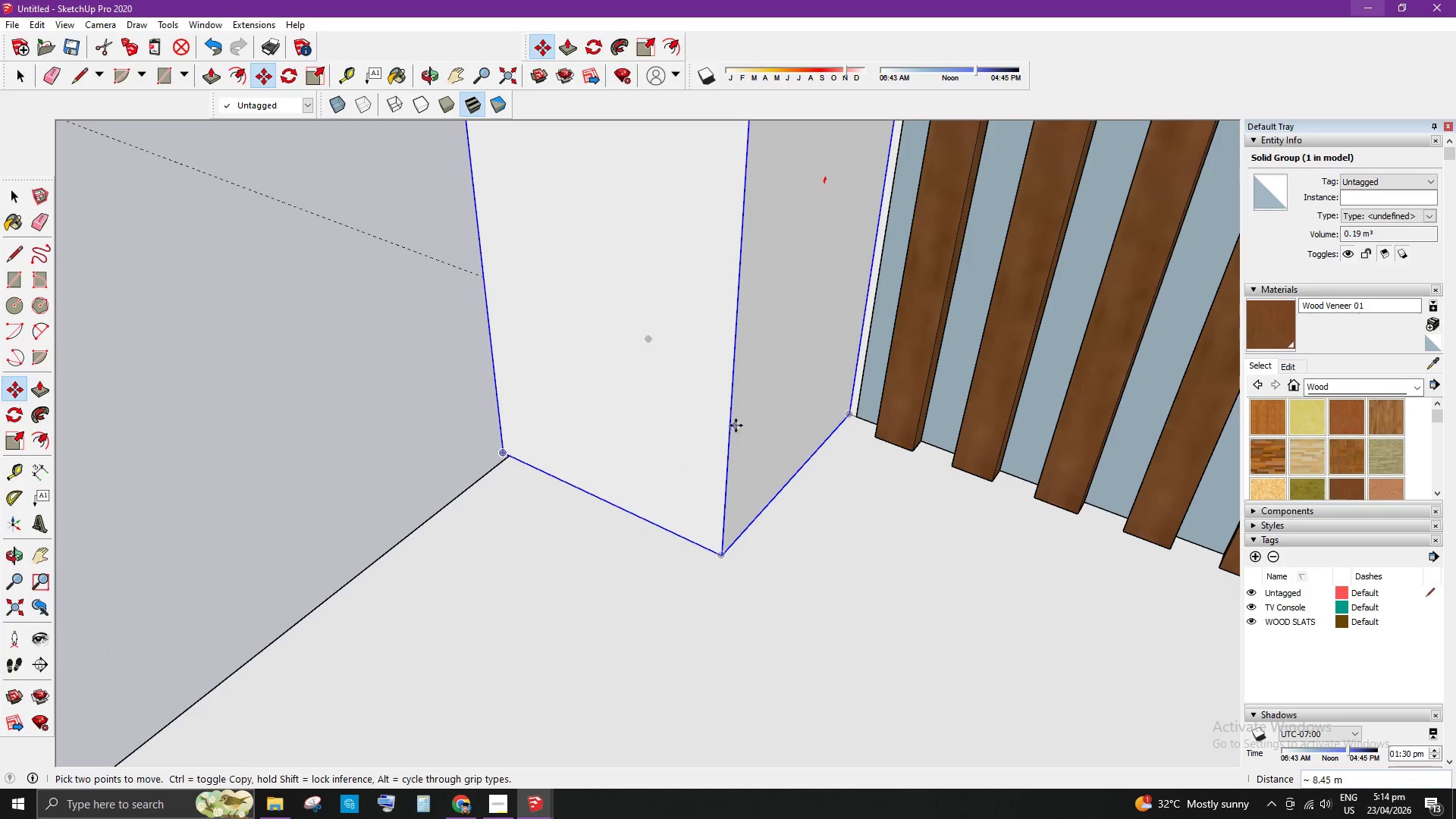 
key(Space)
 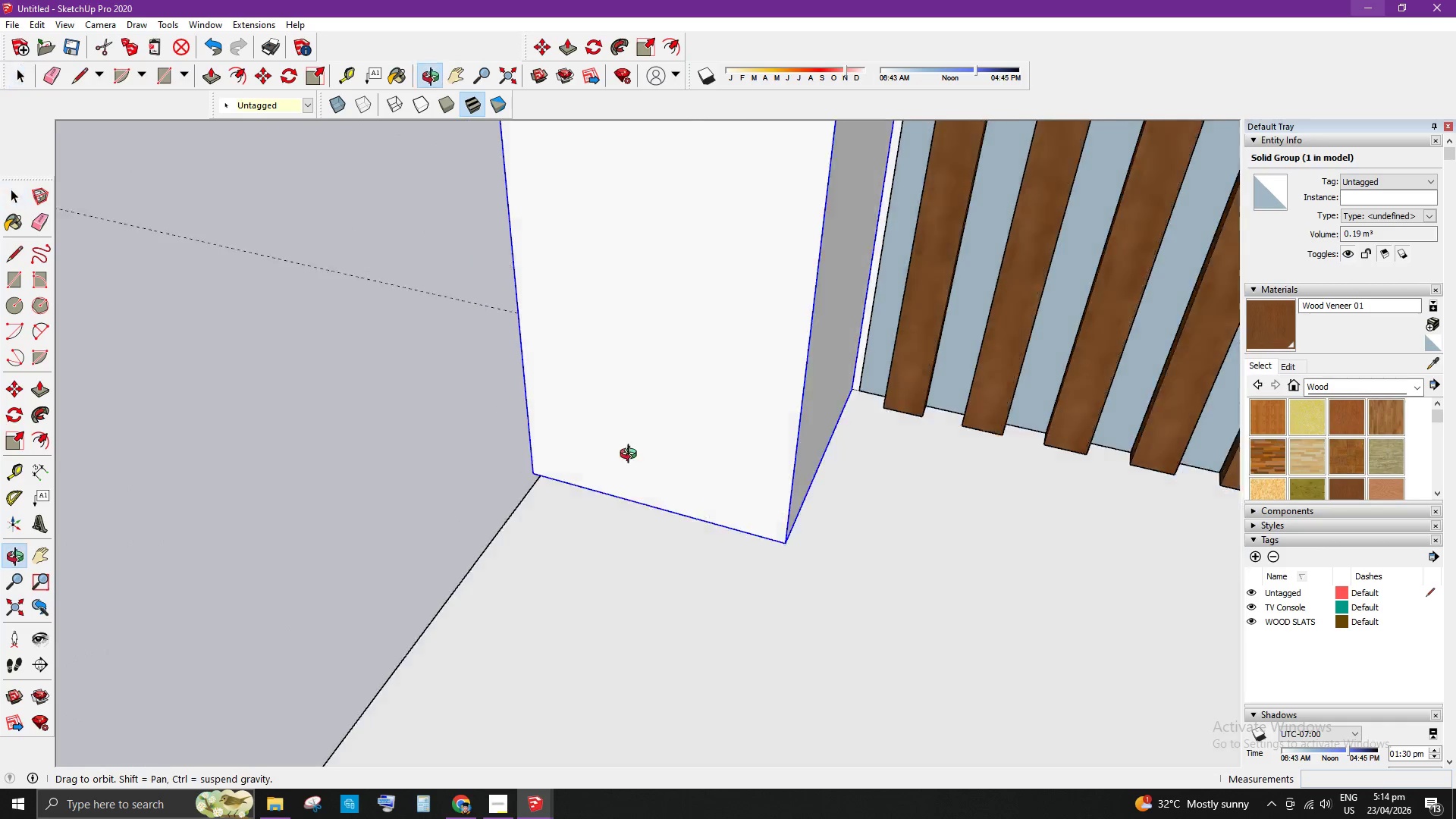 
scroll: coordinate [596, 362], scroll_direction: none, amount: 0.0
 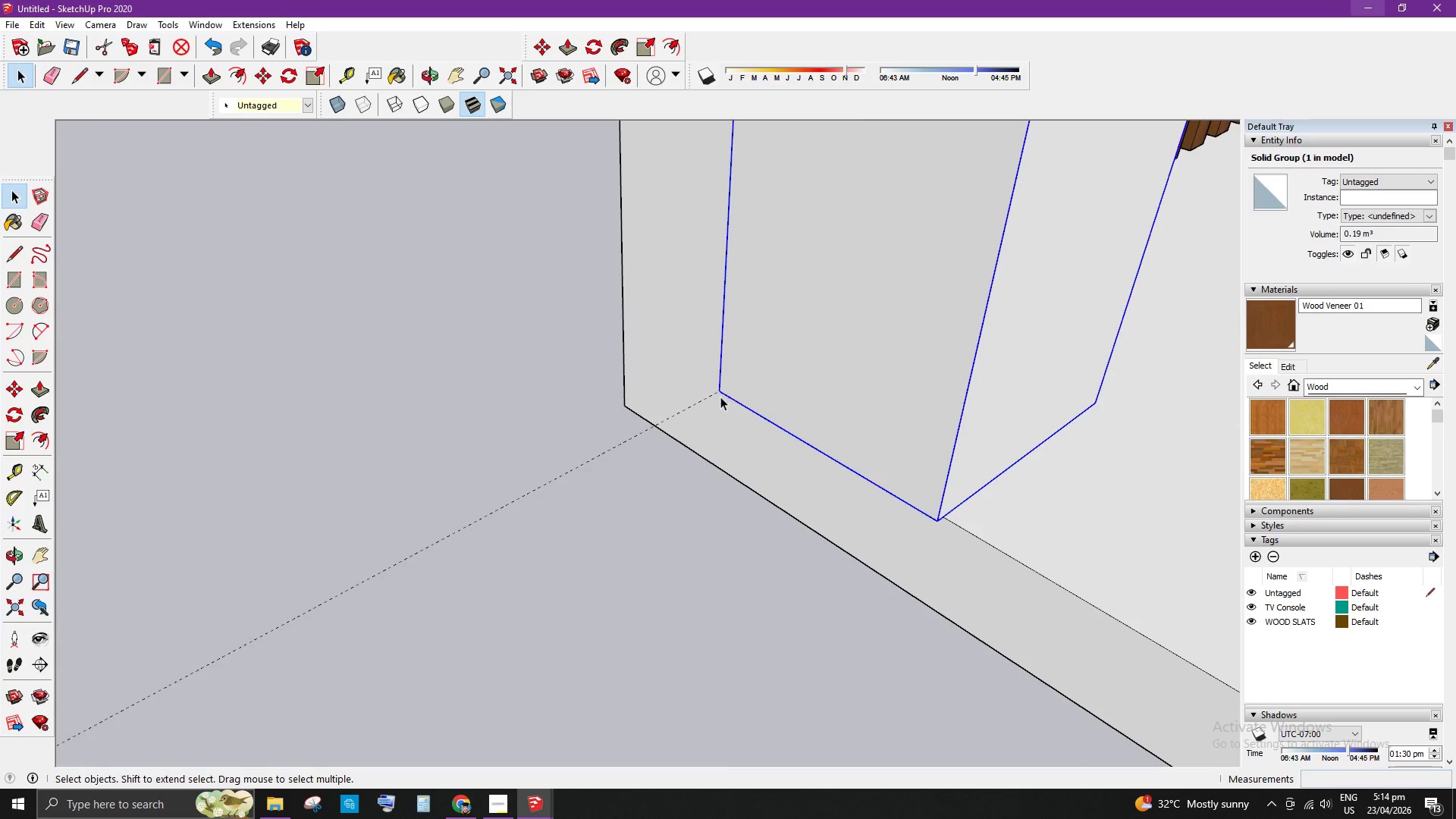 
left_click([774, 391])
 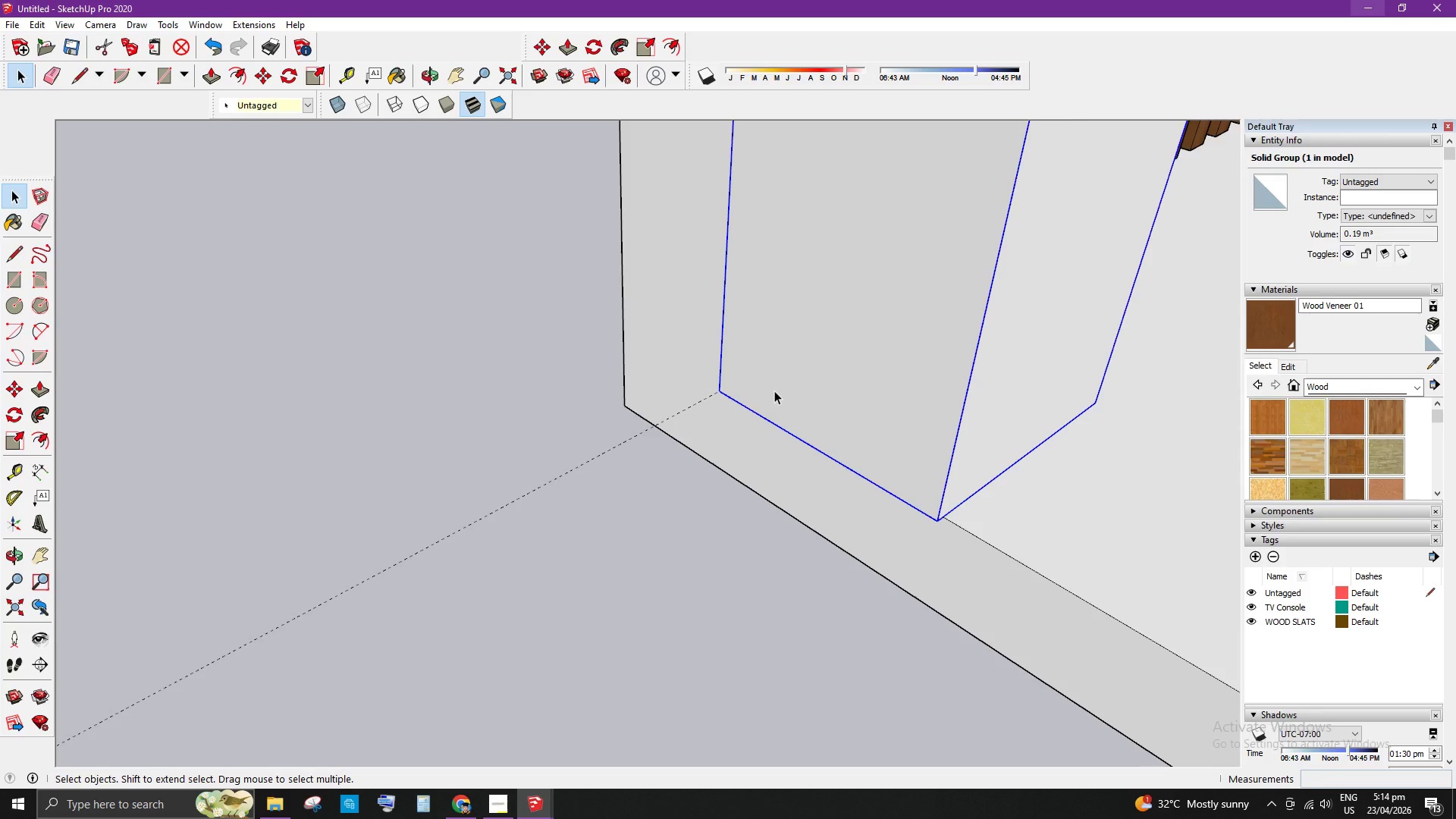 
key(M)
 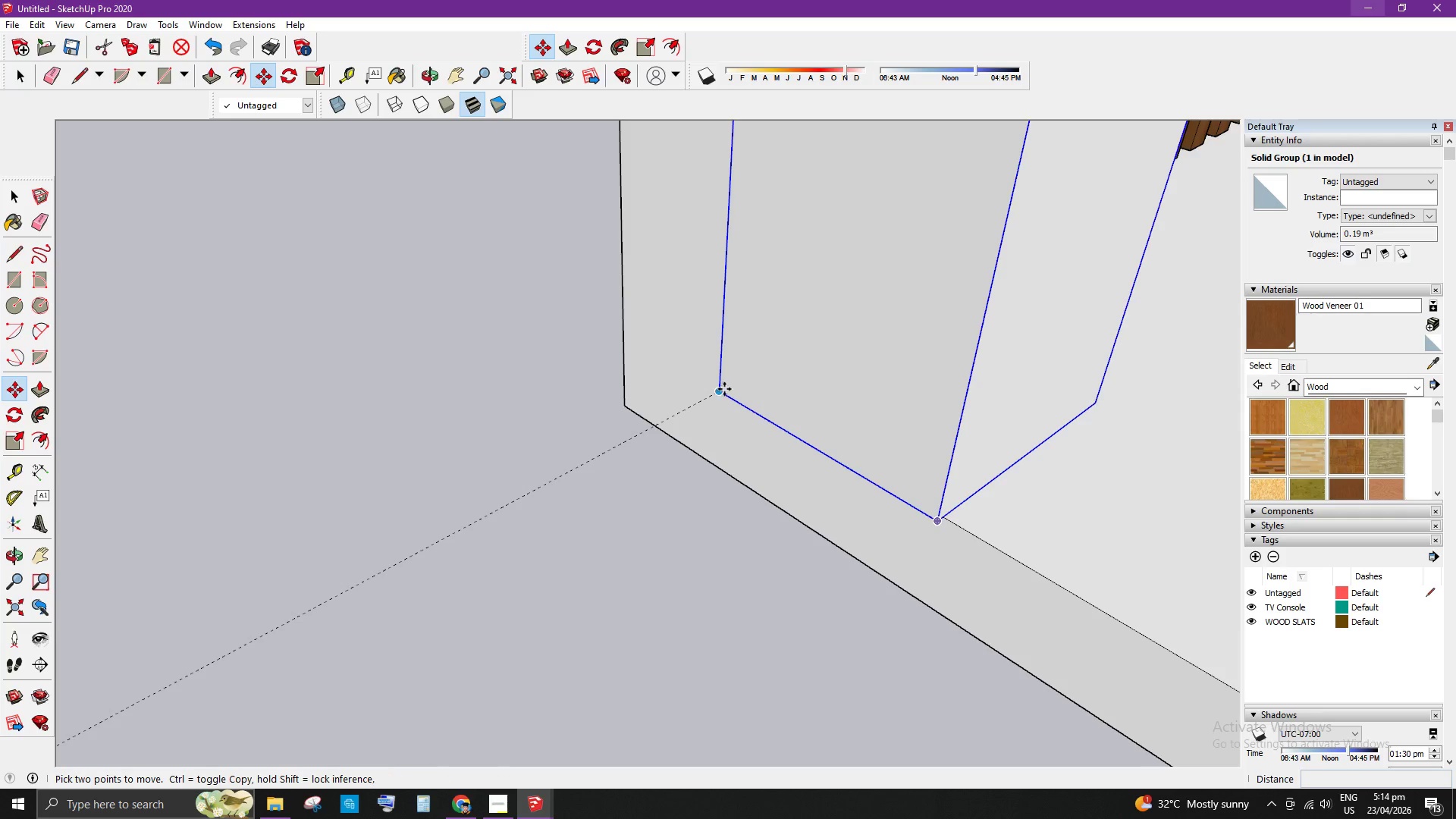 
left_click([724, 389])
 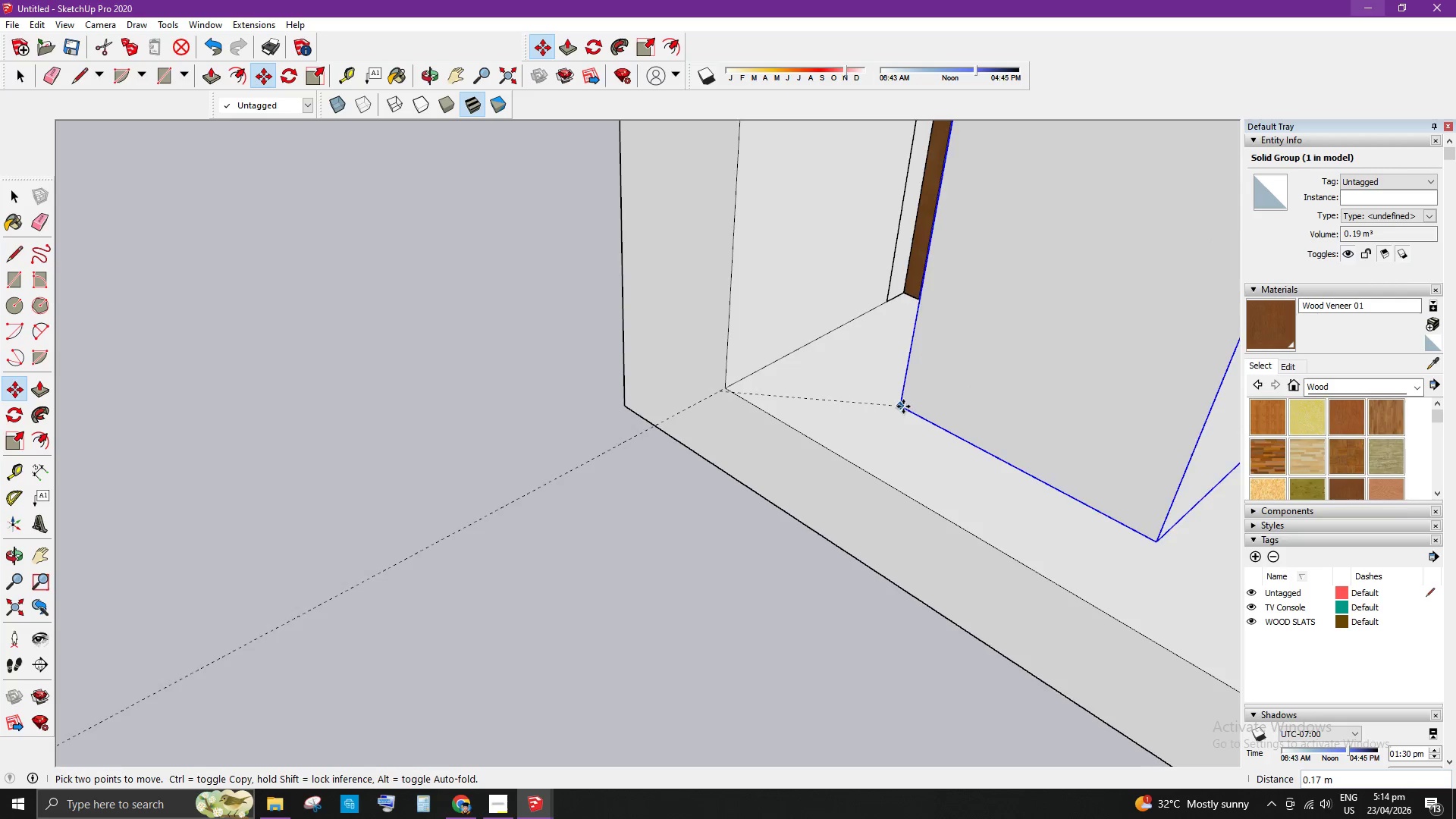 
scroll: coordinate [803, 400], scroll_direction: none, amount: 0.0
 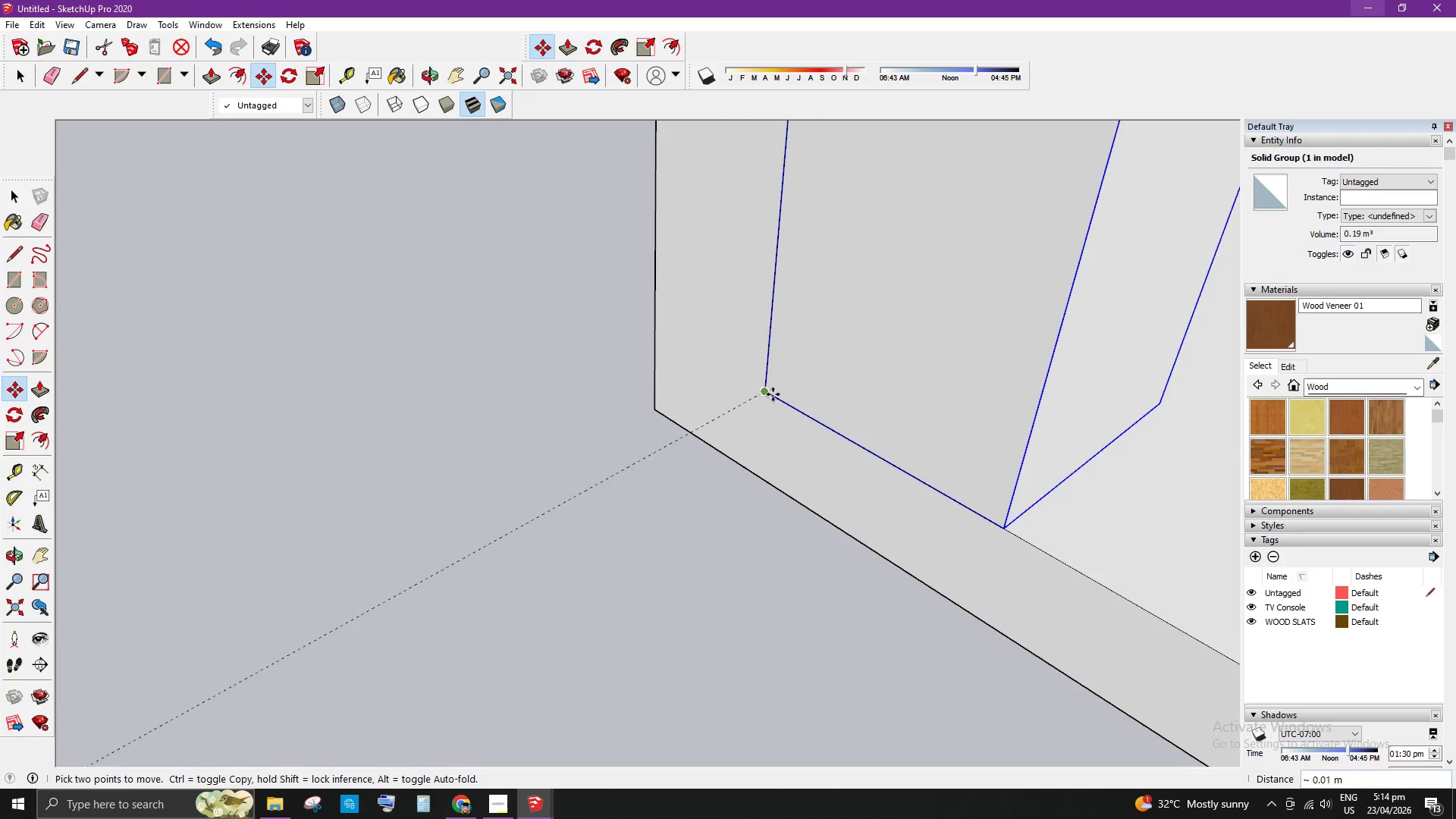 
left_click([771, 394])
 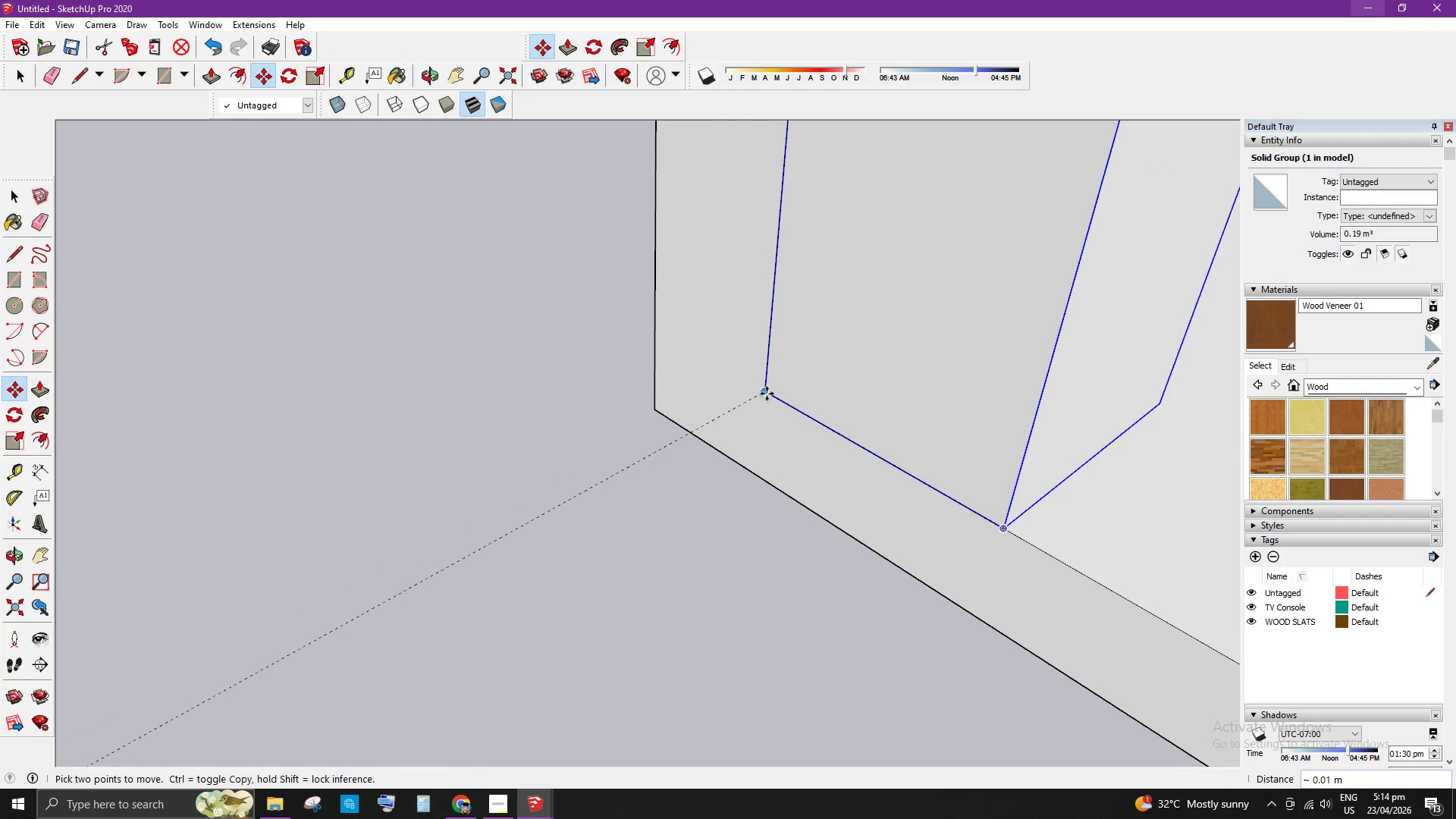 
key(Space)
 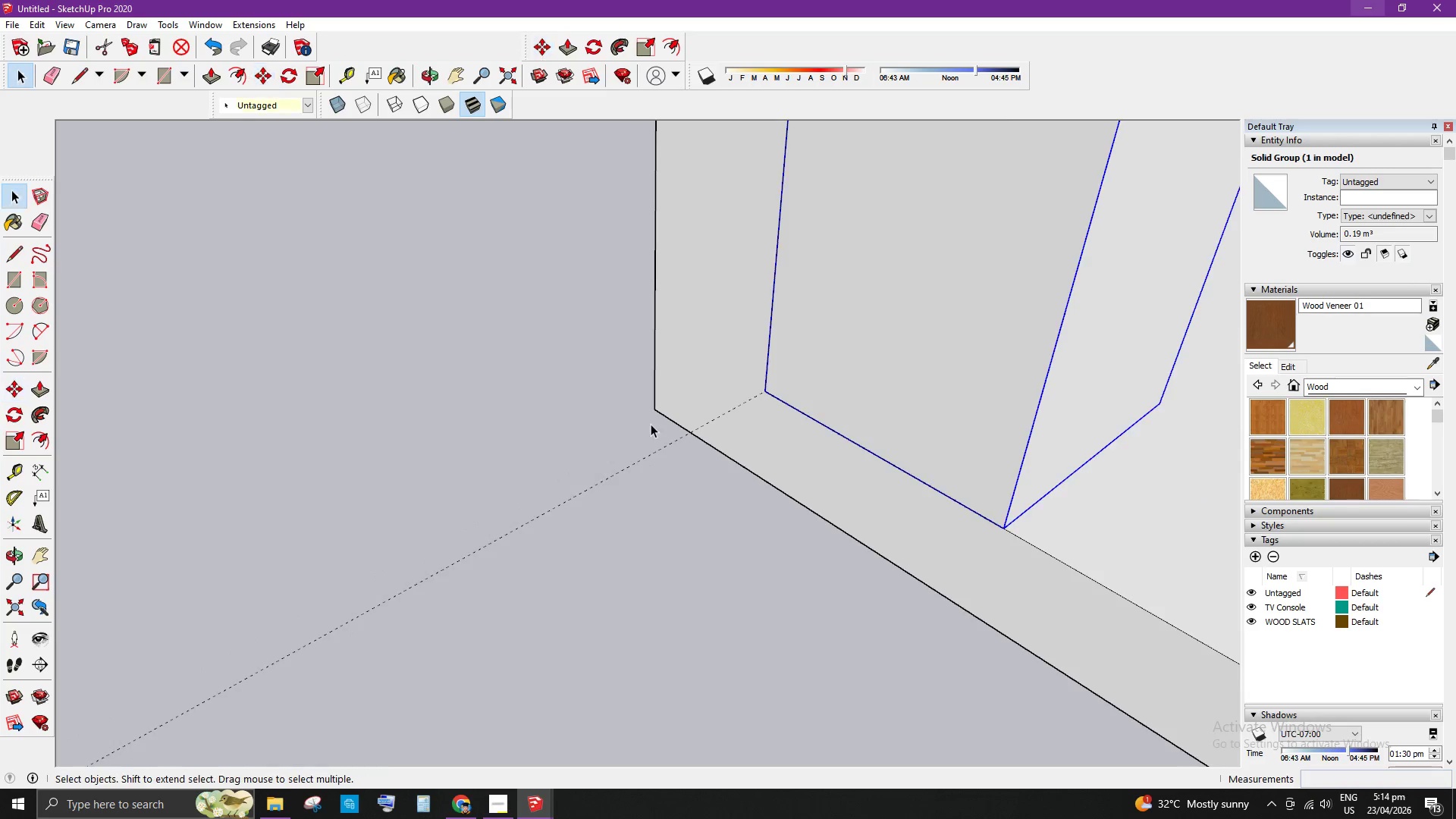 
left_click([474, 471])
 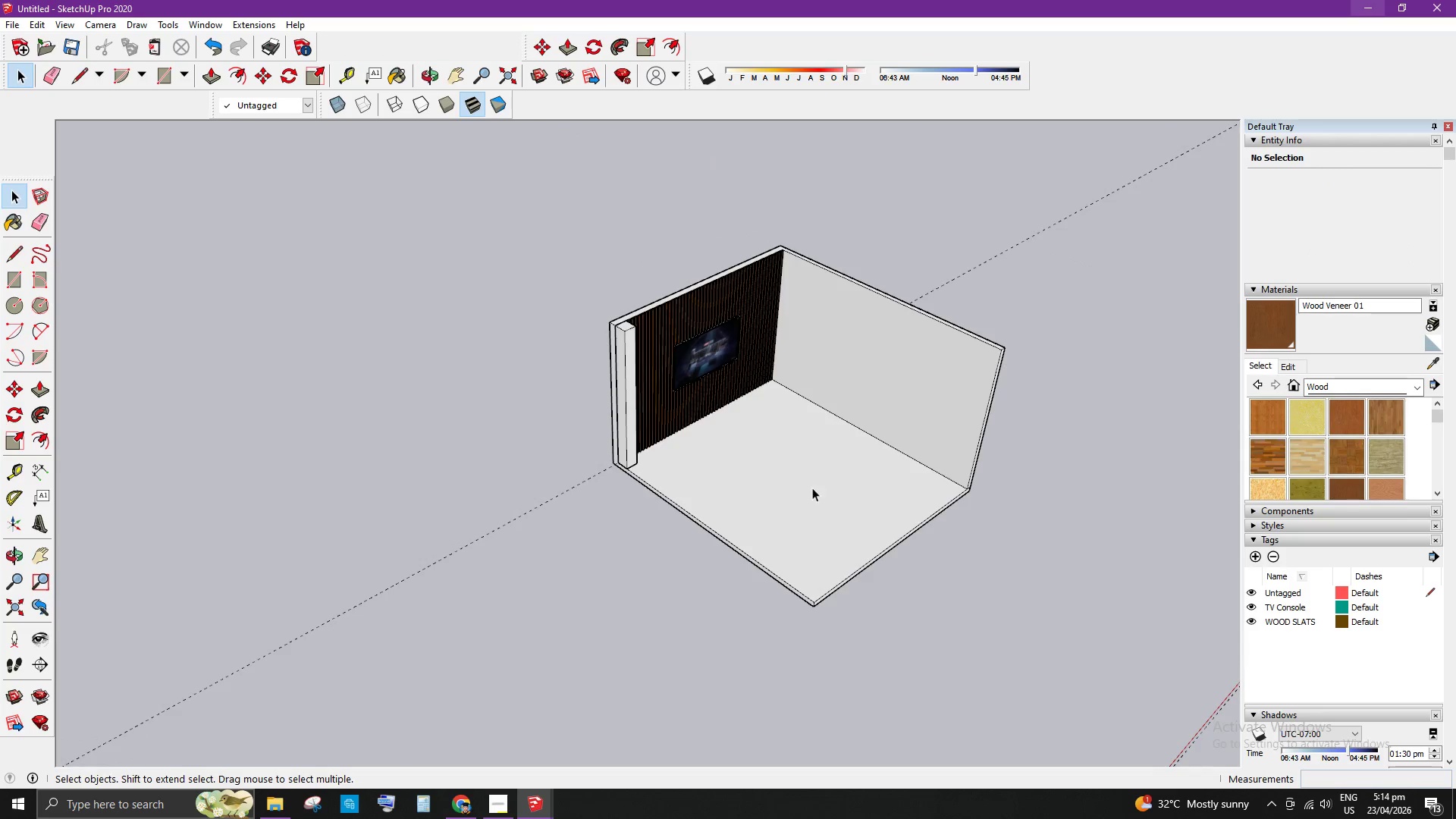 
scroll: coordinate [656, 462], scroll_direction: down, amount: 33.0
 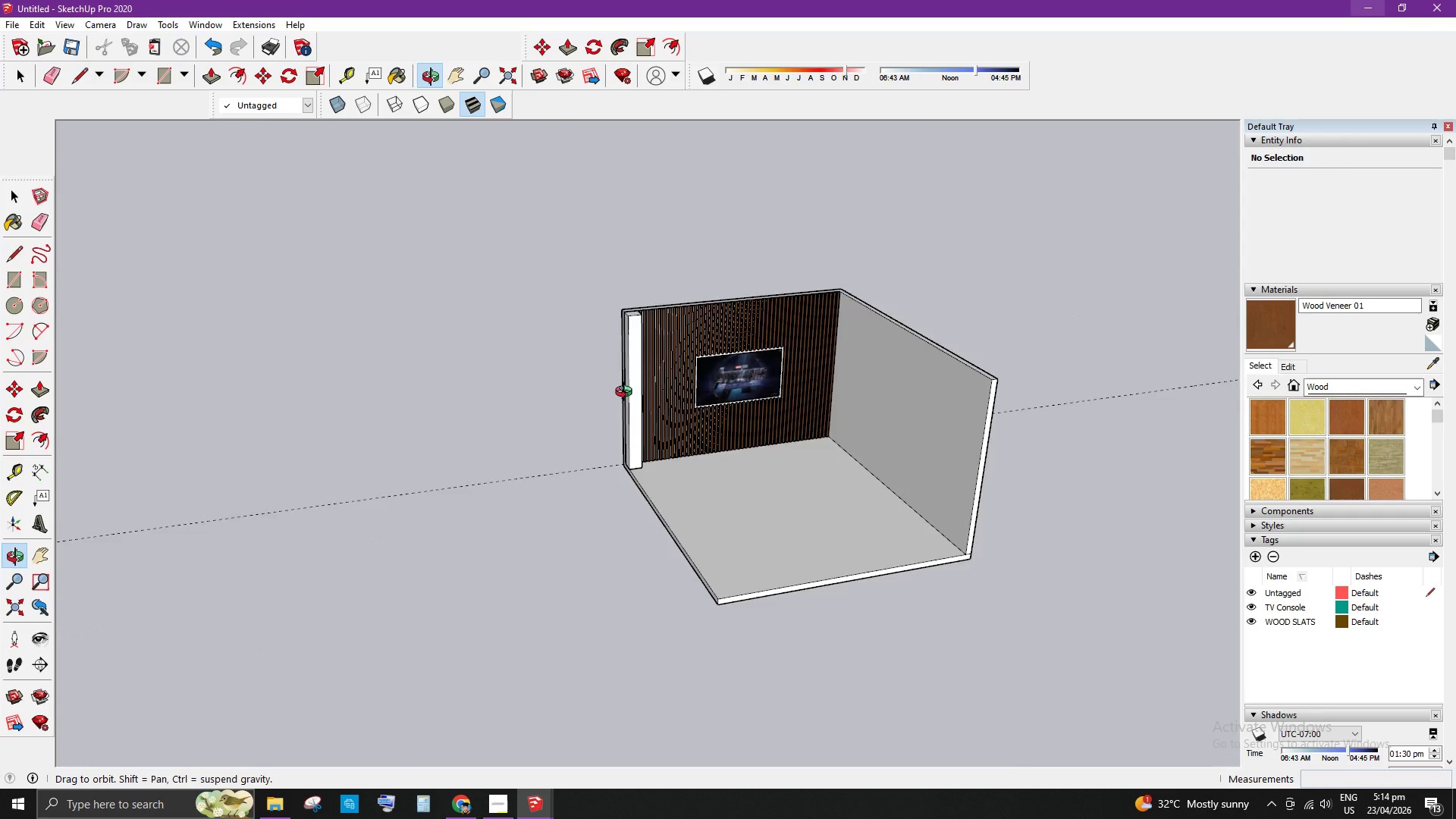 
scroll: coordinate [774, 310], scroll_direction: up, amount: 6.0
 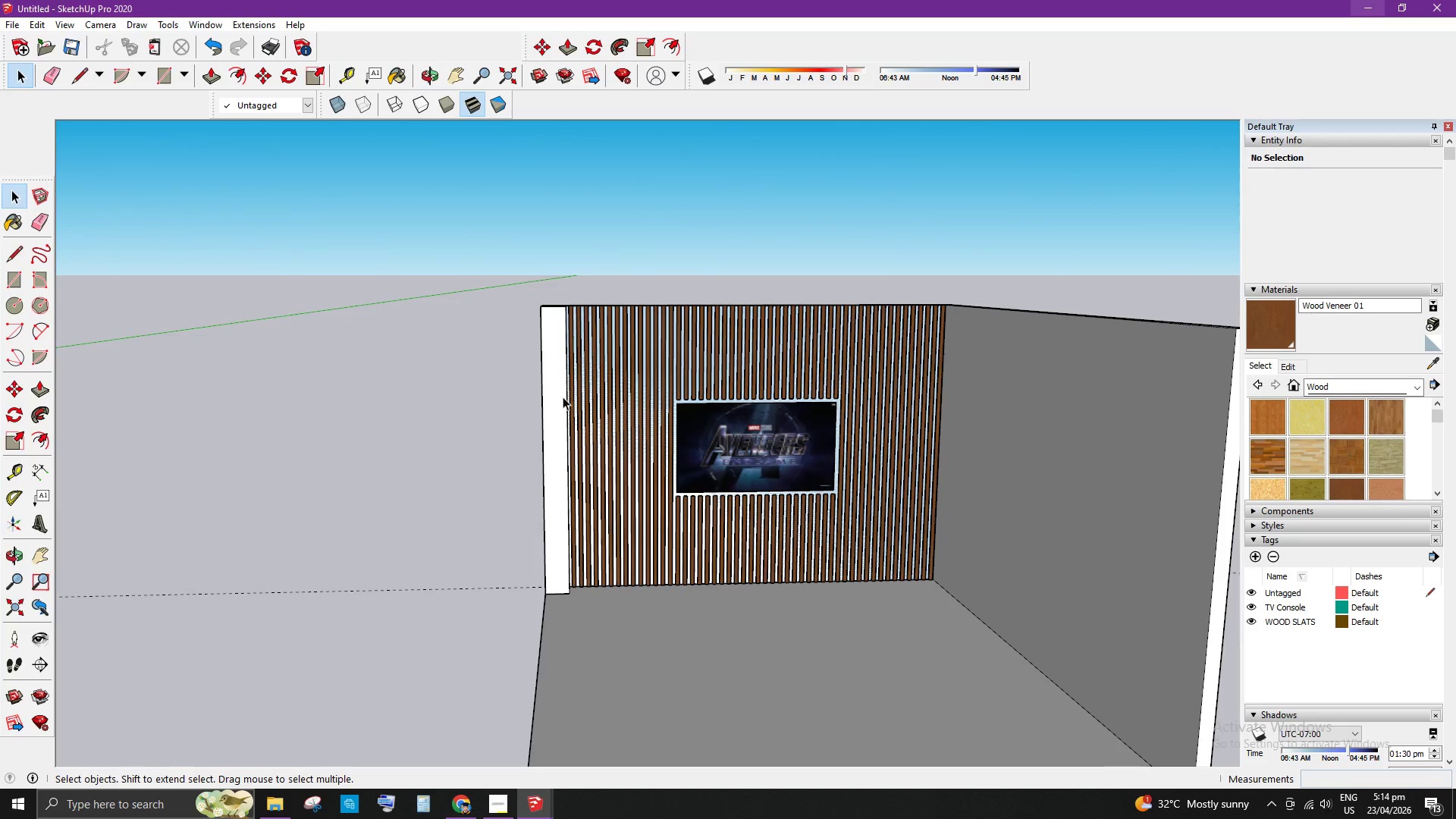 
wait(6.11)
 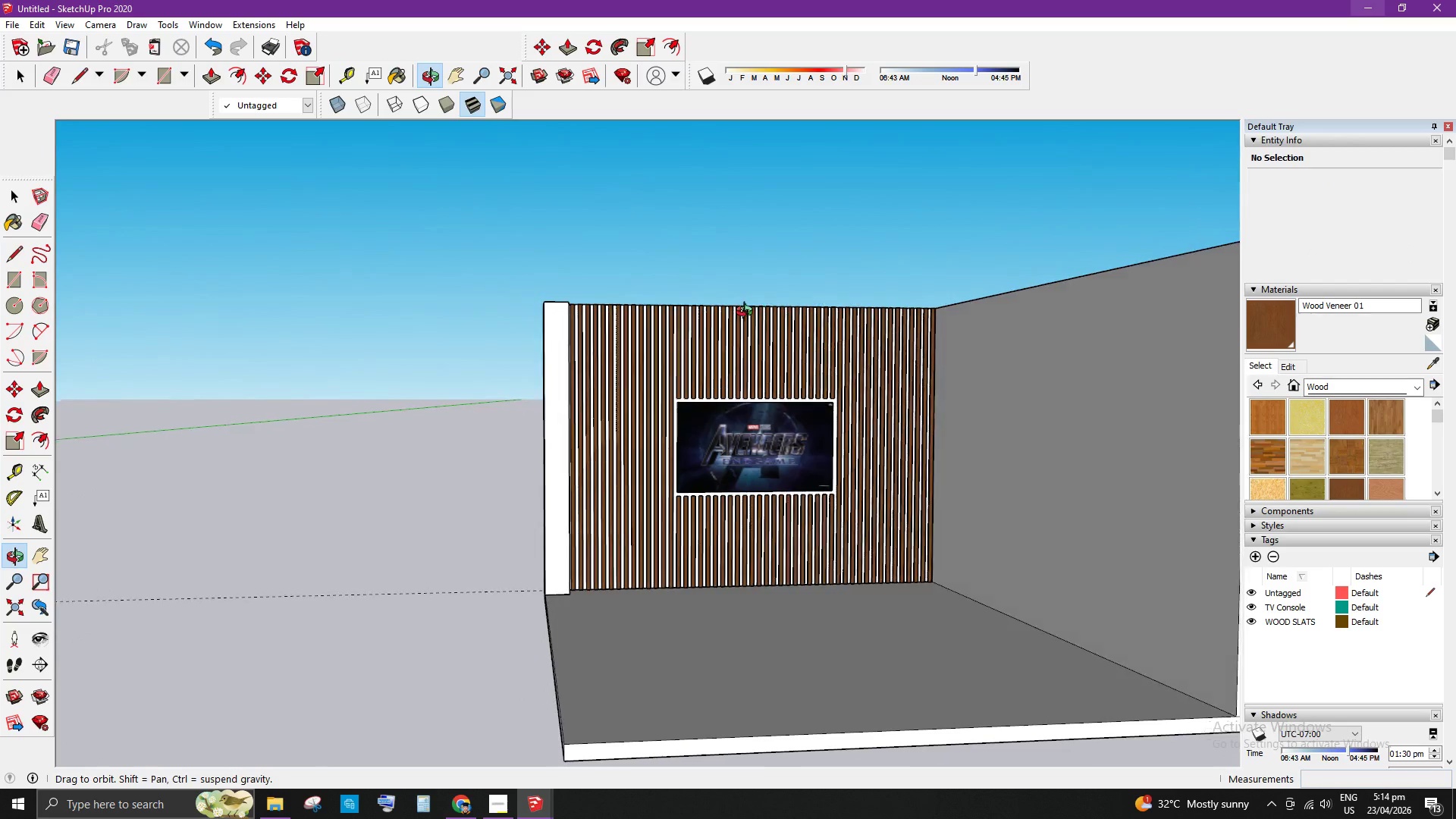 
left_click([556, 391])
 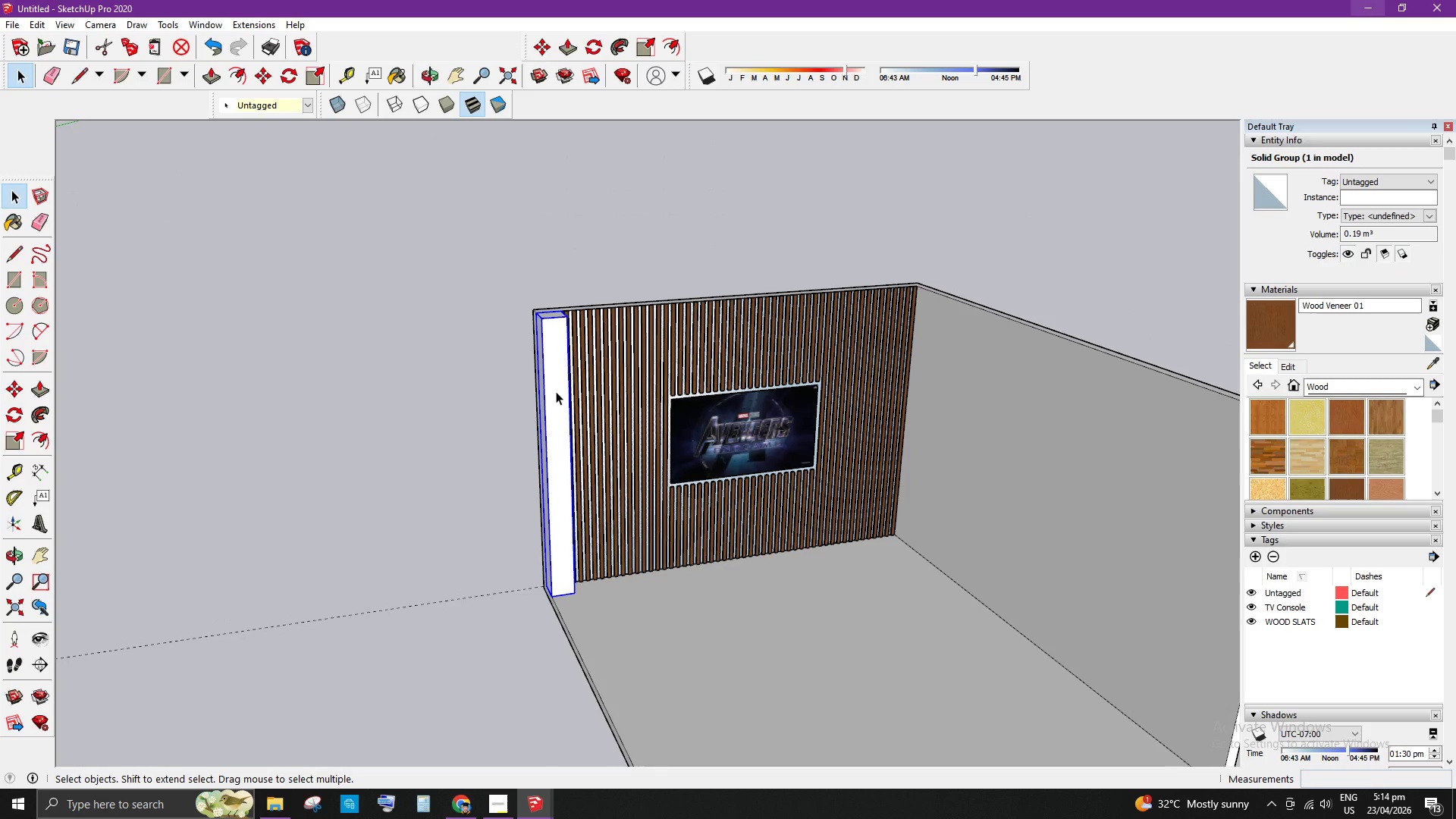 
key(Control+Z)
 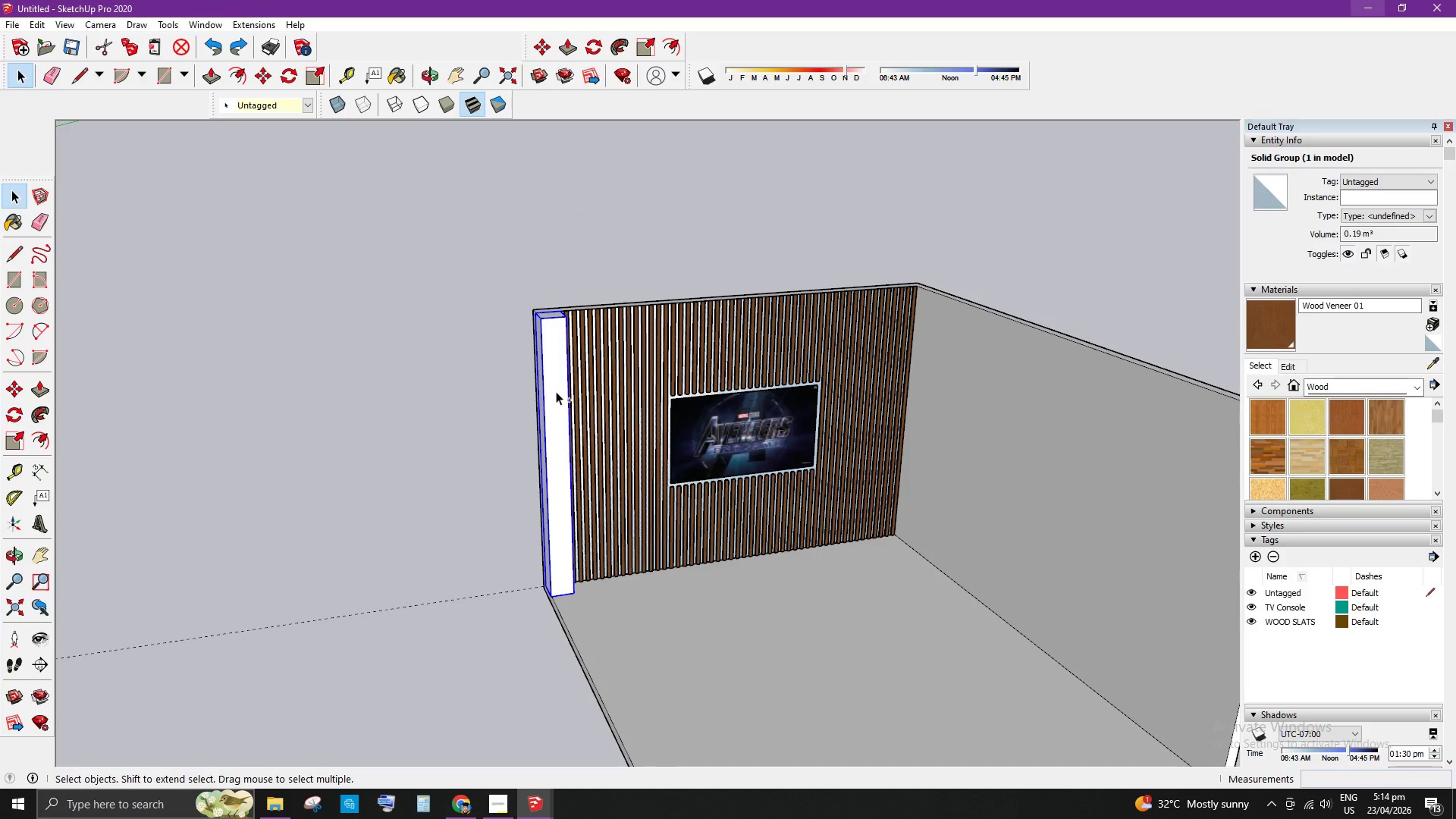 
key(Control+C)
 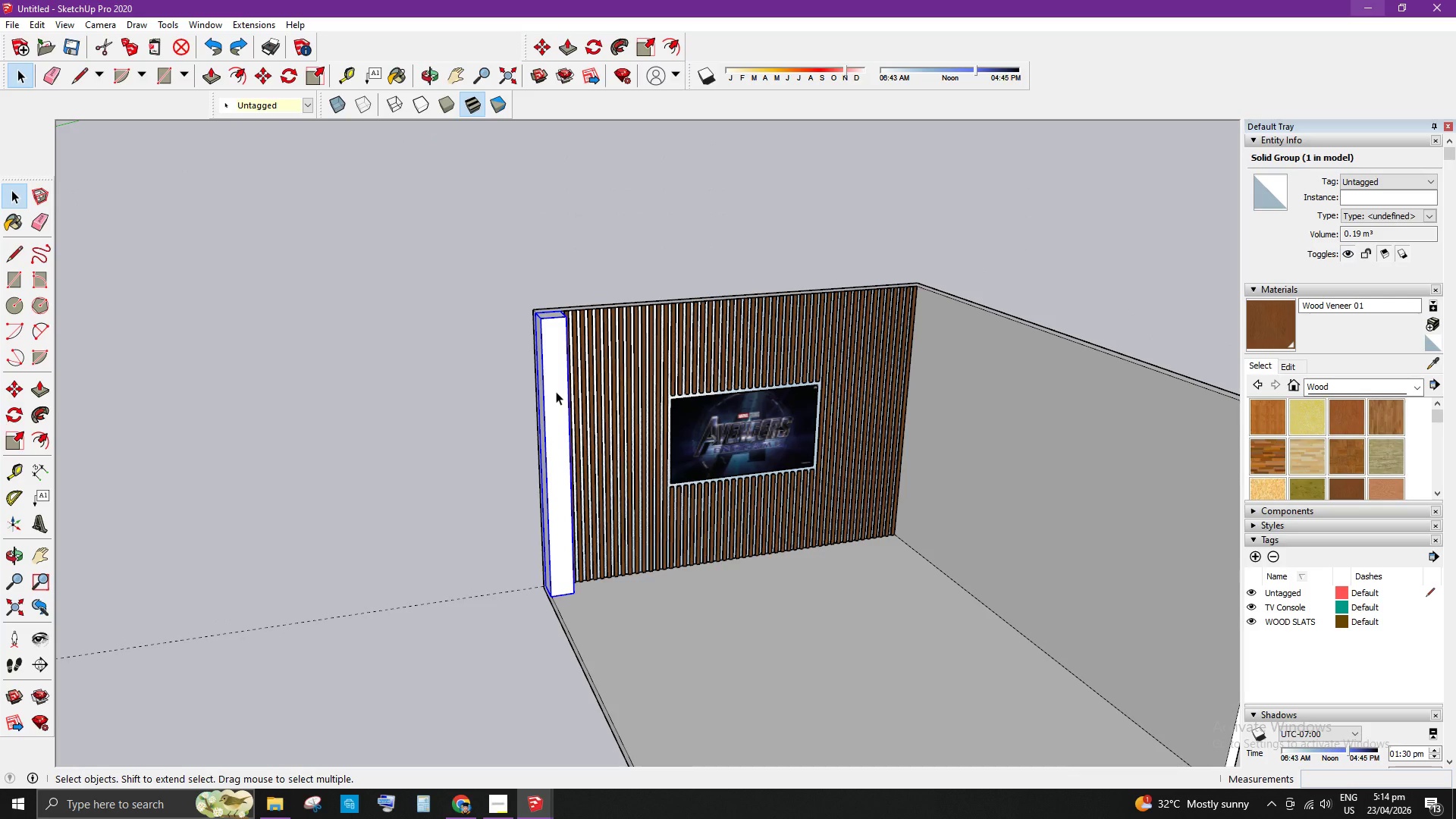 
key(Control+C)
 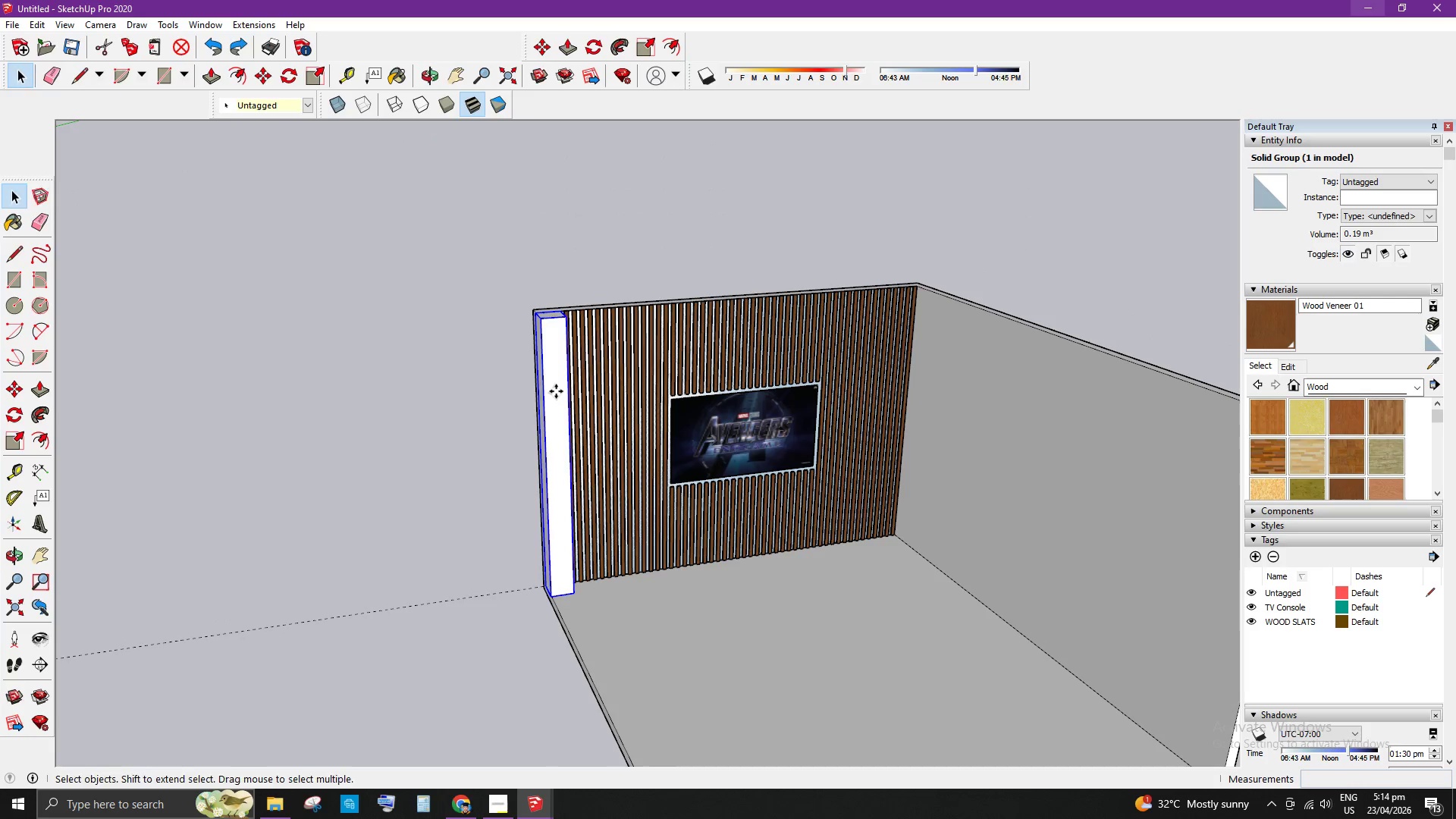 
key(Control+V)
 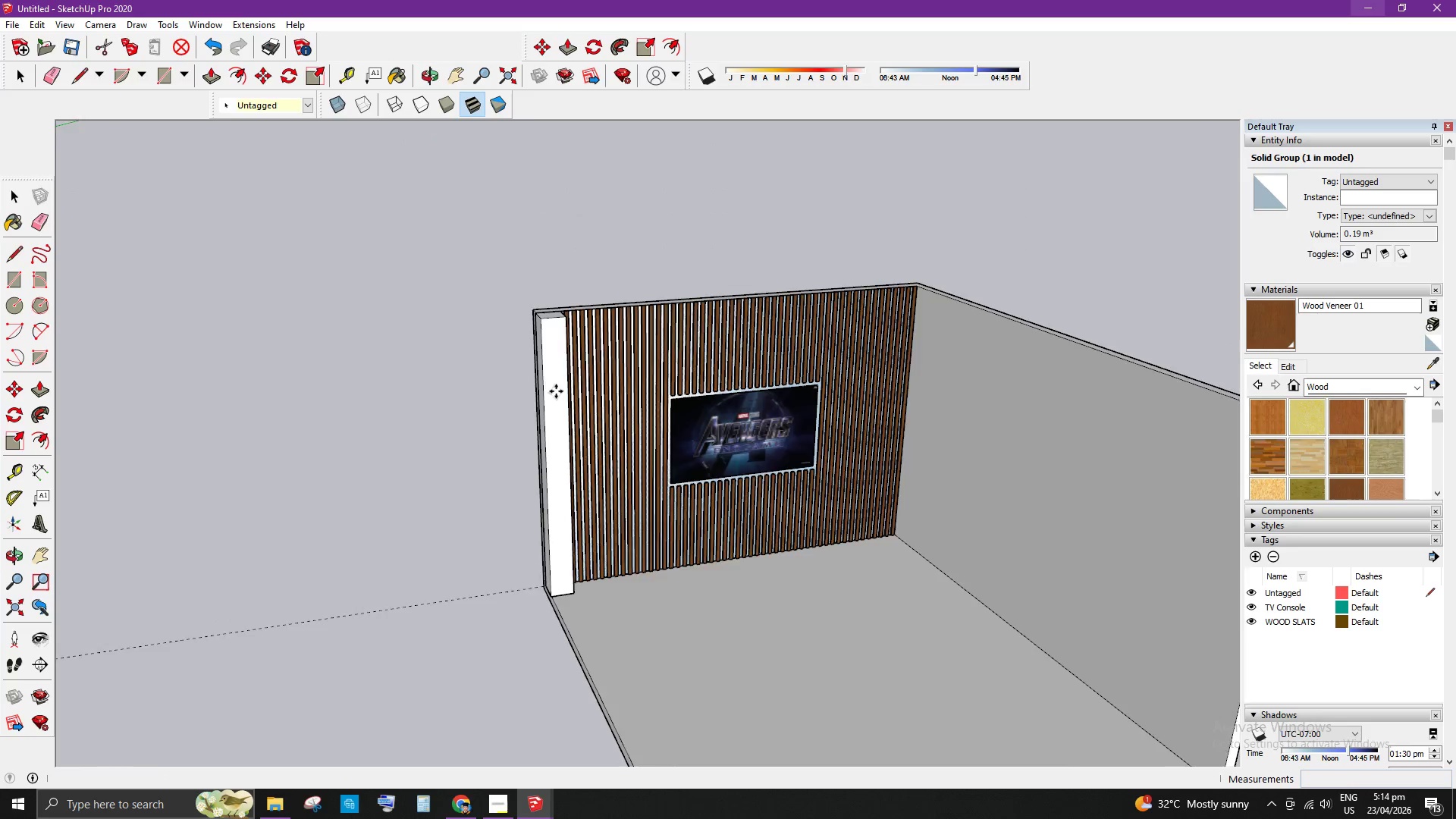 
left_click([433, 457])
 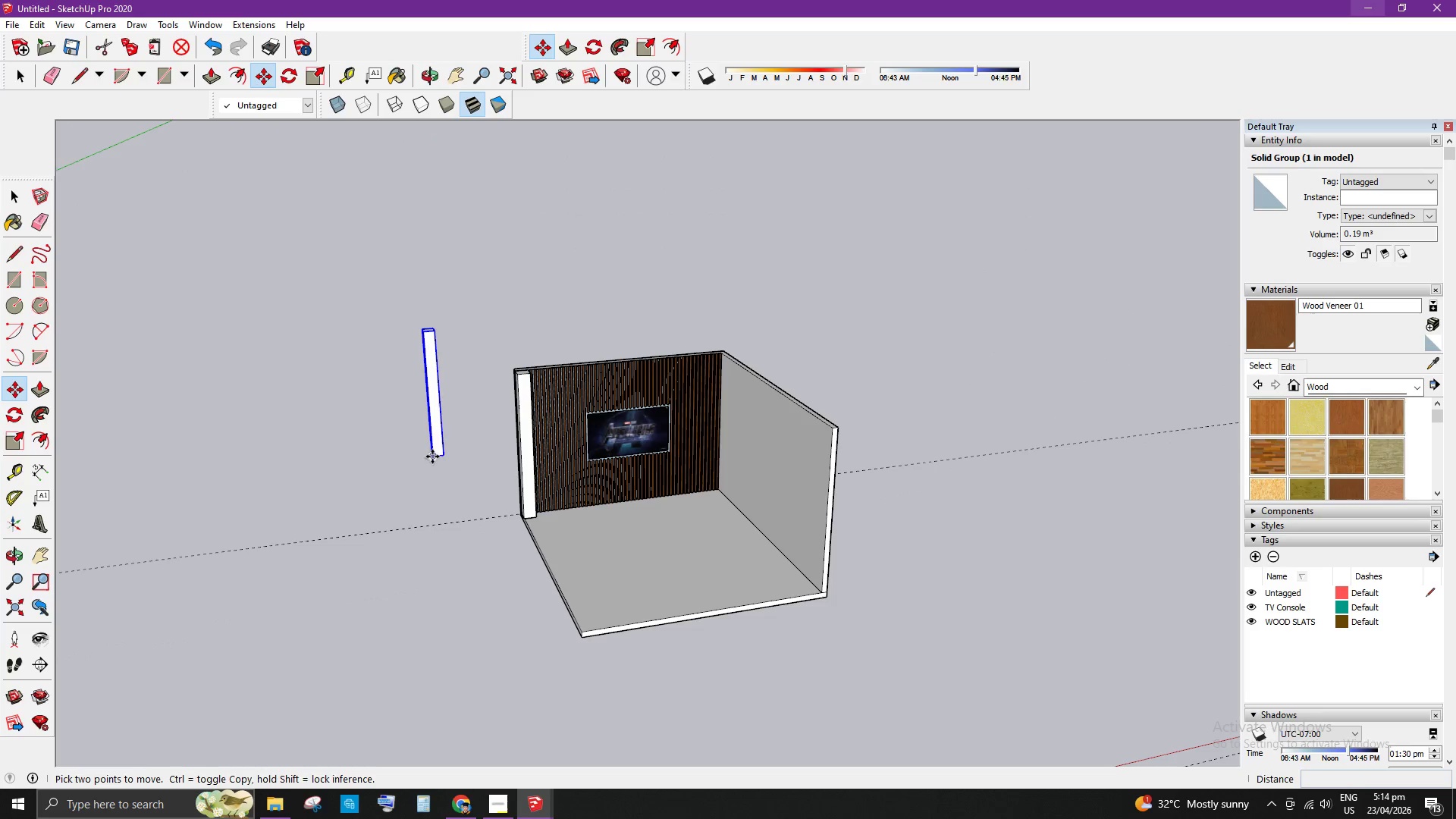 
scroll: coordinate [436, 457], scroll_direction: down, amount: 9.0
 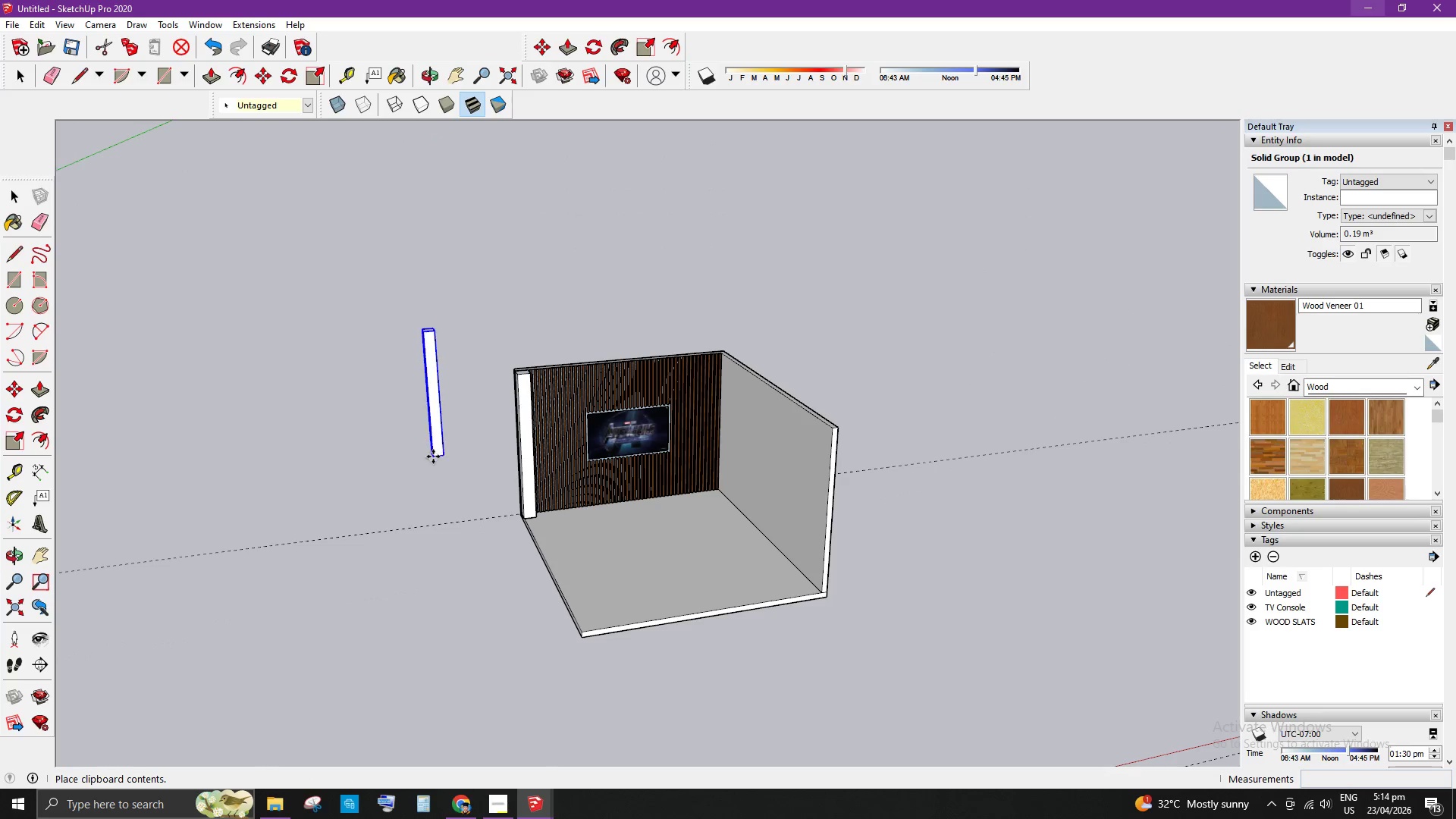 
key(Space)
 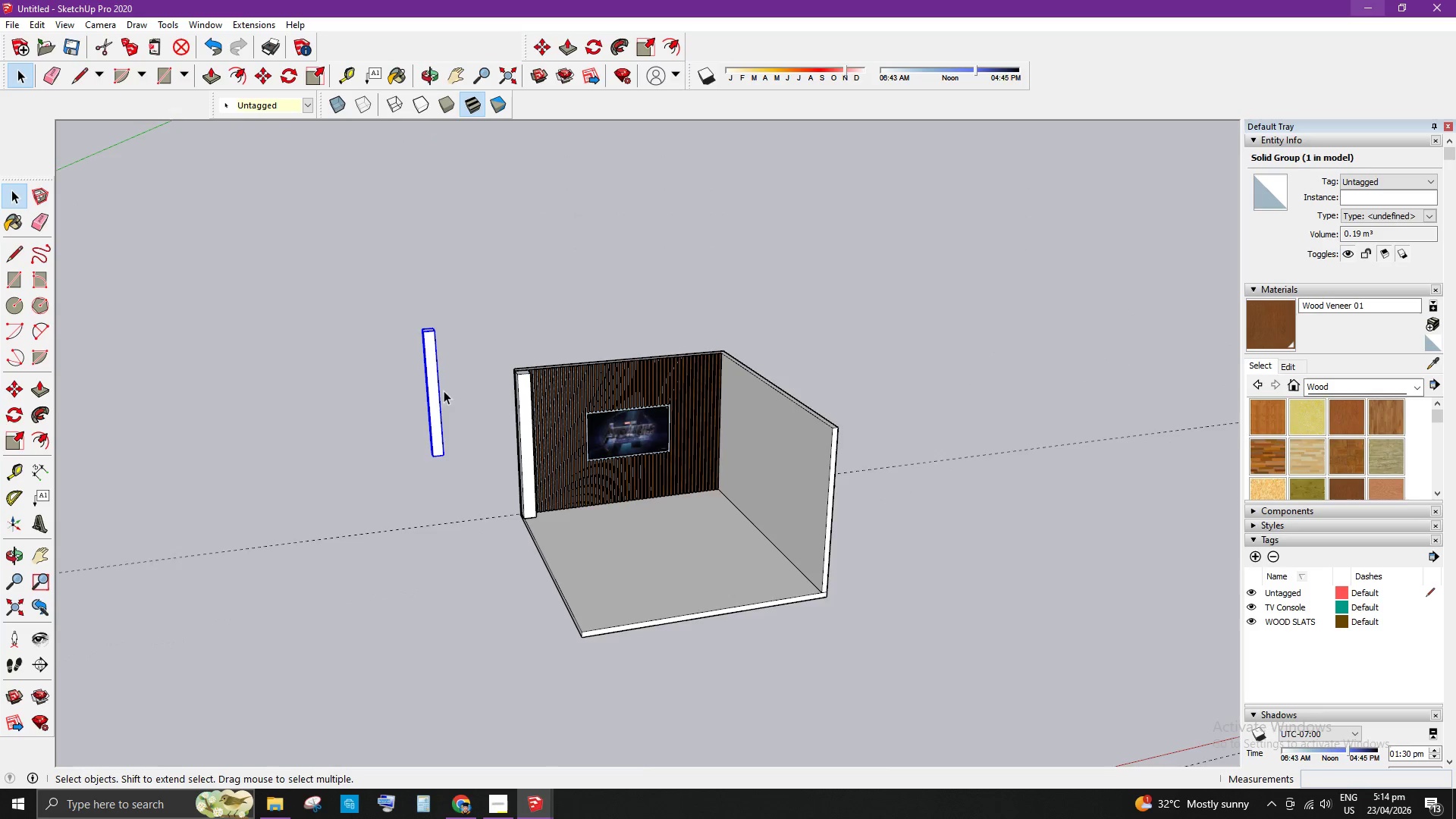 
scroll: coordinate [312, 403], scroll_direction: up, amount: 8.0
 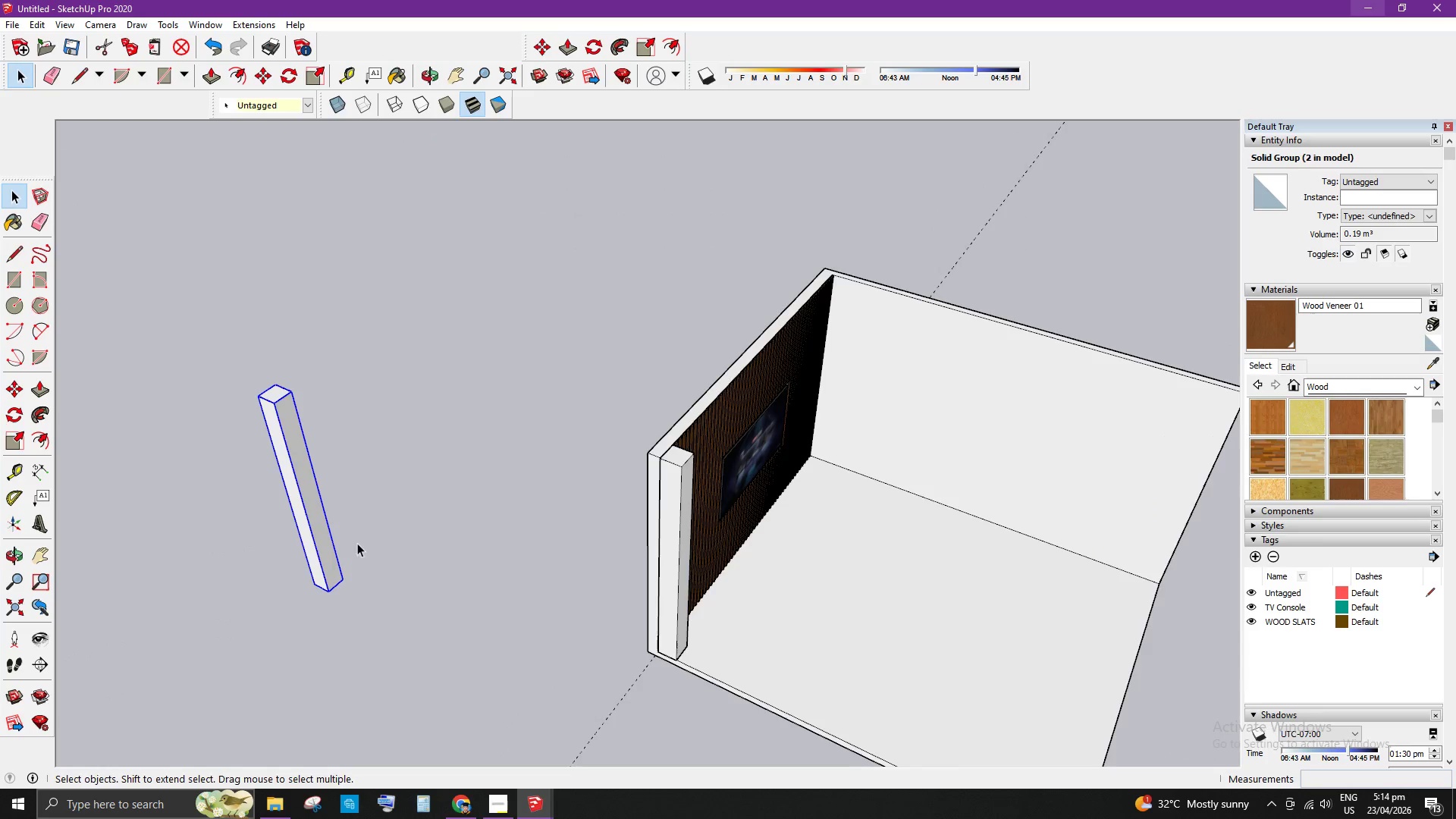 
scroll: coordinate [269, 426], scroll_direction: down, amount: 2.0
 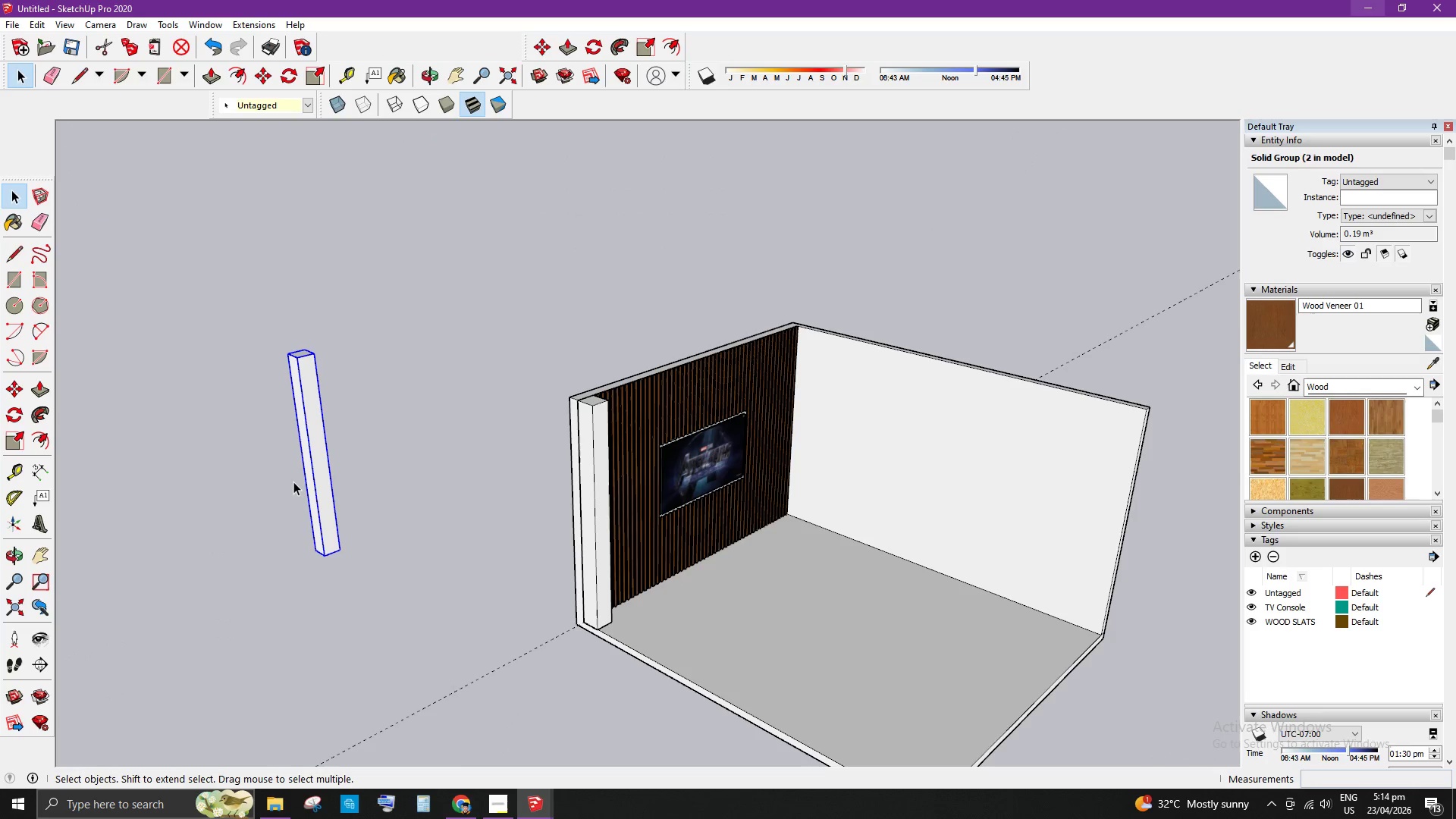 
key(Q)
 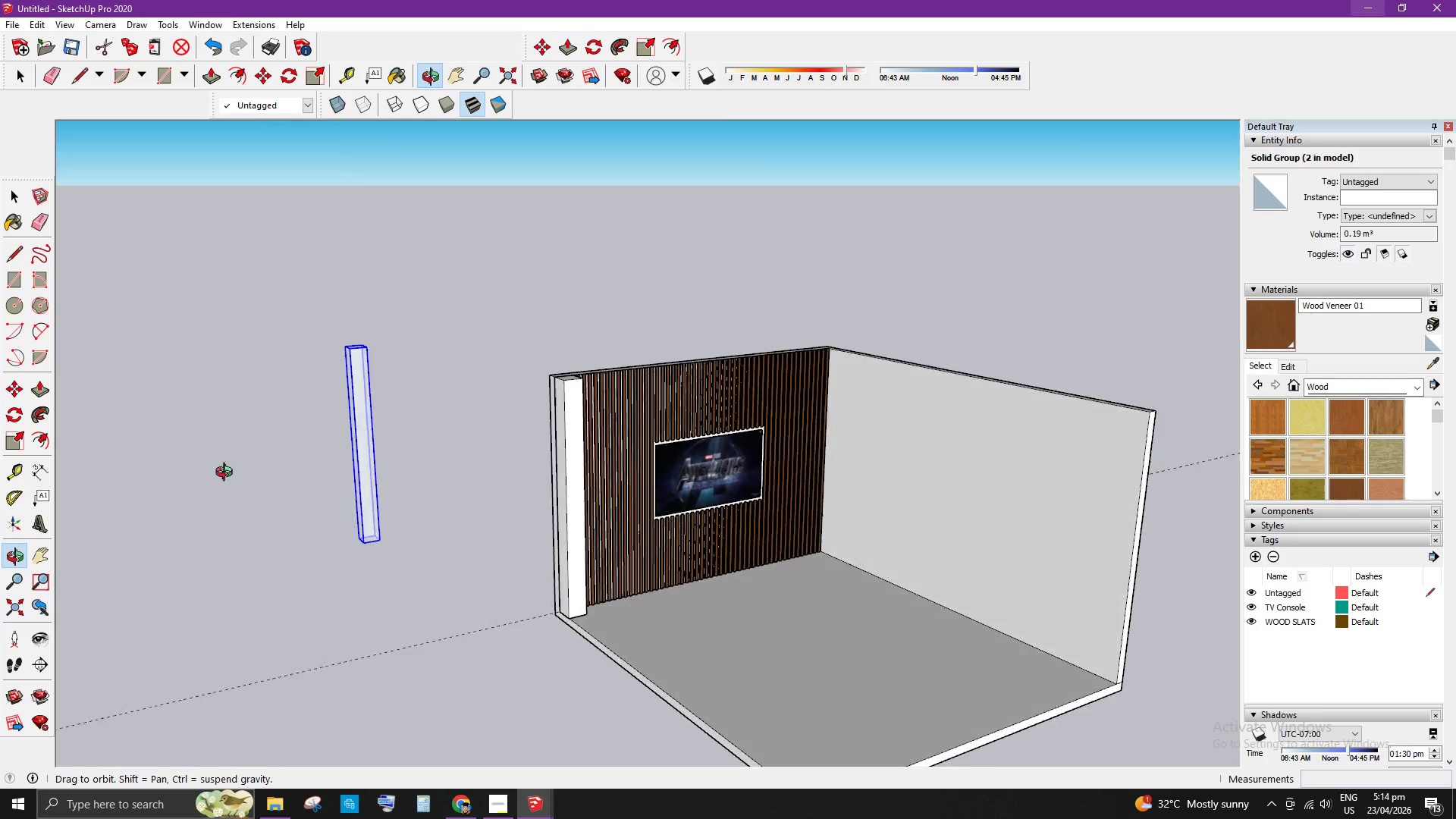 
scroll: coordinate [337, 519], scroll_direction: up, amount: 3.0
 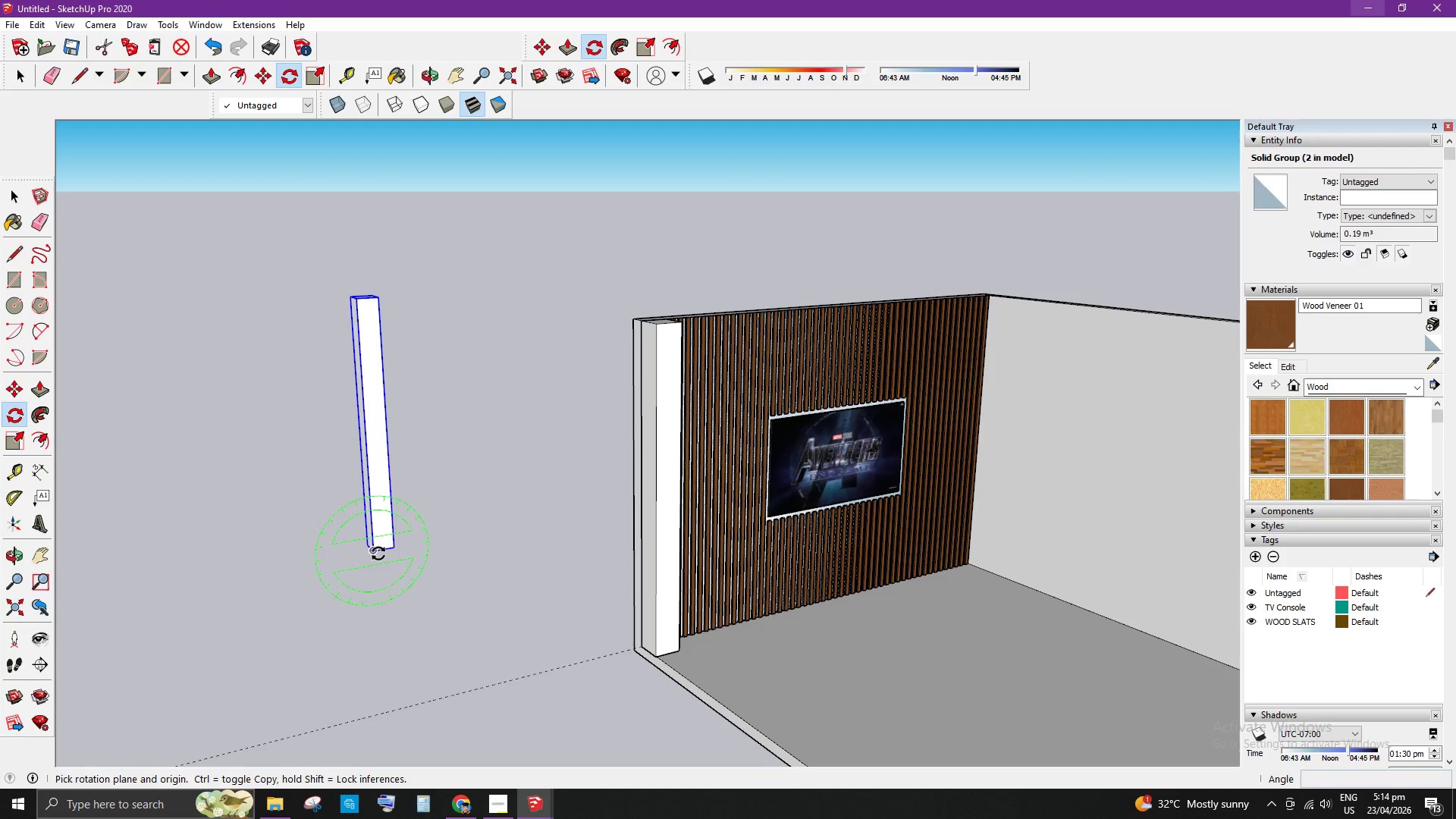 
left_click([378, 554])
 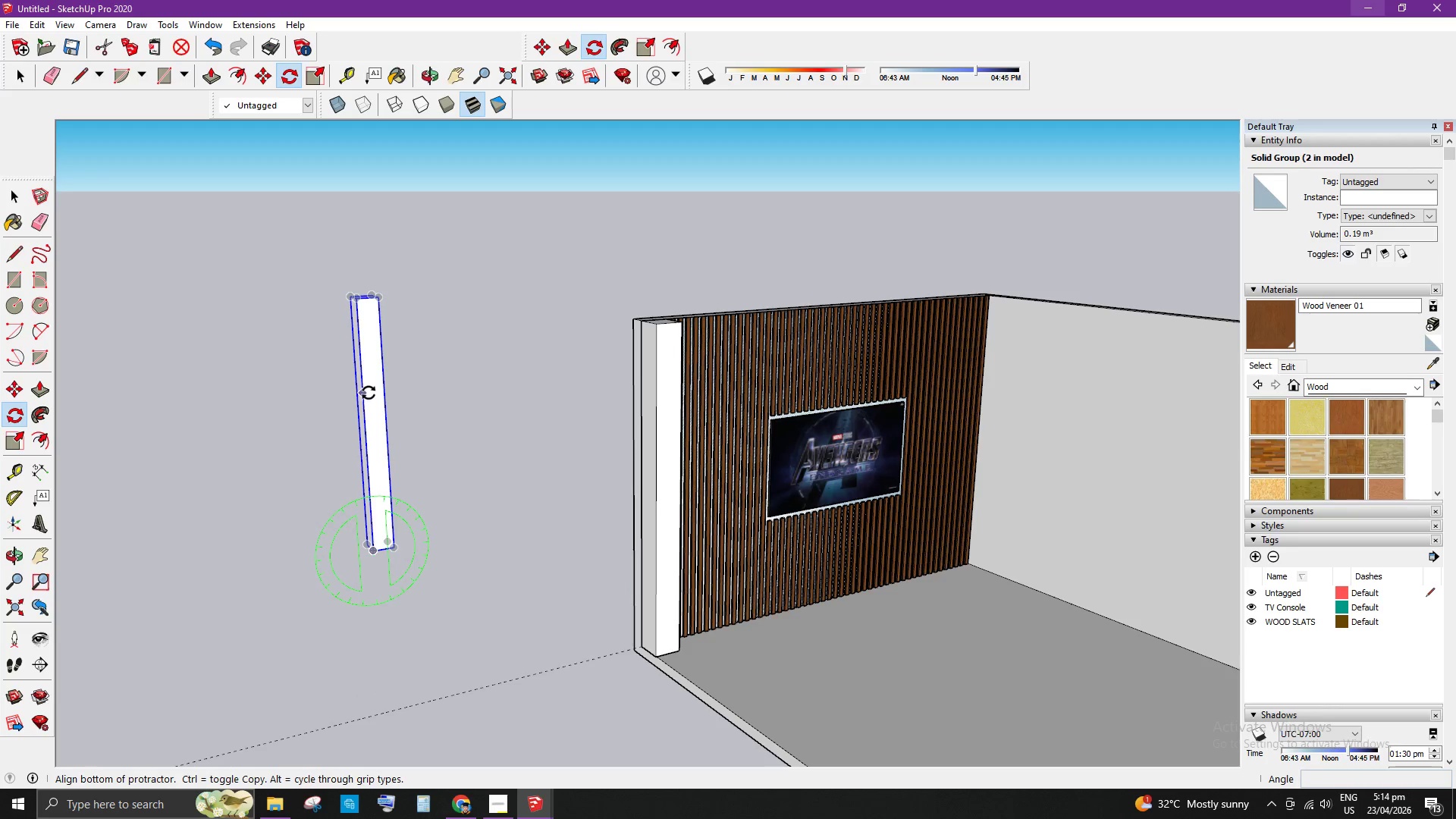 
left_click([368, 391])
 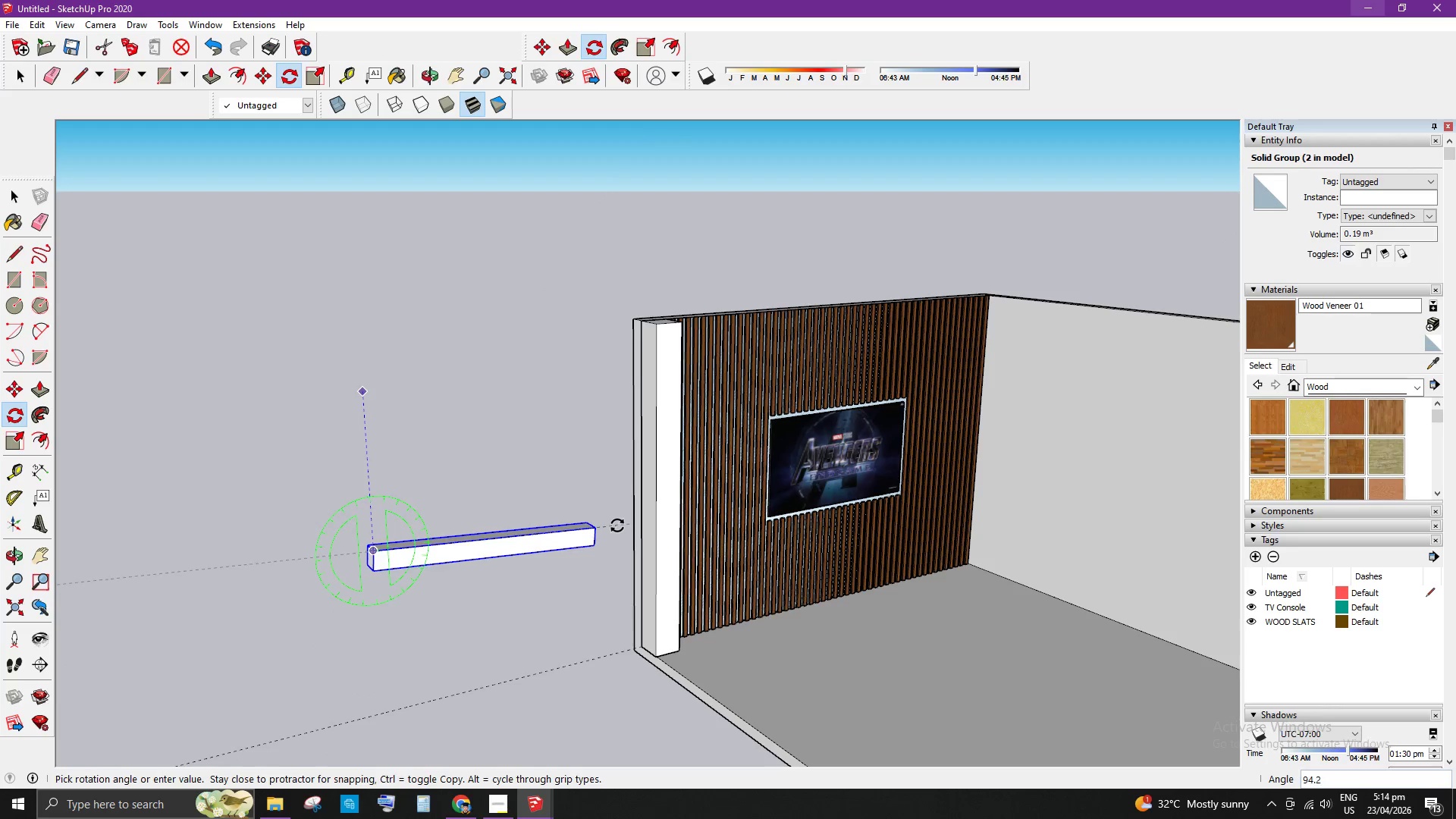 
left_click([615, 513])
 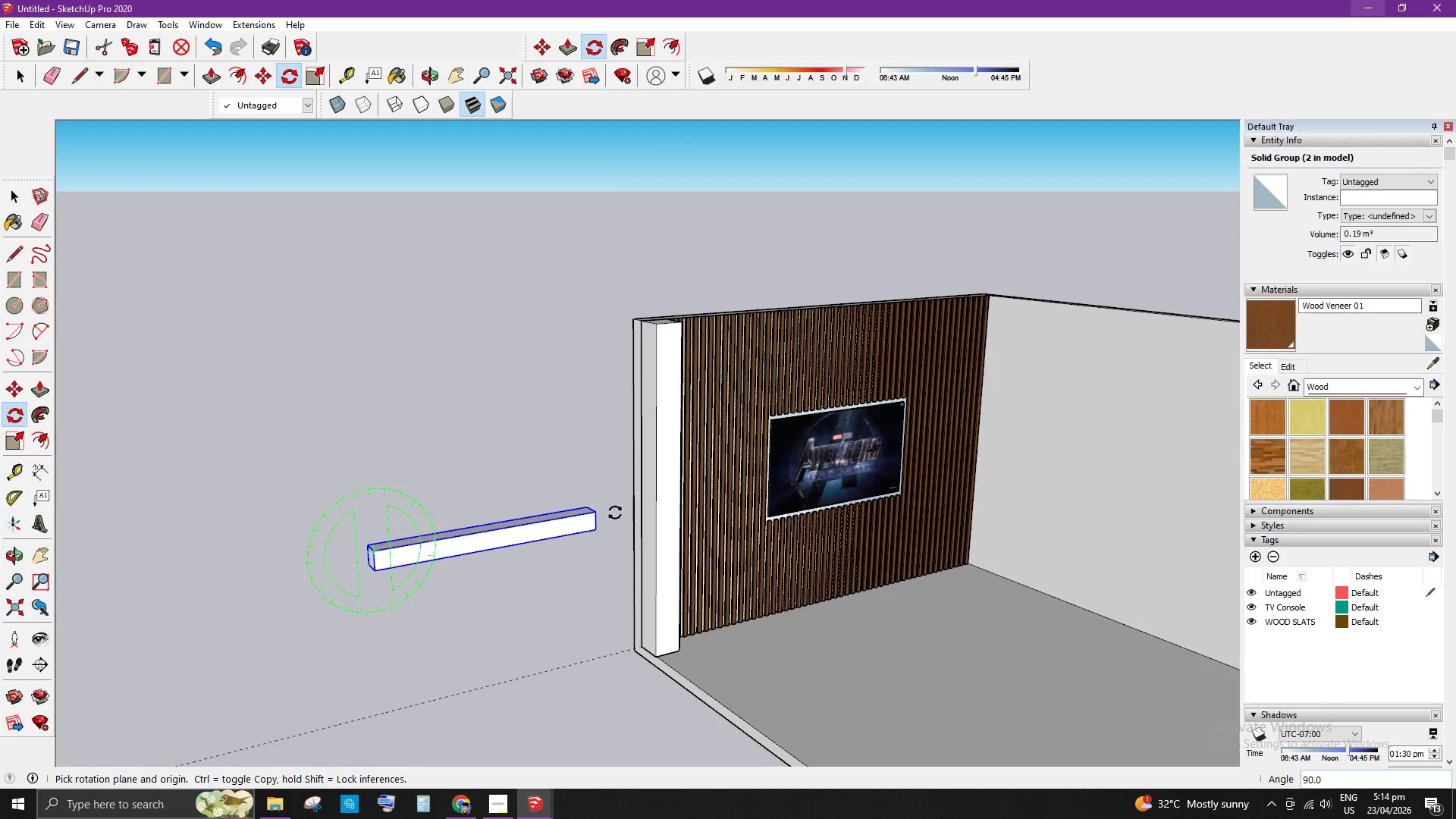 
key(Space)
 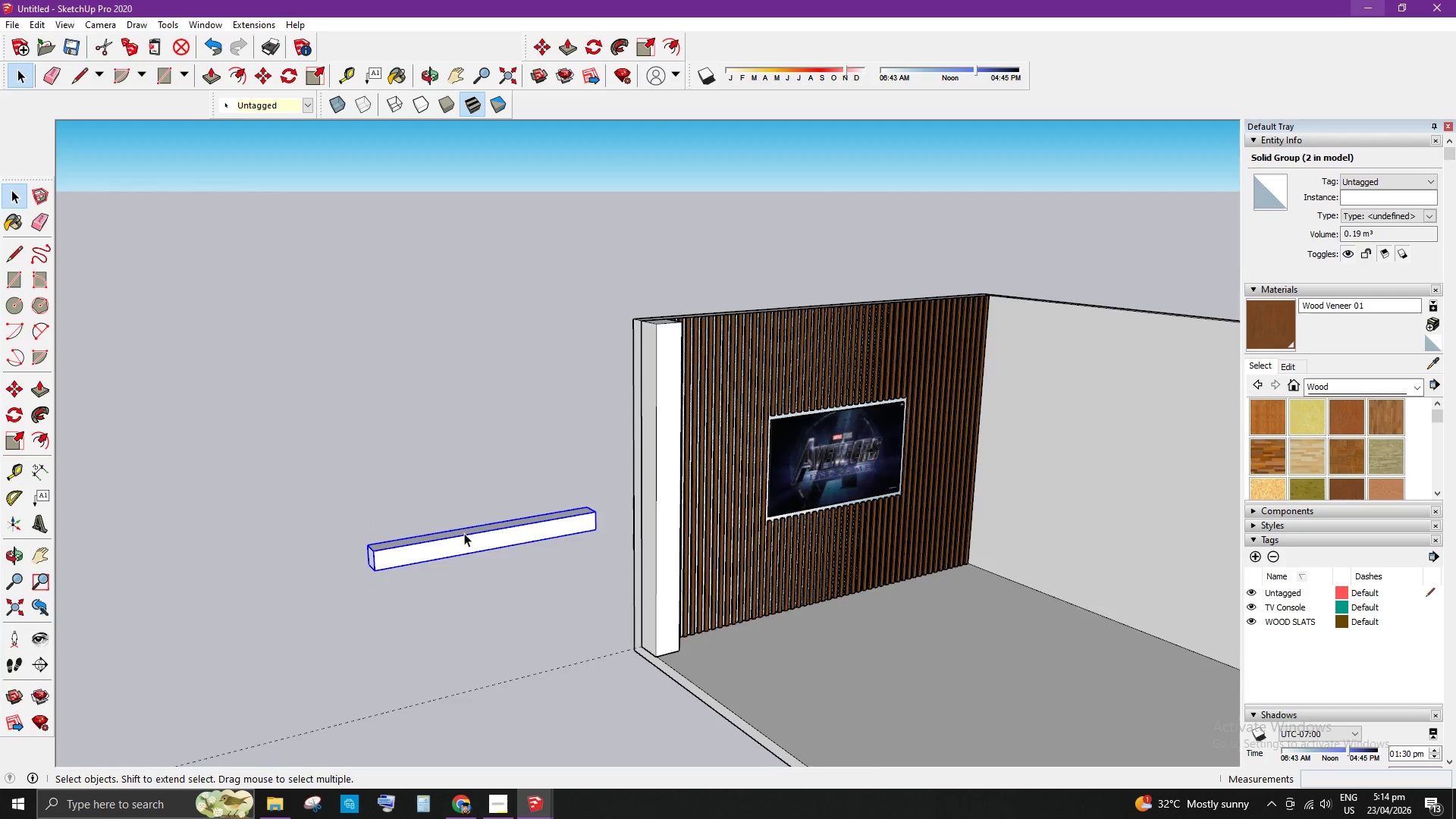 
scroll: coordinate [384, 547], scroll_direction: up, amount: 4.0
 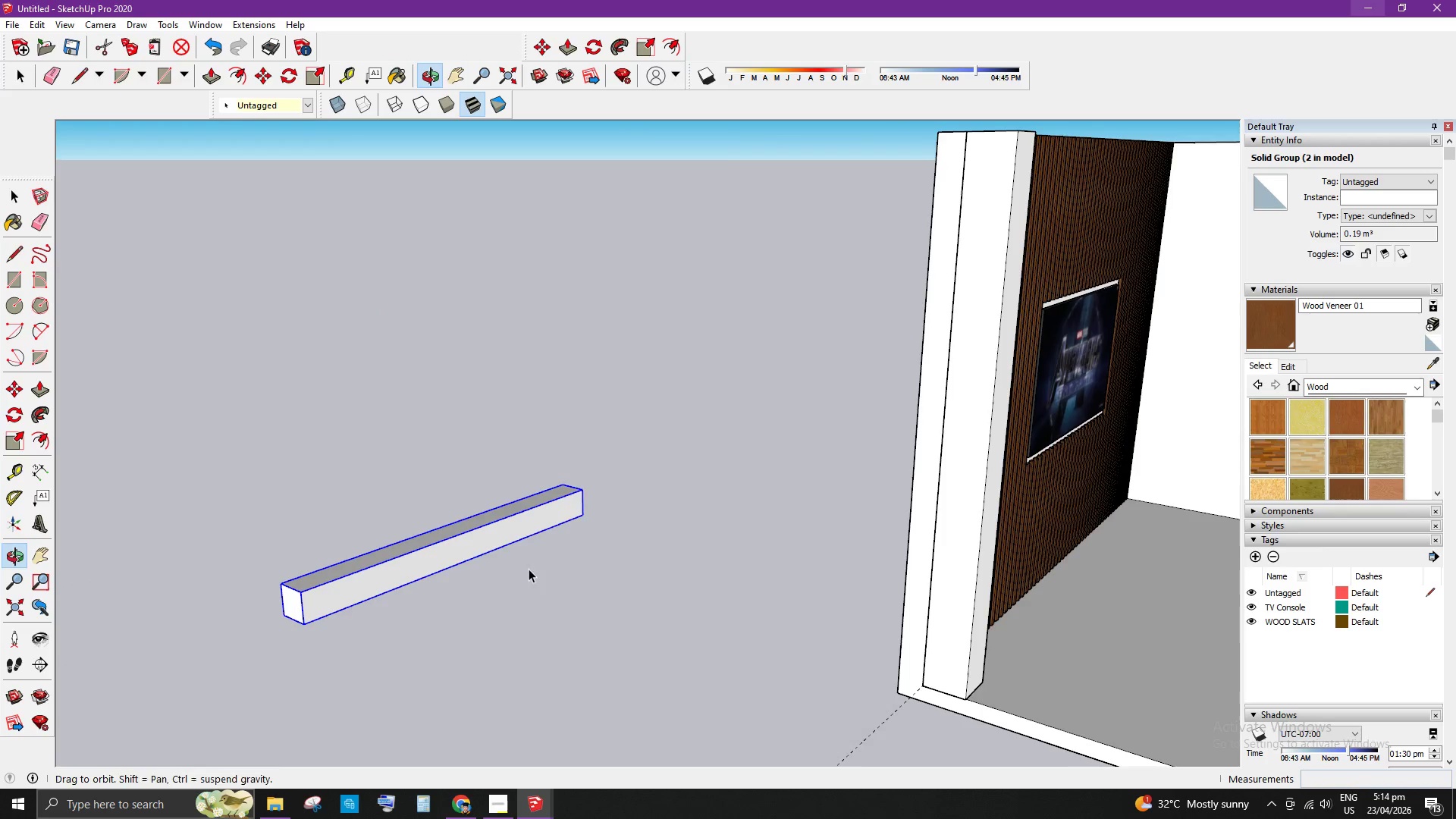 
key(M)
 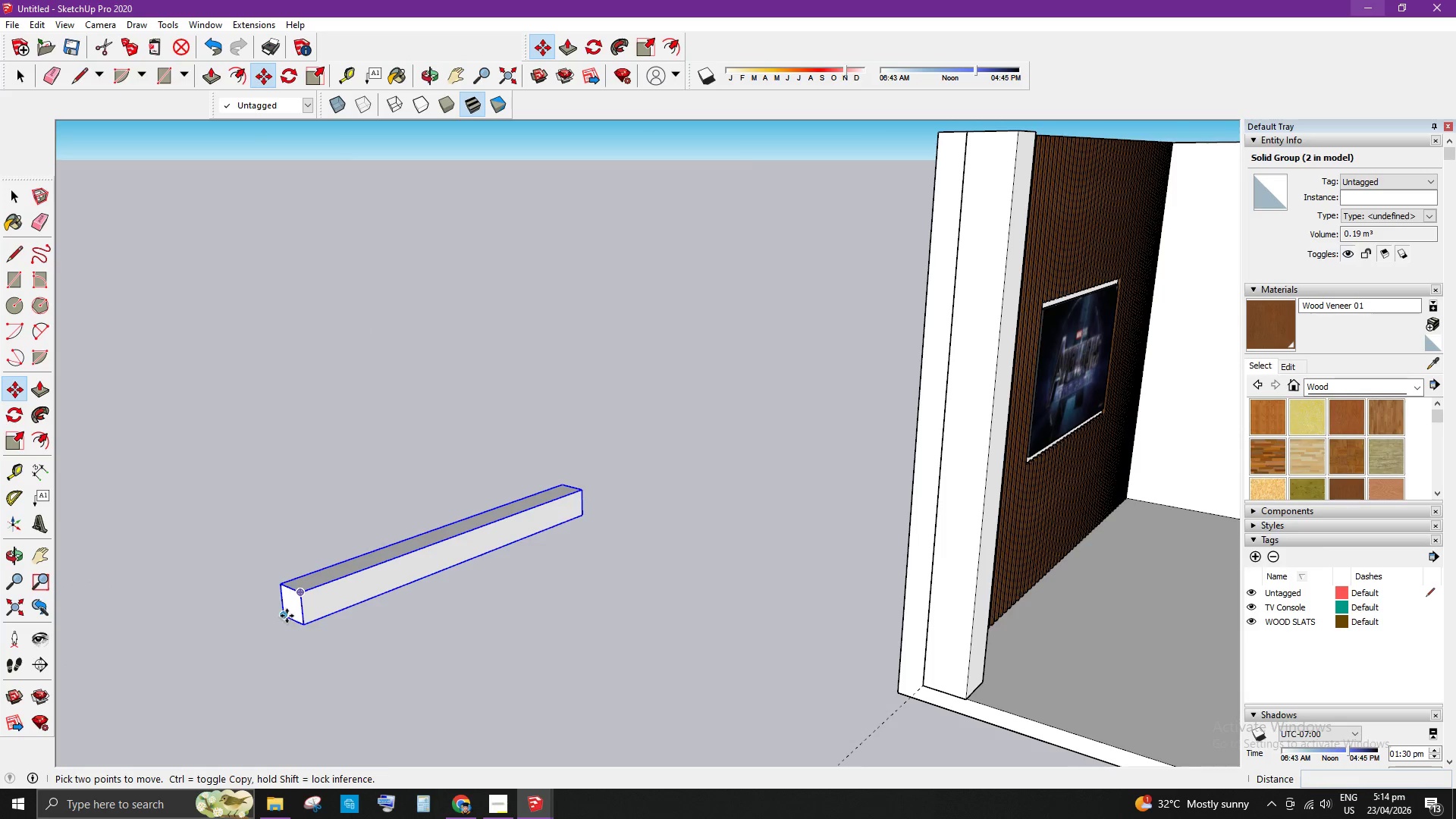 
left_click([282, 590])
 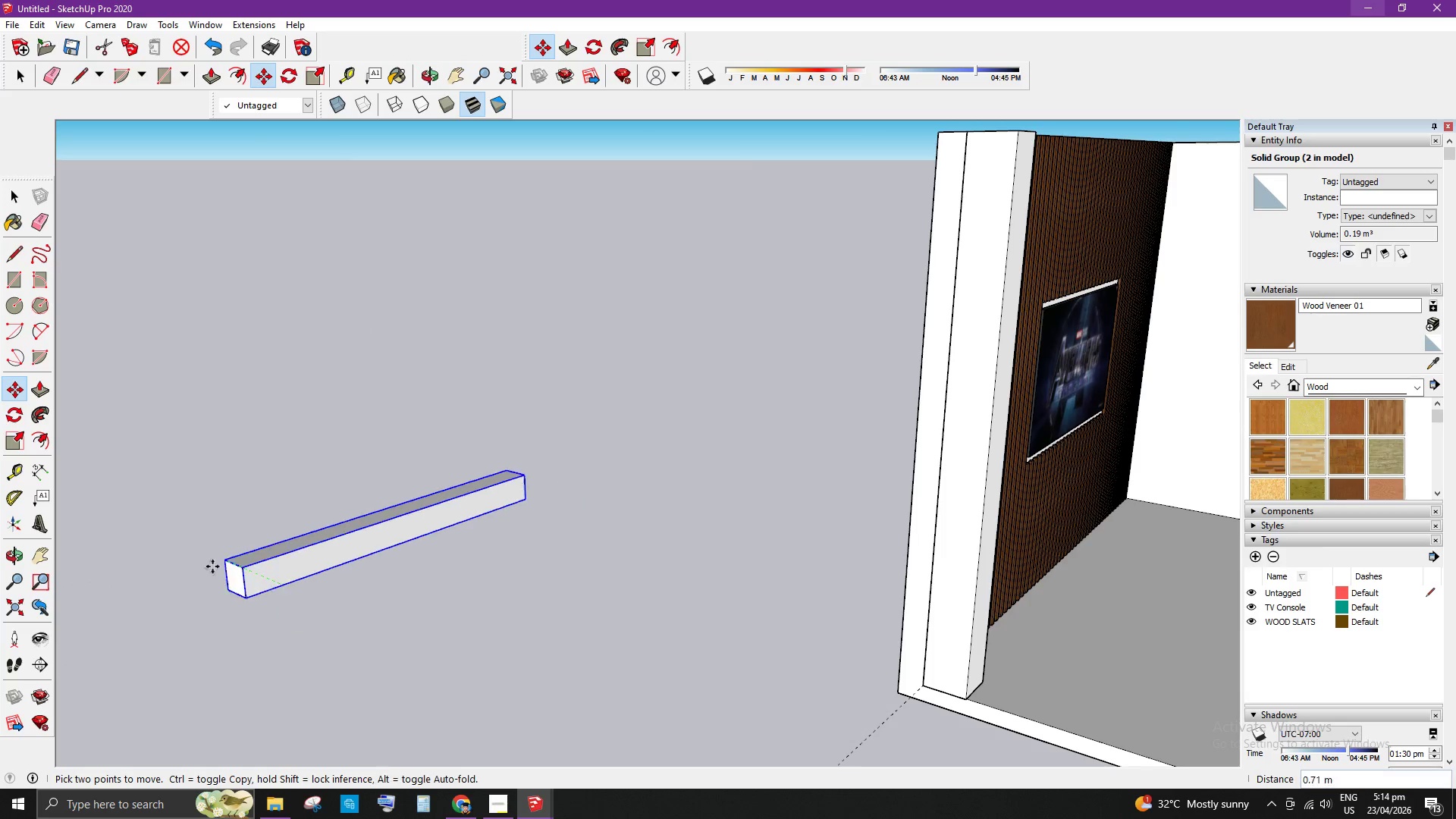 
scroll: coordinate [453, 416], scroll_direction: down, amount: 4.0
 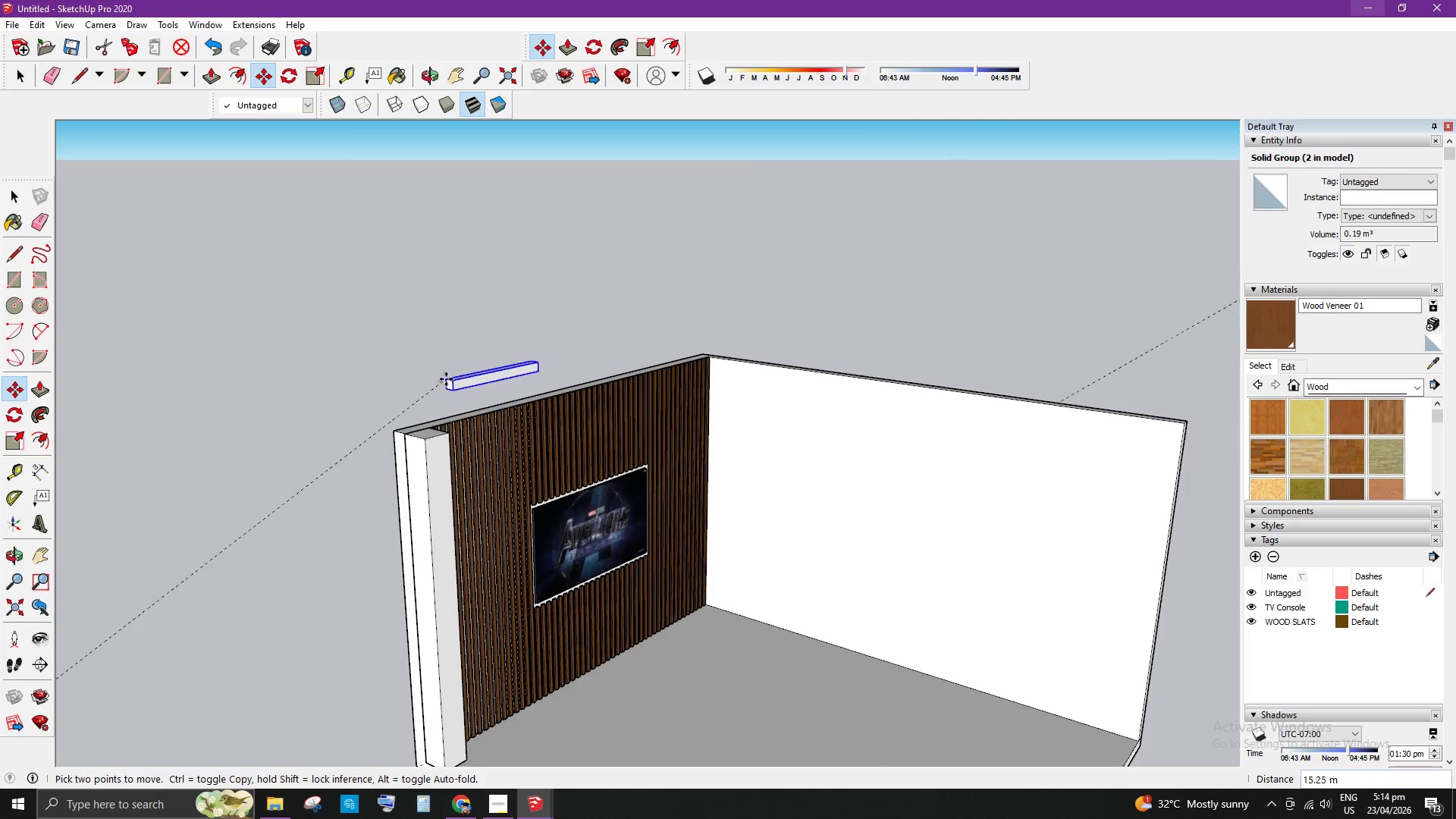 
left_click([446, 377])
 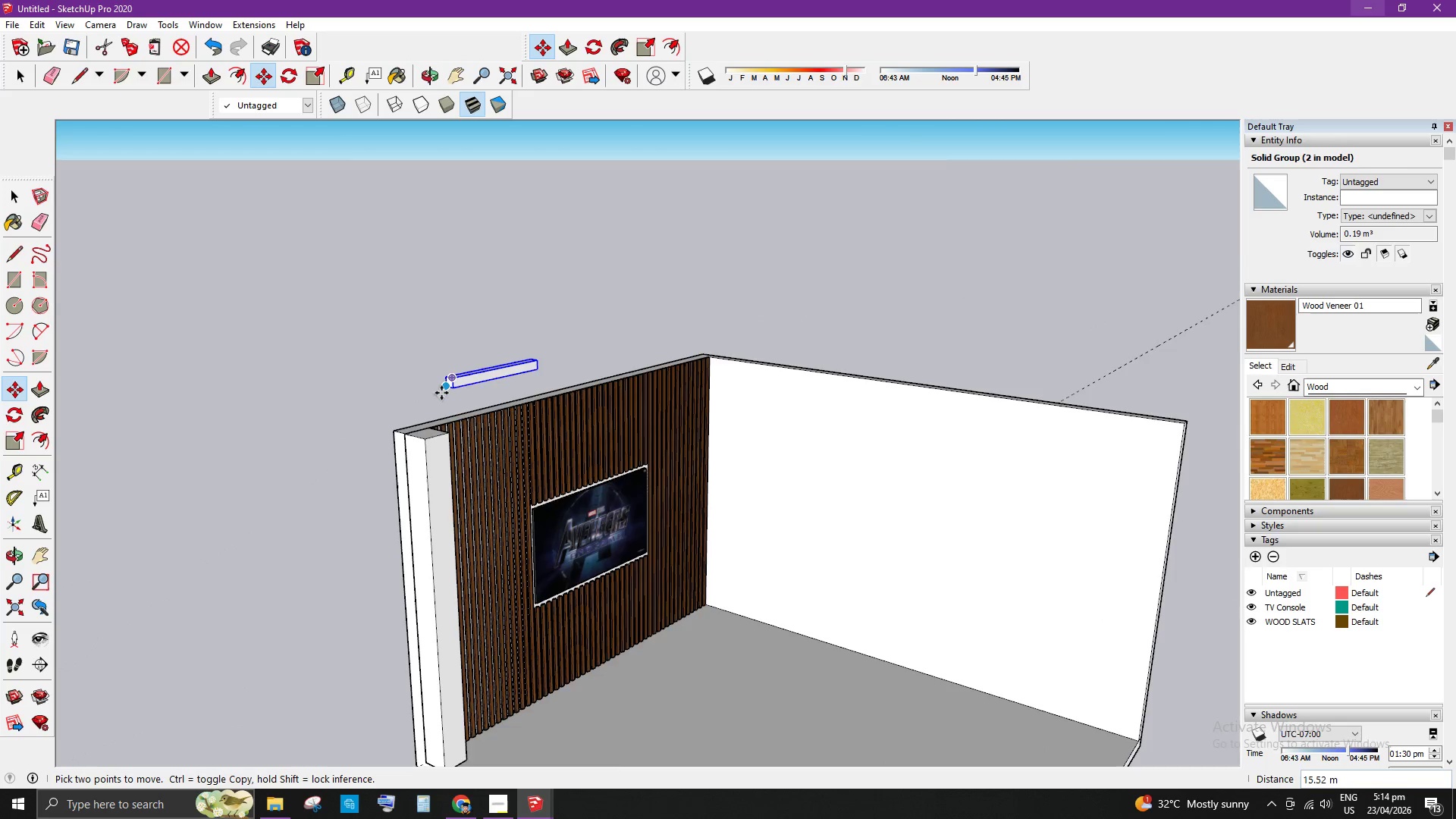 
scroll: coordinate [448, 389], scroll_direction: up, amount: 4.0
 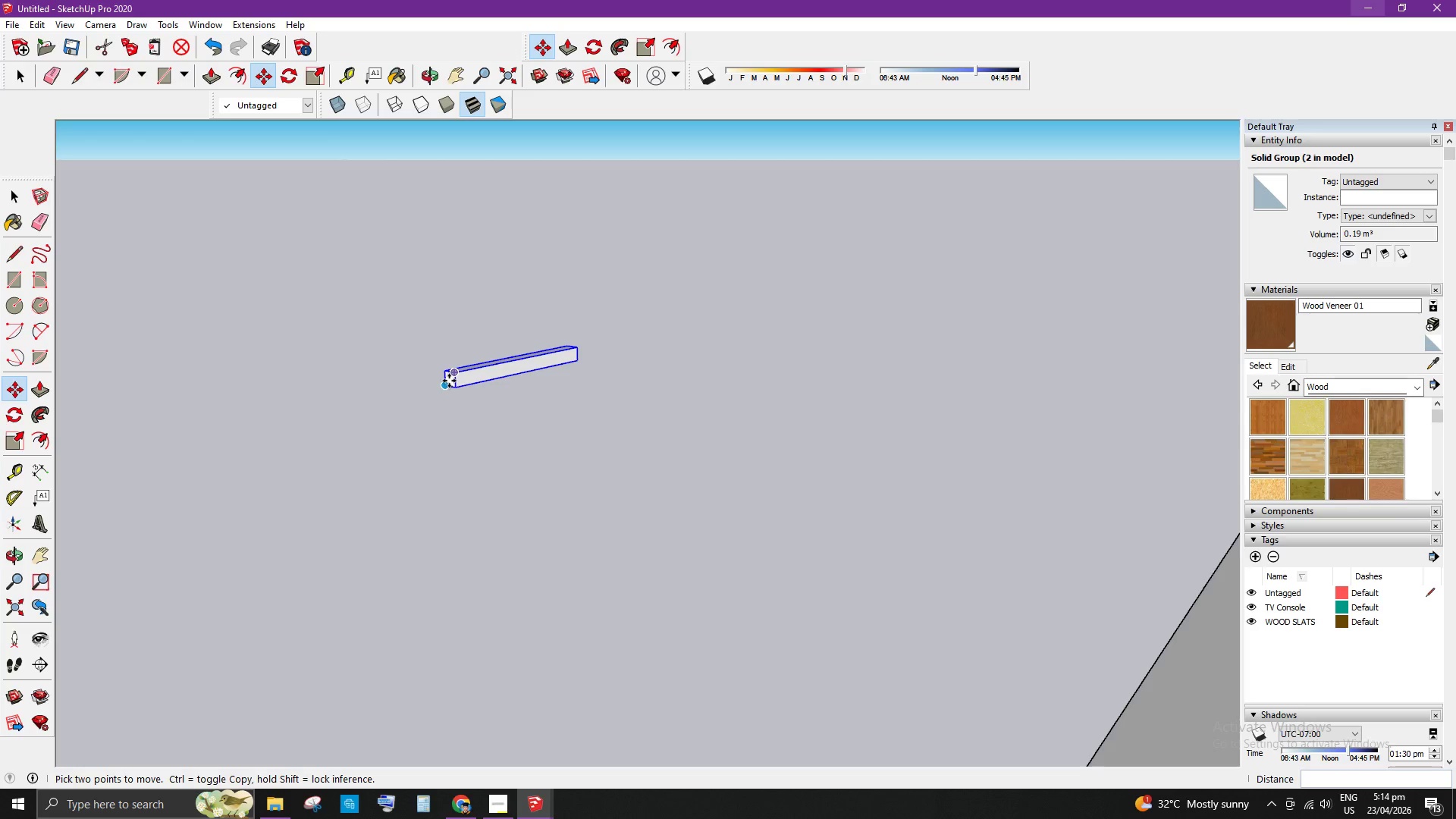 
left_click([444, 386])
 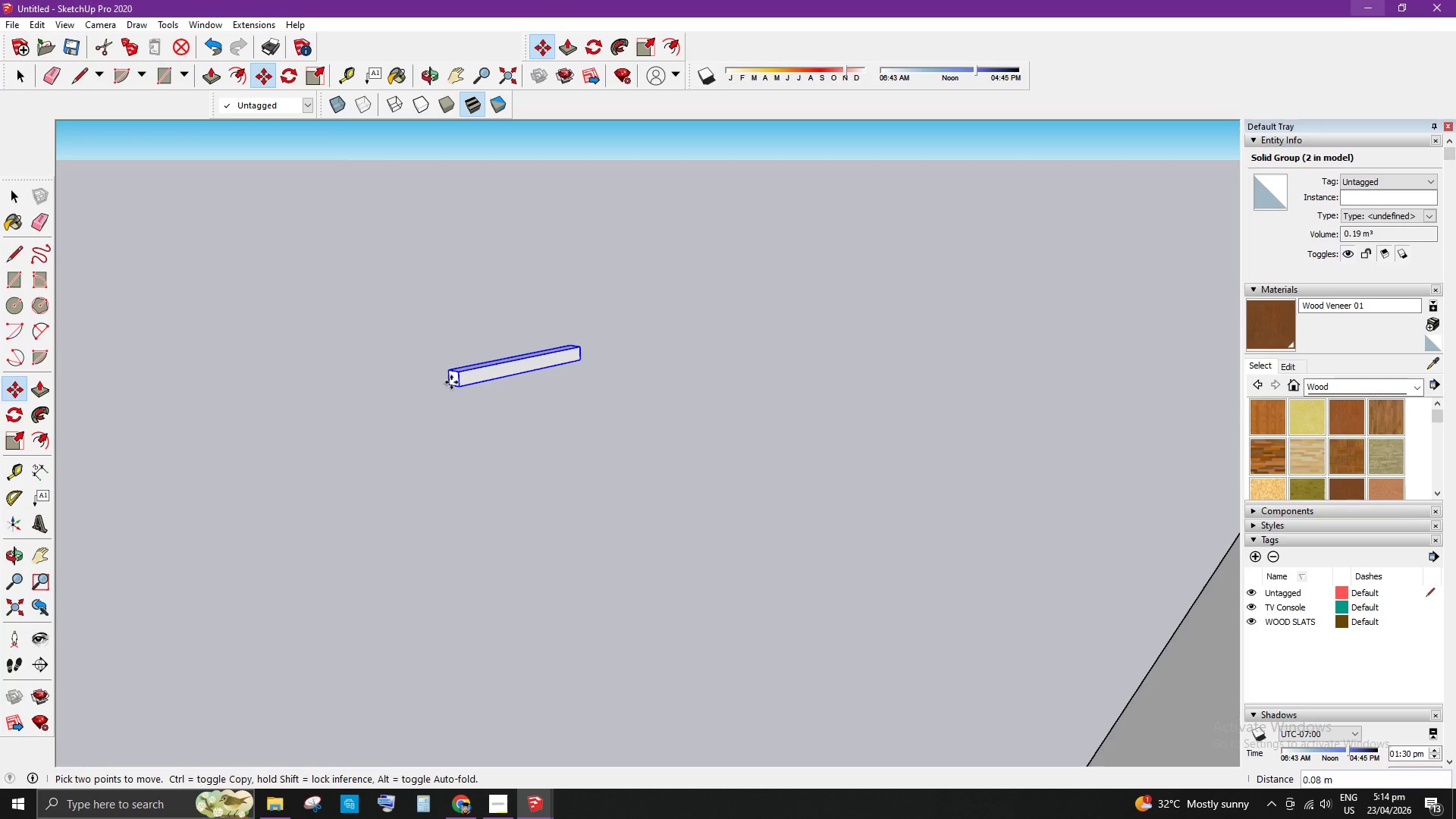 
scroll: coordinate [485, 385], scroll_direction: down, amount: 1.0
 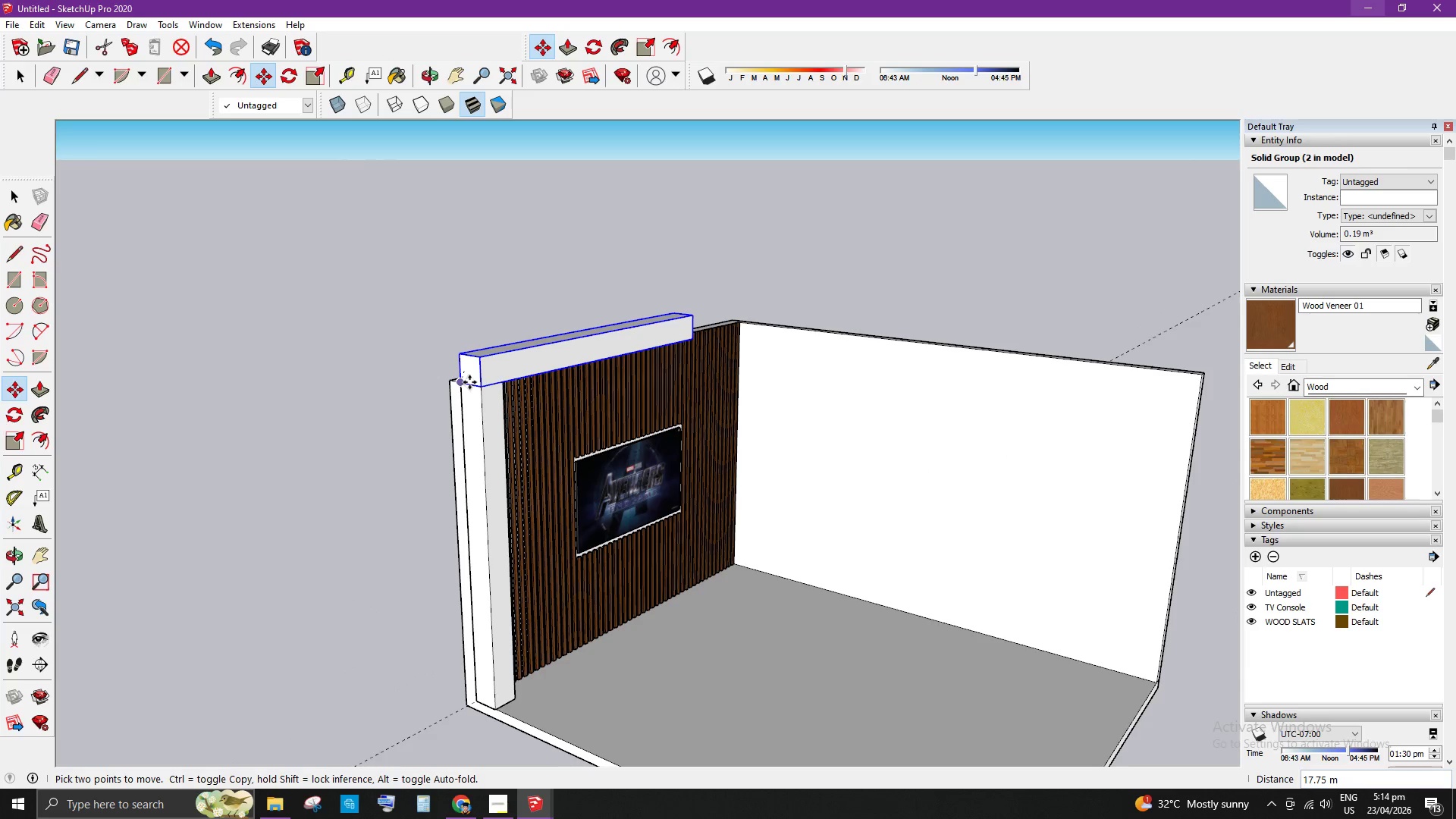 
left_click([464, 383])
 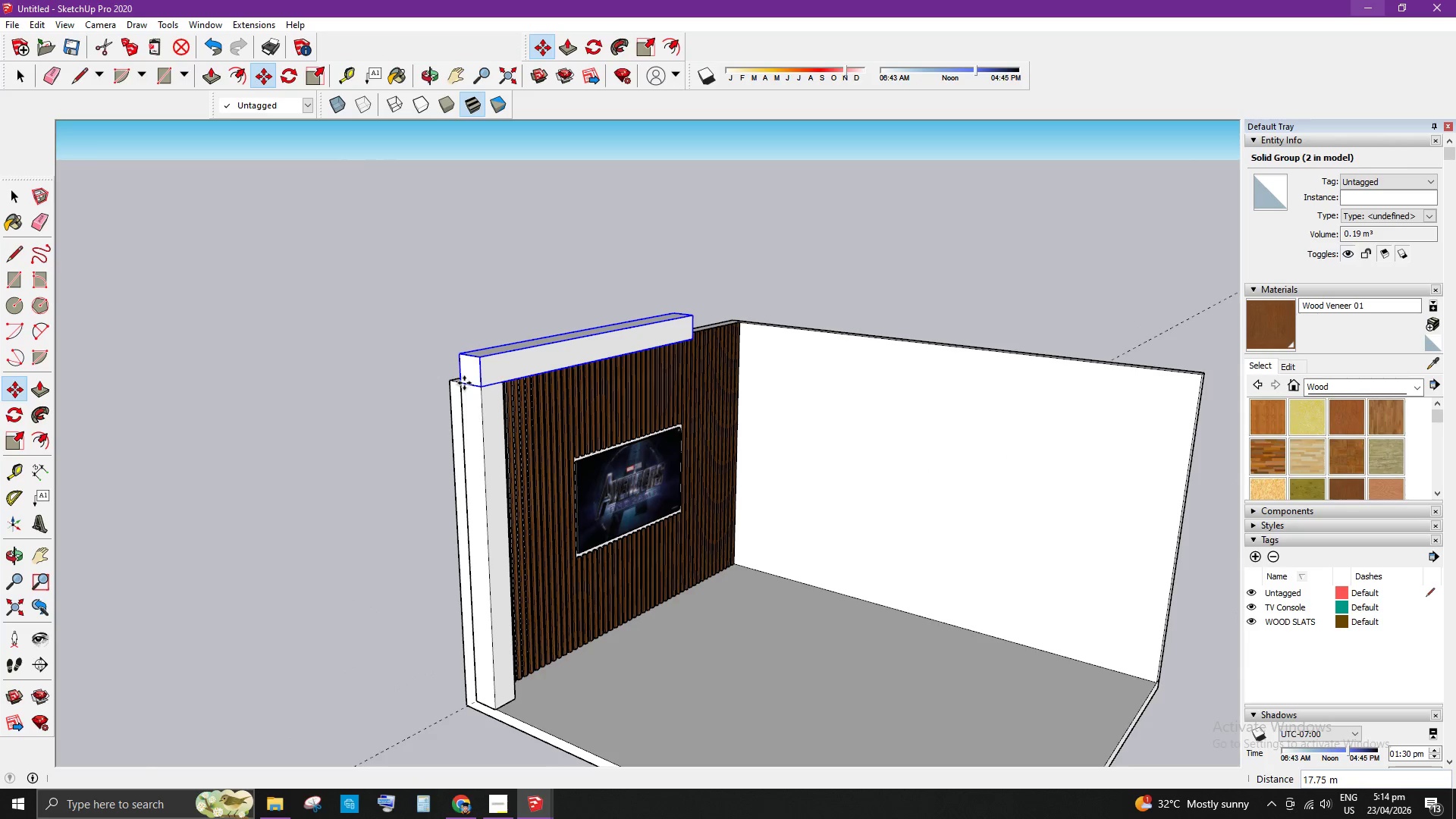 
key(Space)
 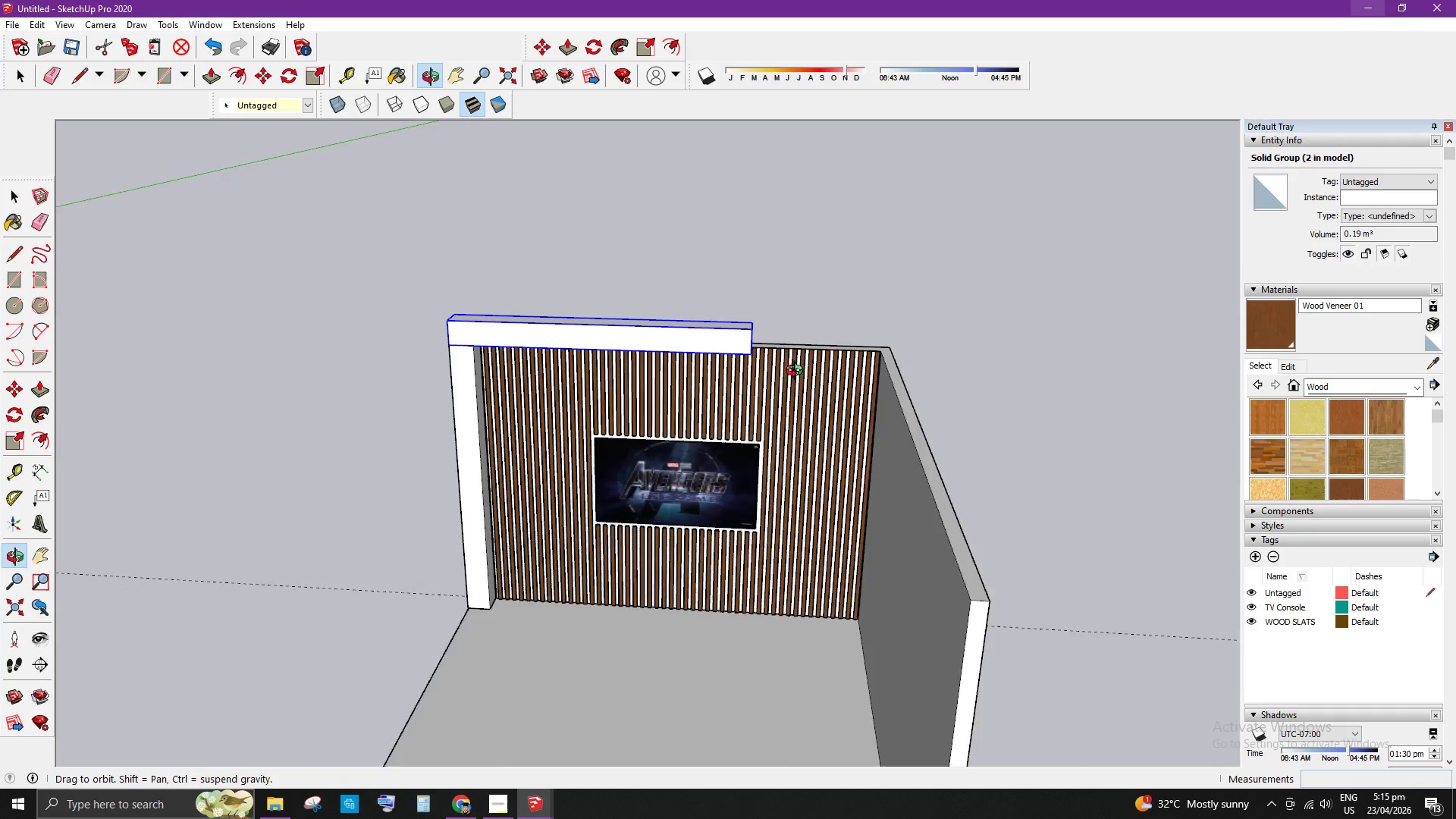 
scroll: coordinate [769, 367], scroll_direction: up, amount: 5.0
 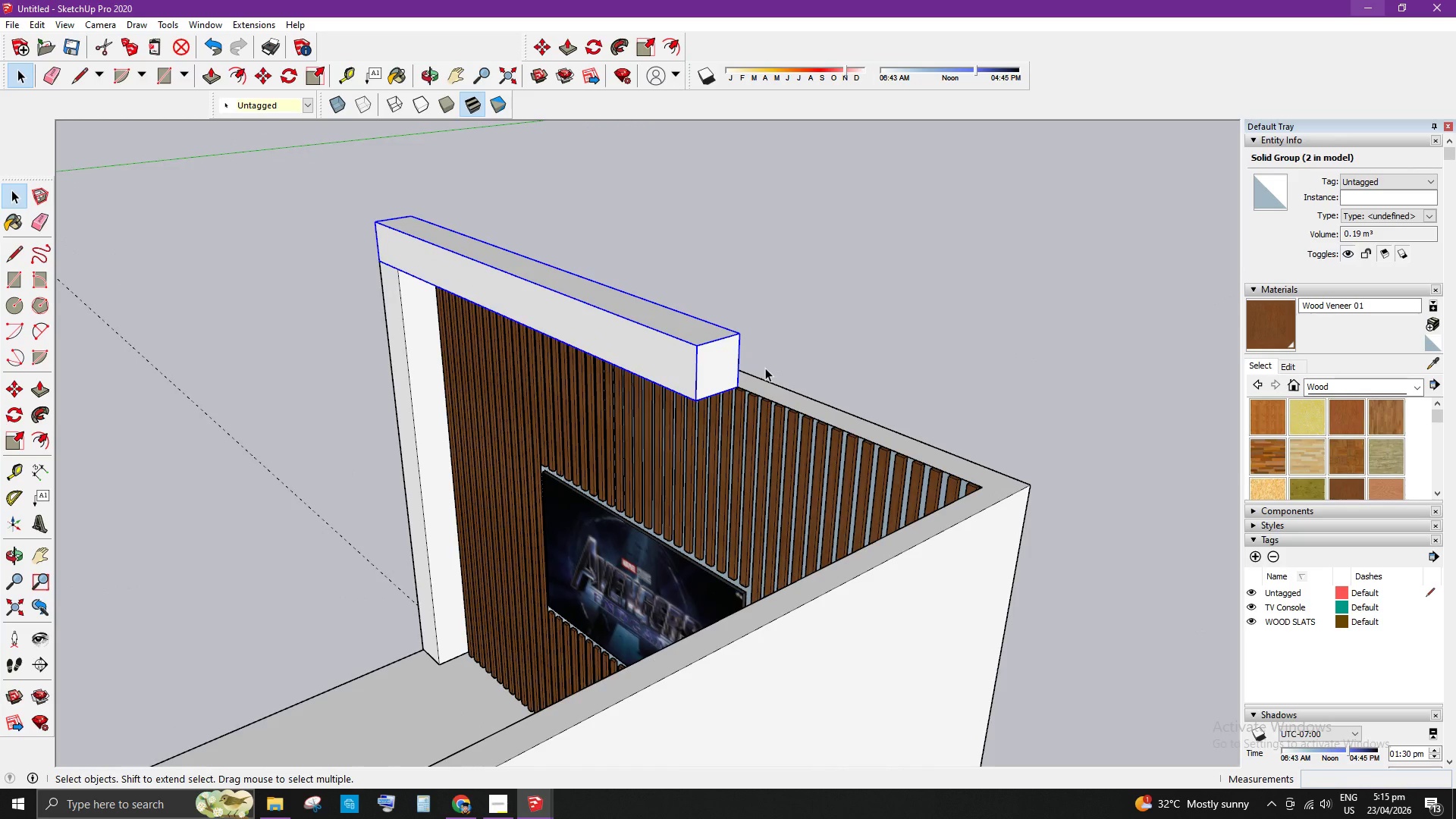 
key(S)
 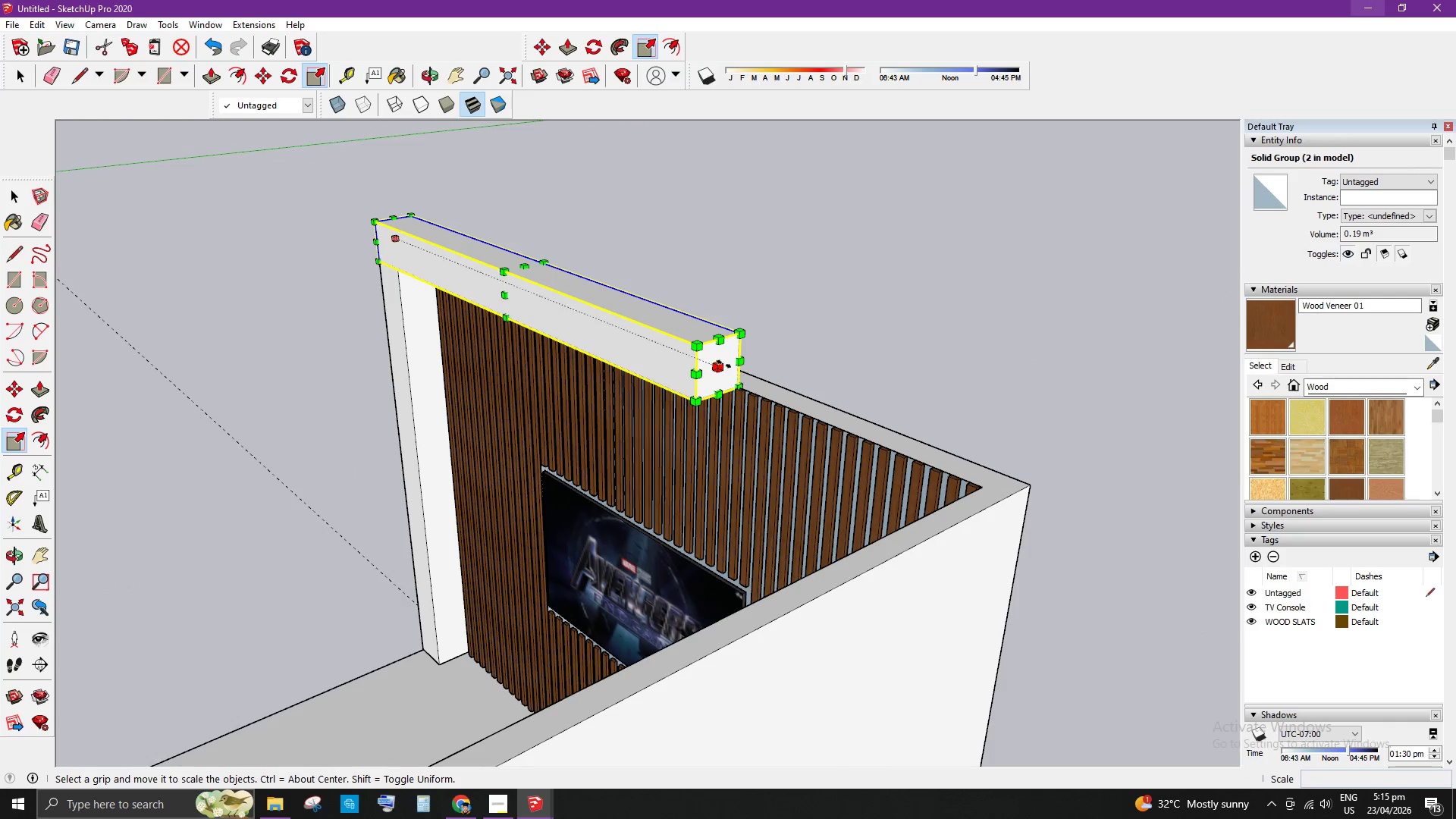 
left_click([723, 363])
 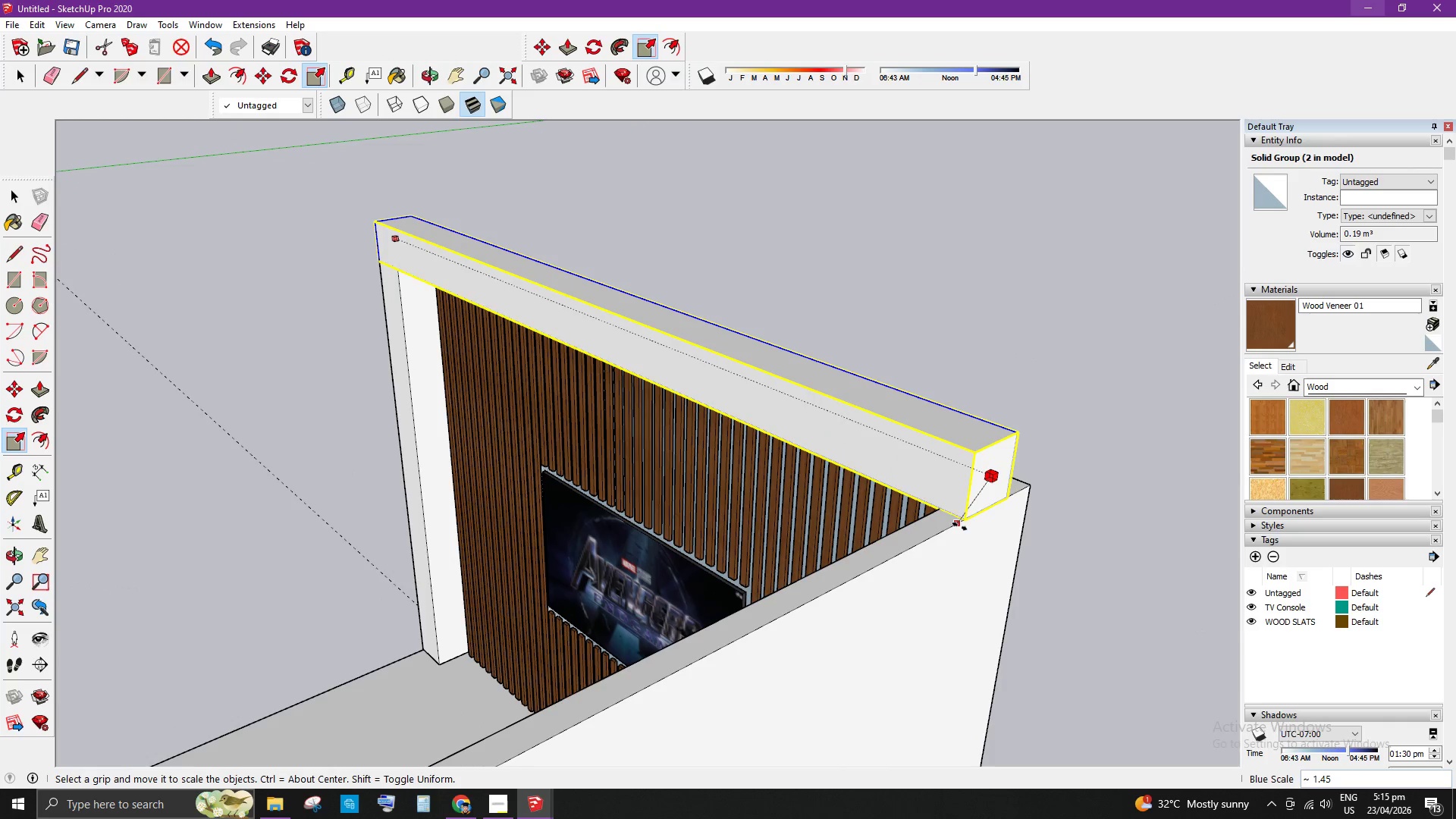 
left_click([968, 523])
 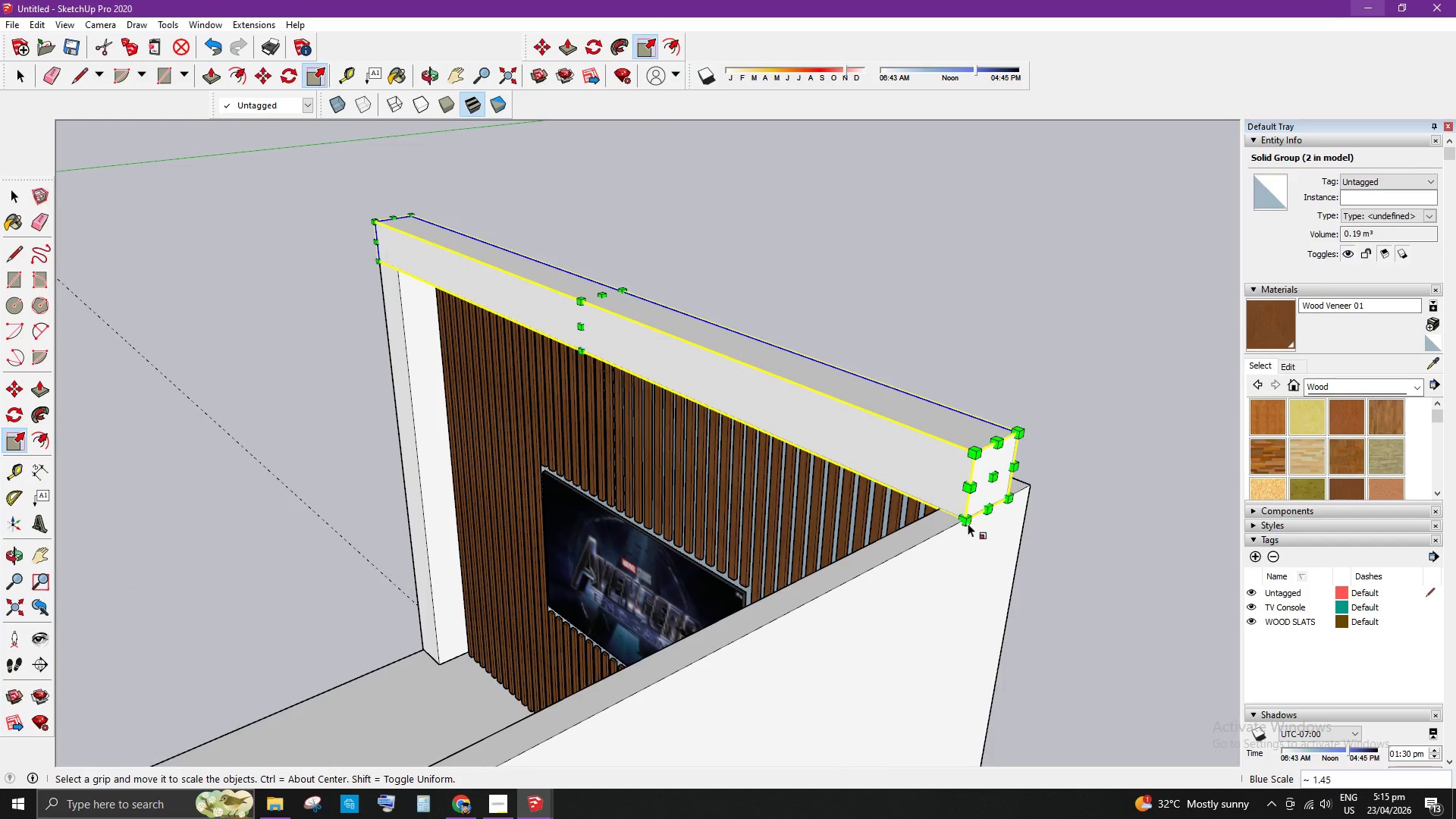 
key(Space)
 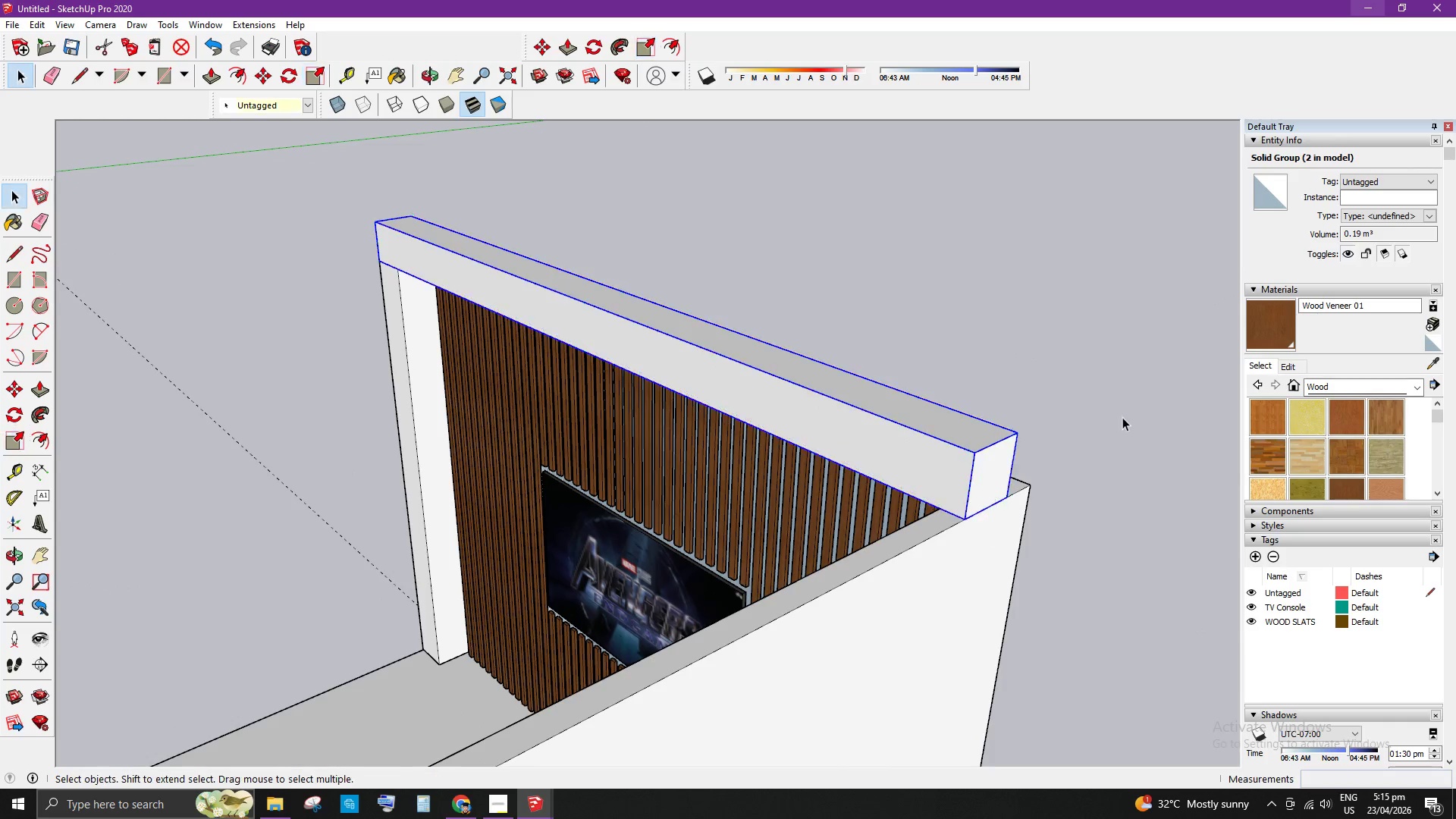 
double_click([1123, 417])
 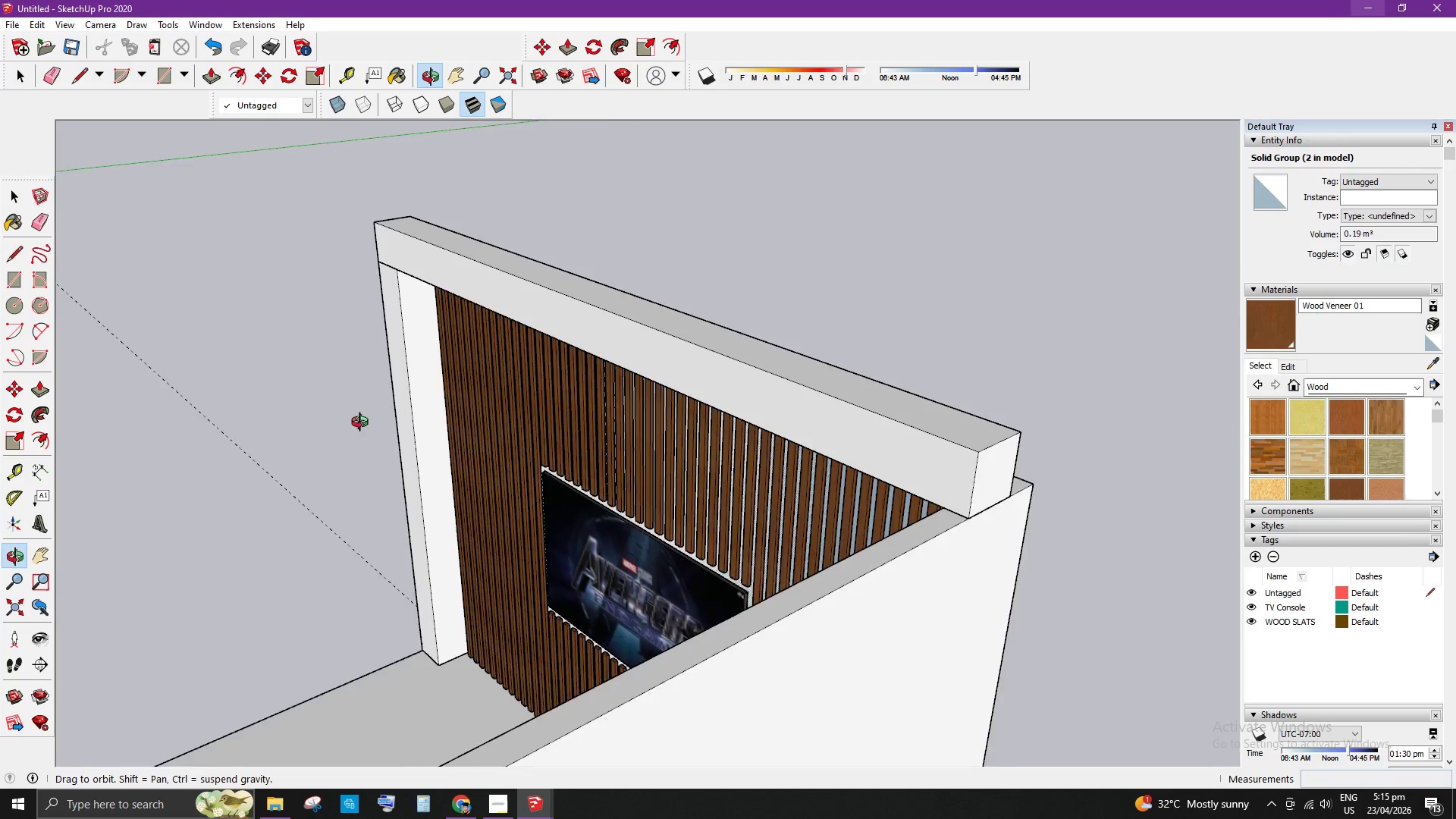 
scroll: coordinate [706, 376], scroll_direction: down, amount: 10.0
 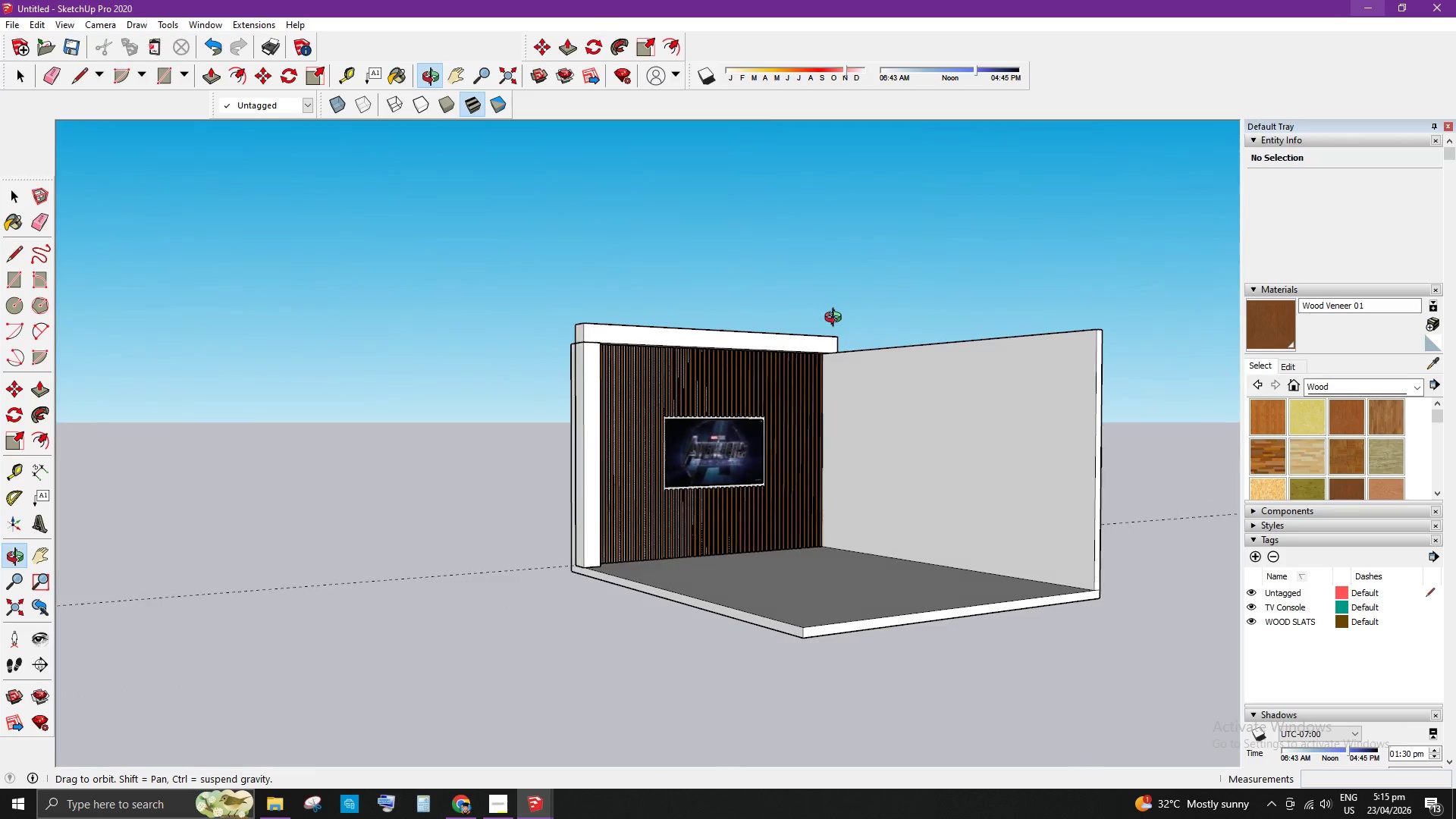 
scroll: coordinate [692, 354], scroll_direction: up, amount: 6.0
 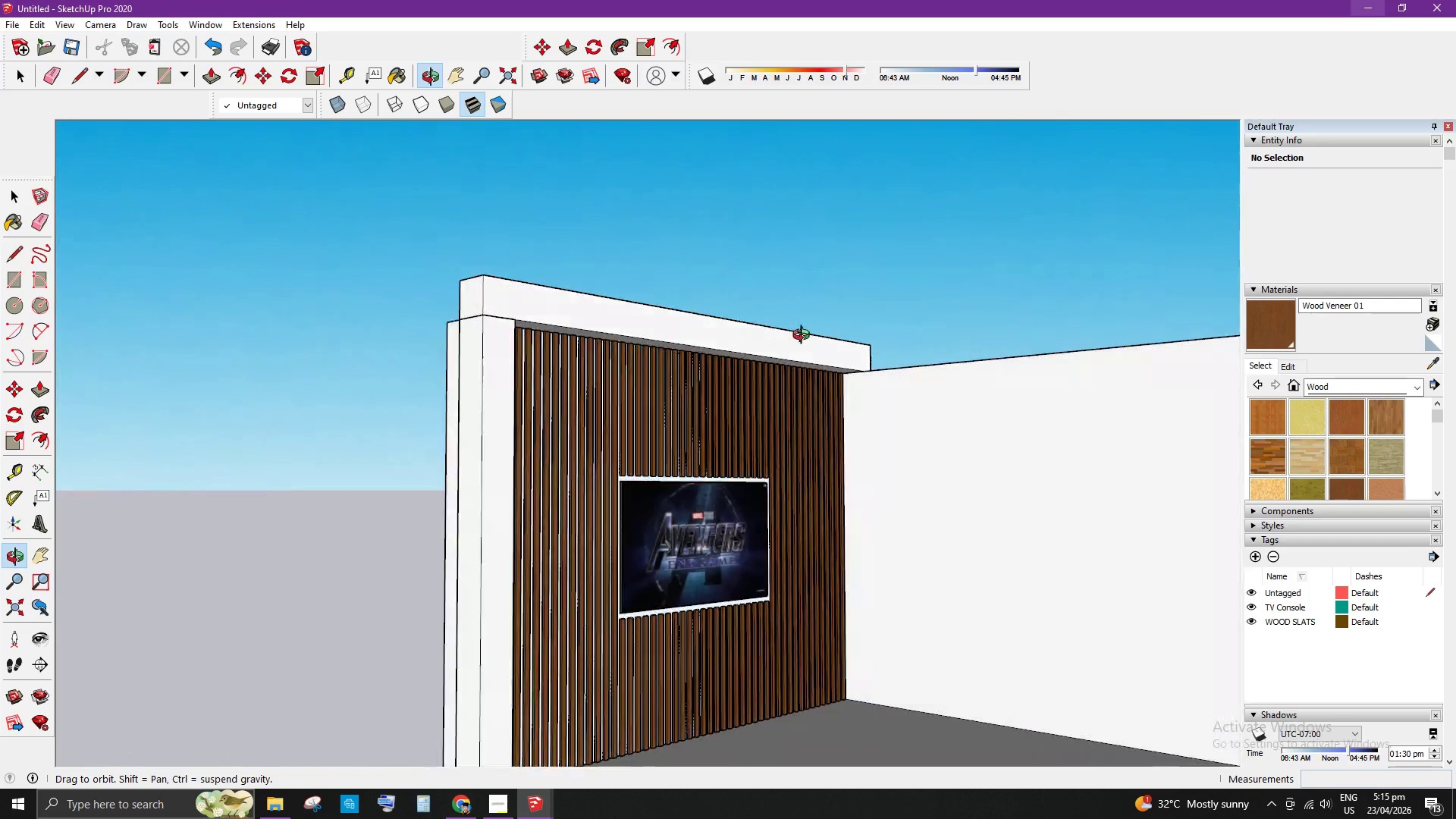 
wait(10.64)
 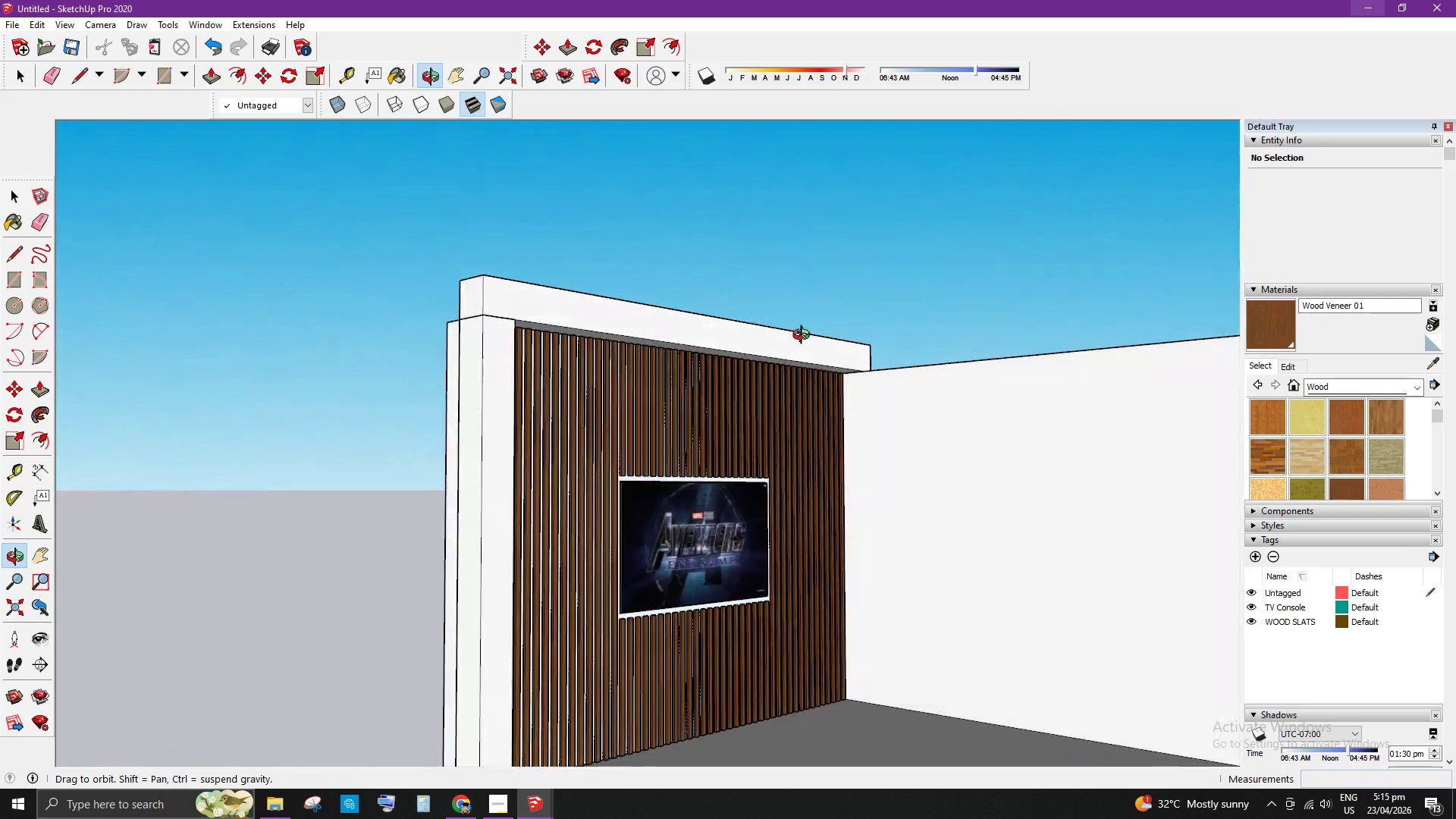 
scroll: coordinate [610, 318], scroll_direction: up, amount: 3.0
 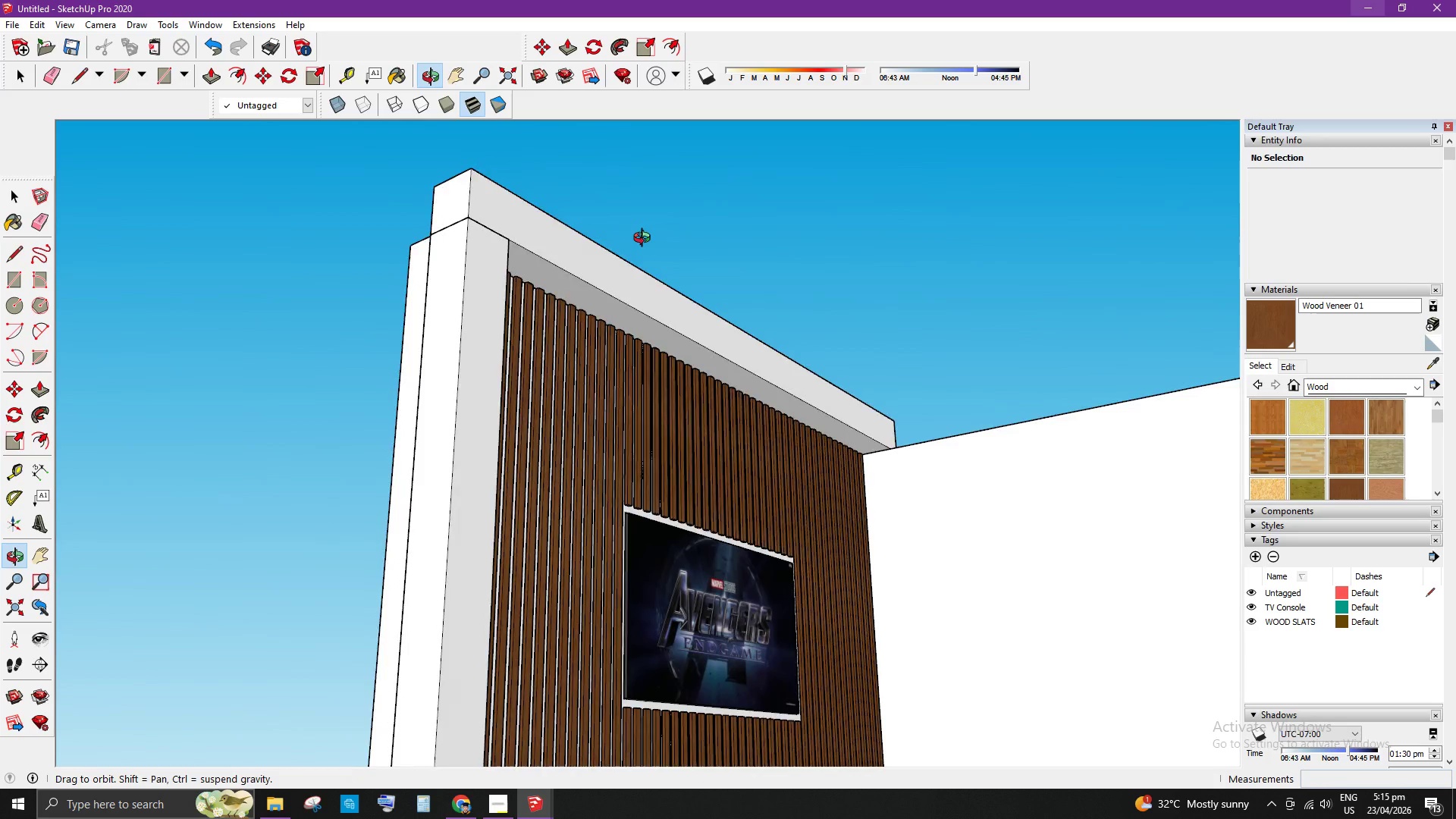 
wait(5.6)
 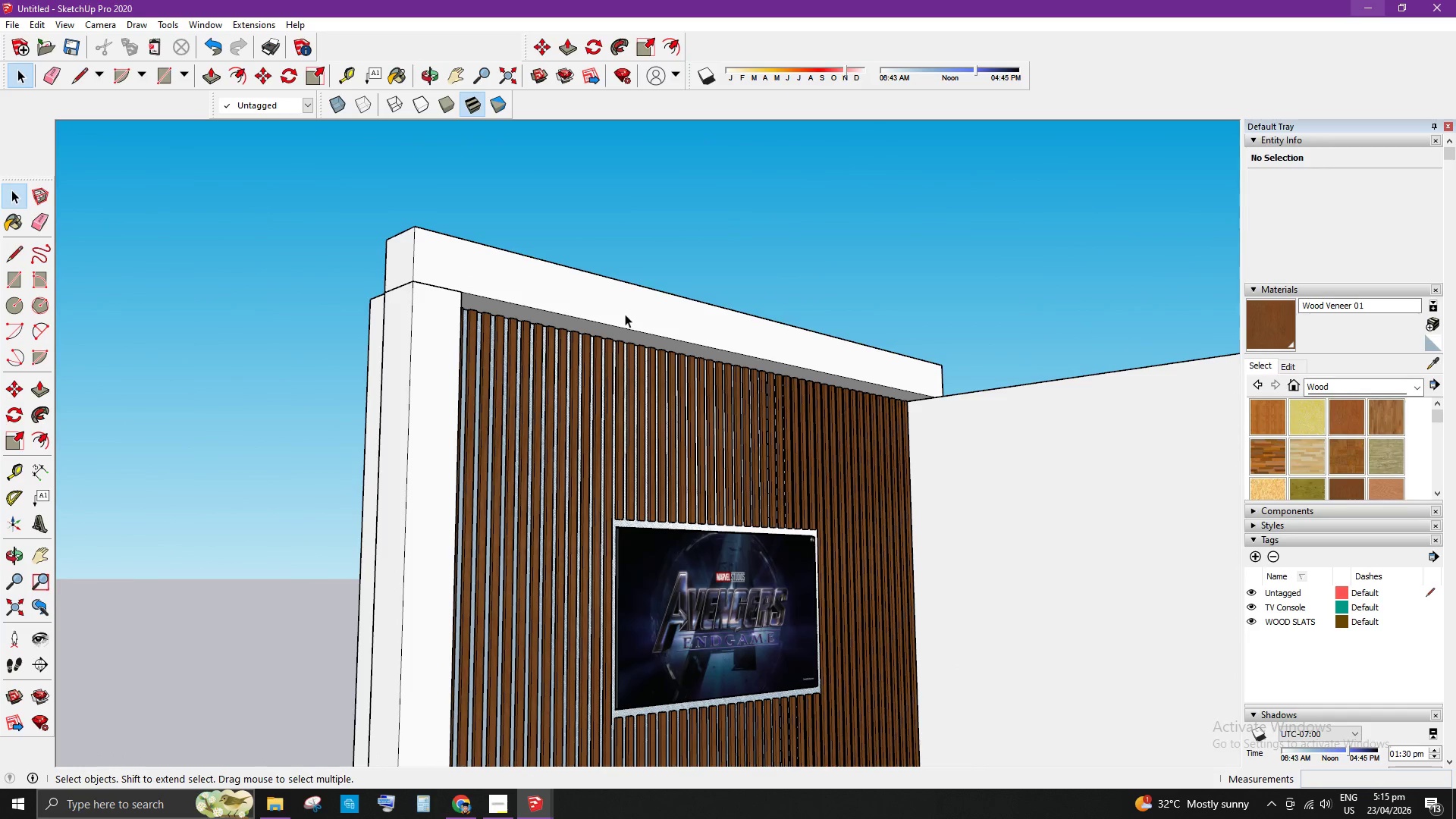 
scroll: coordinate [639, 577], scroll_direction: down, amount: 17.0
 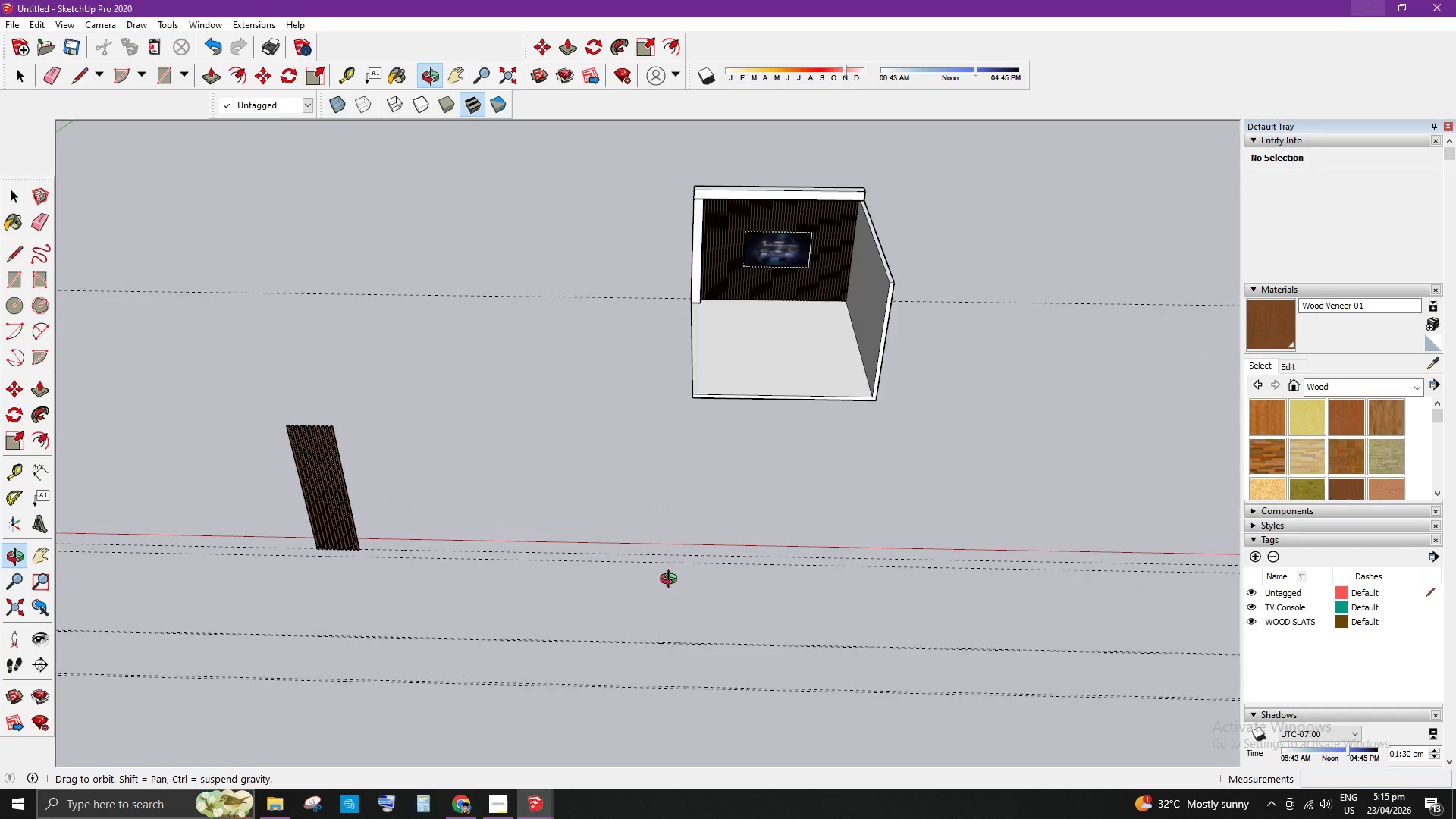 
scroll: coordinate [636, 524], scroll_direction: up, amount: 6.0
 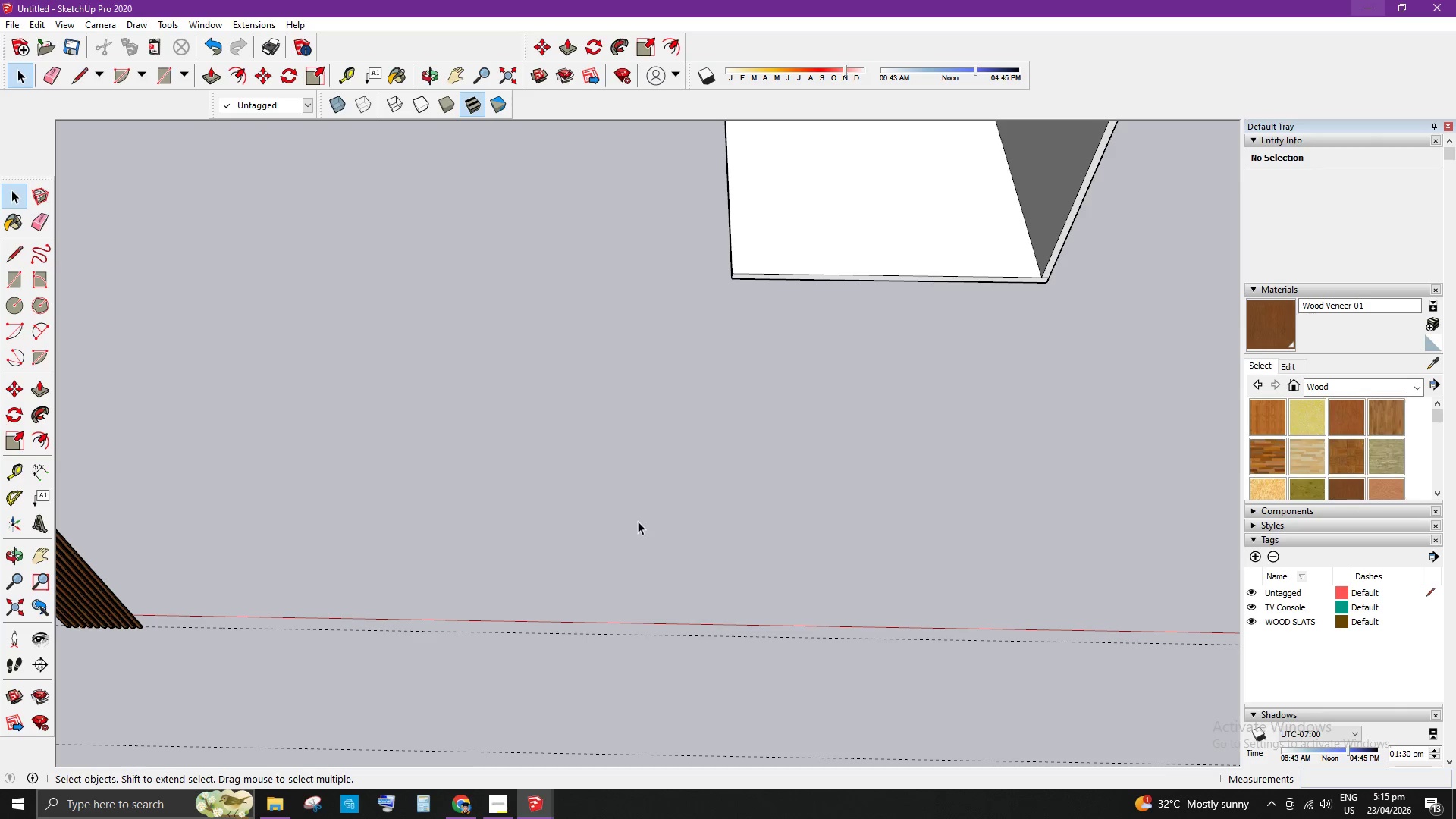 
key(R)
 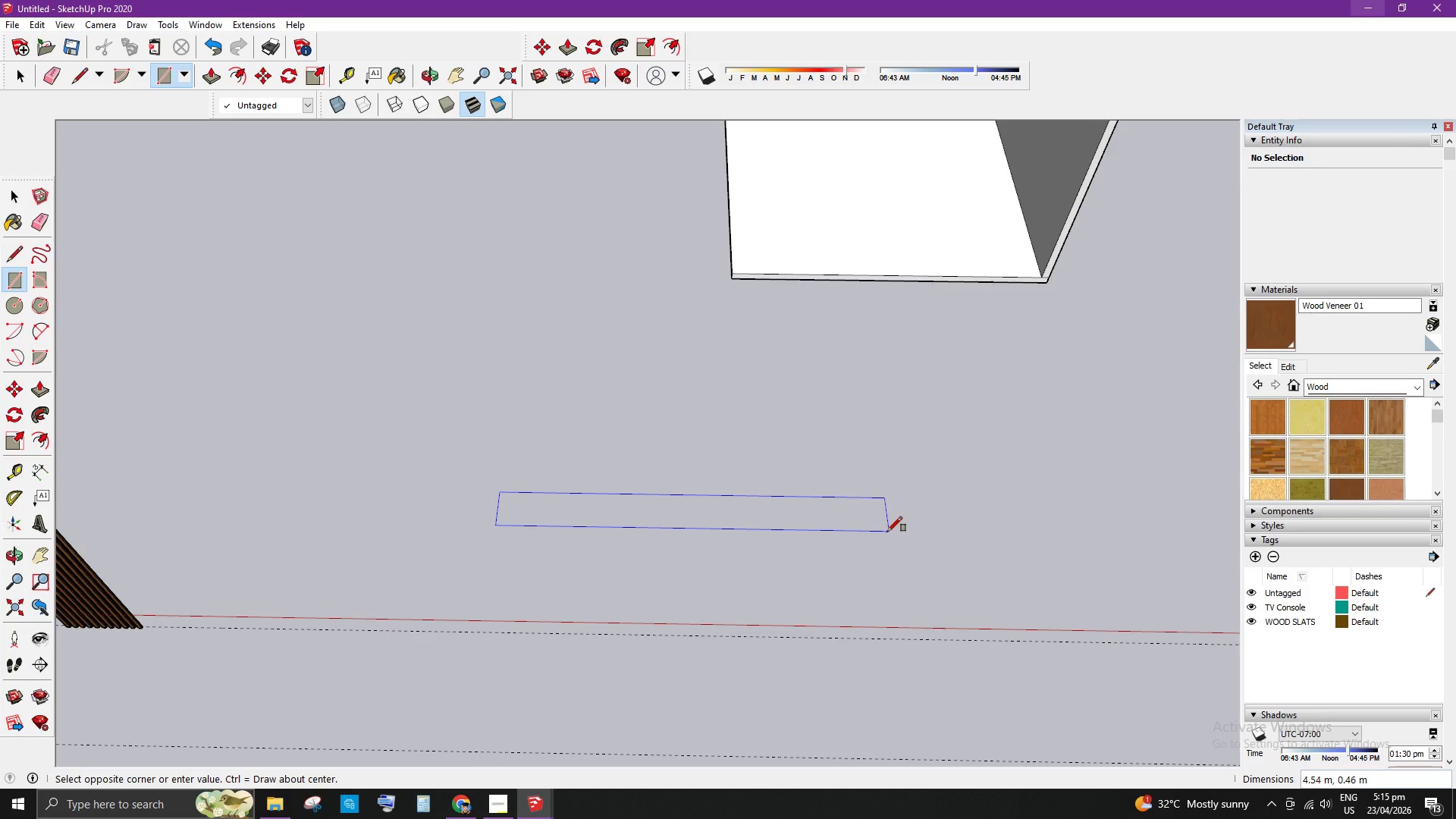 
wait(14.7)
 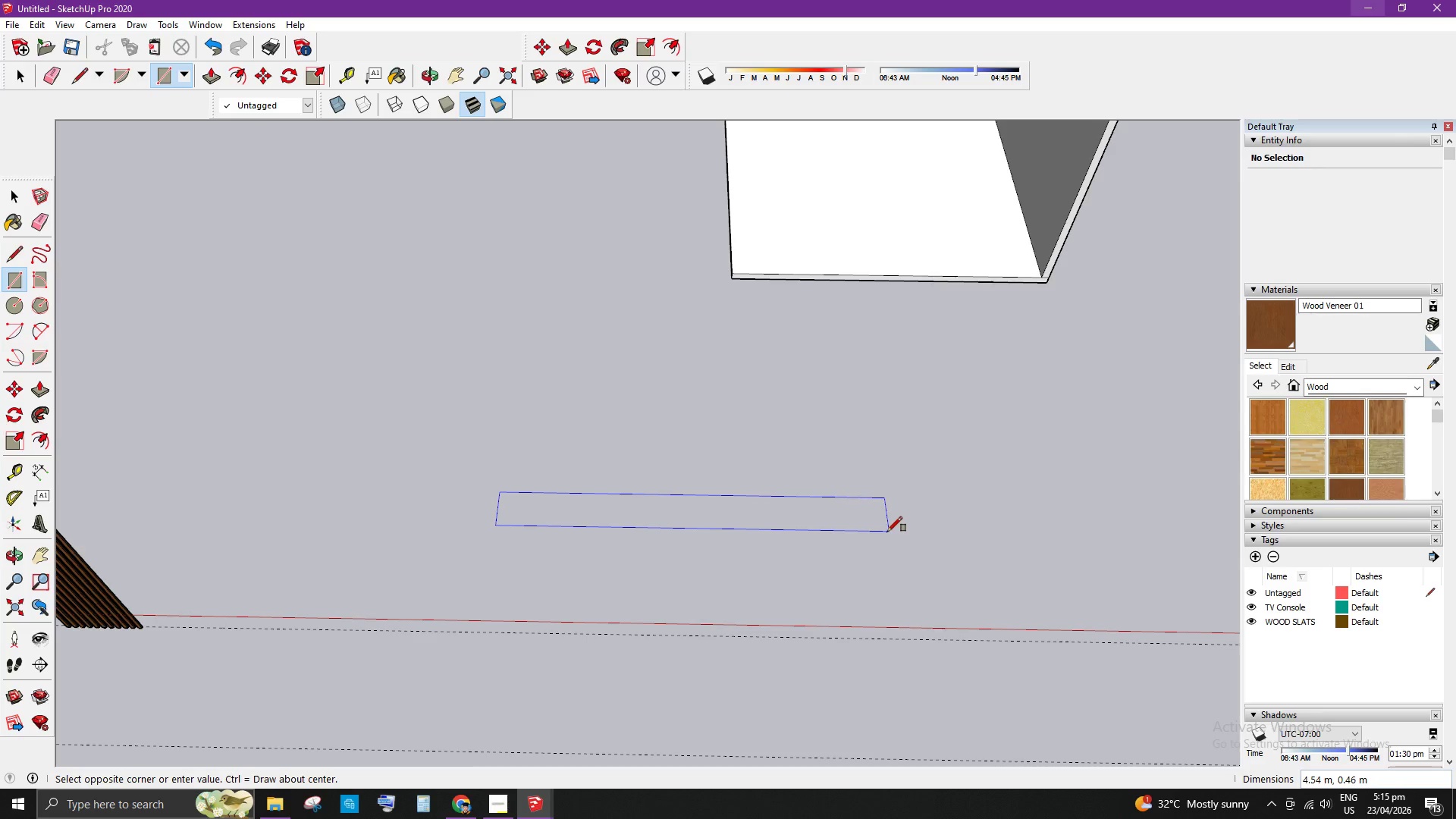 
key(Numpad3)
 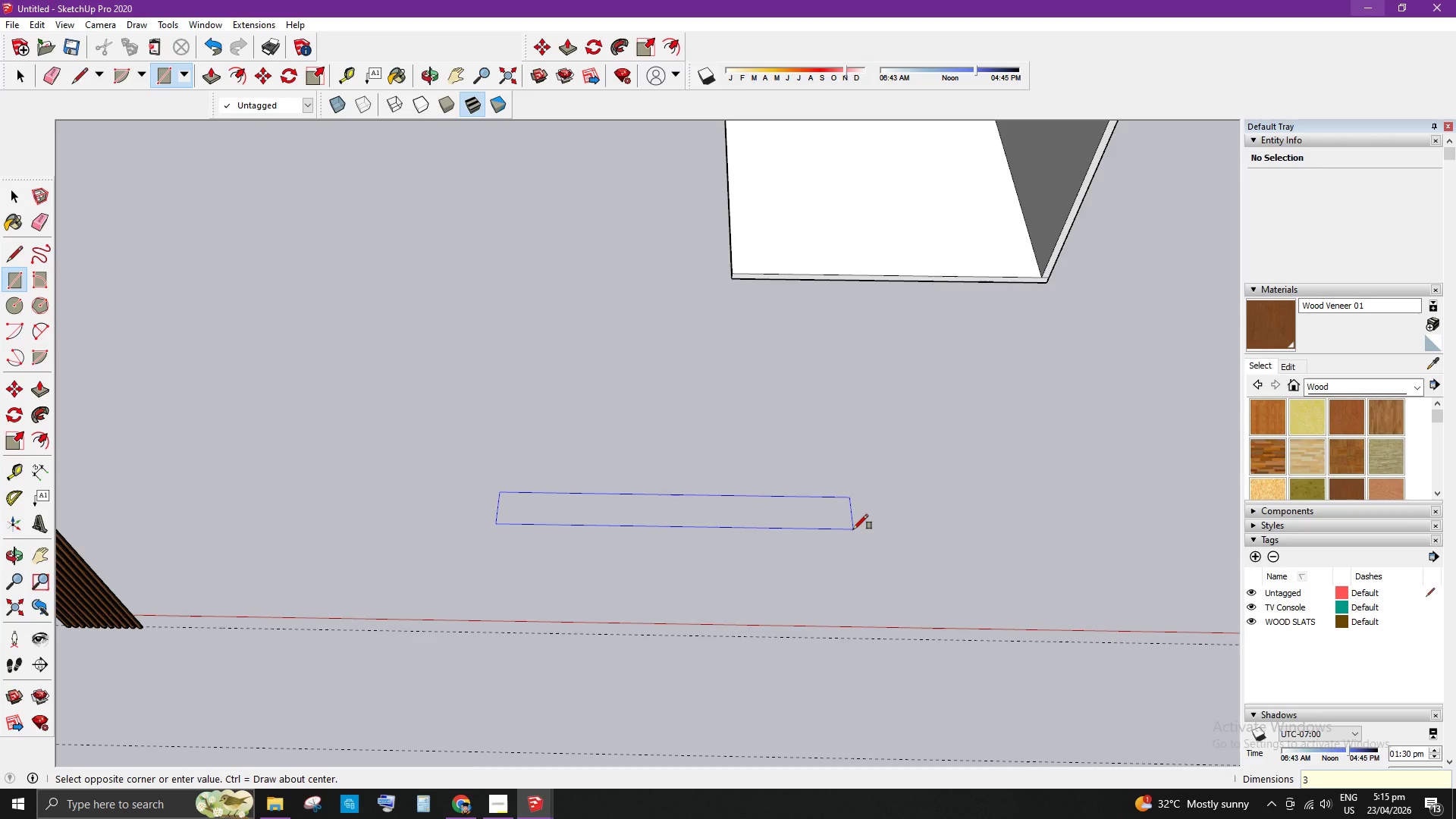 
key(Comma)
 